 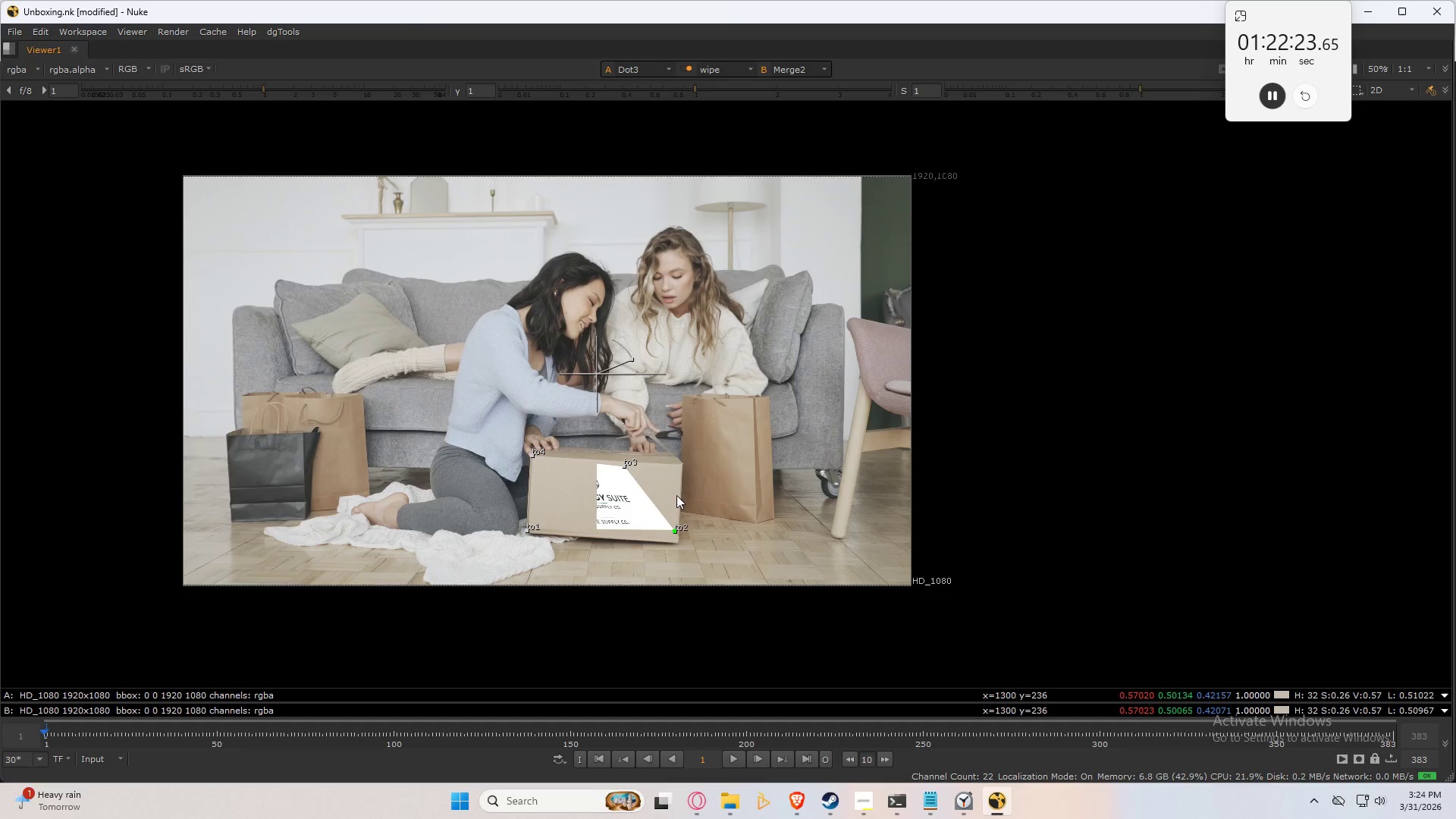 
scroll: coordinate [661, 480], scroll_direction: up, amount: 5.0
 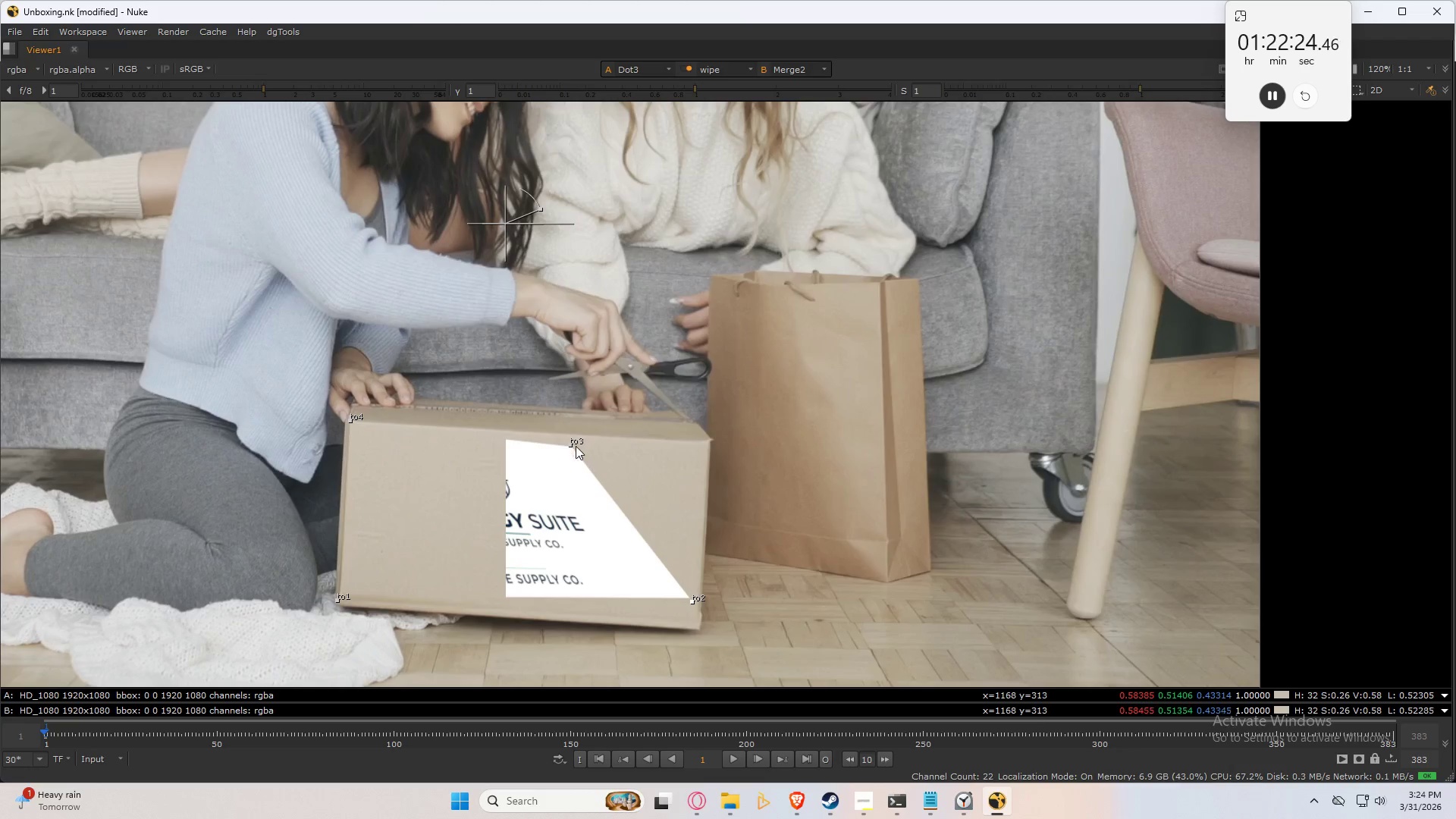 
left_click_drag(start_coordinate=[571, 444], to_coordinate=[710, 442])
 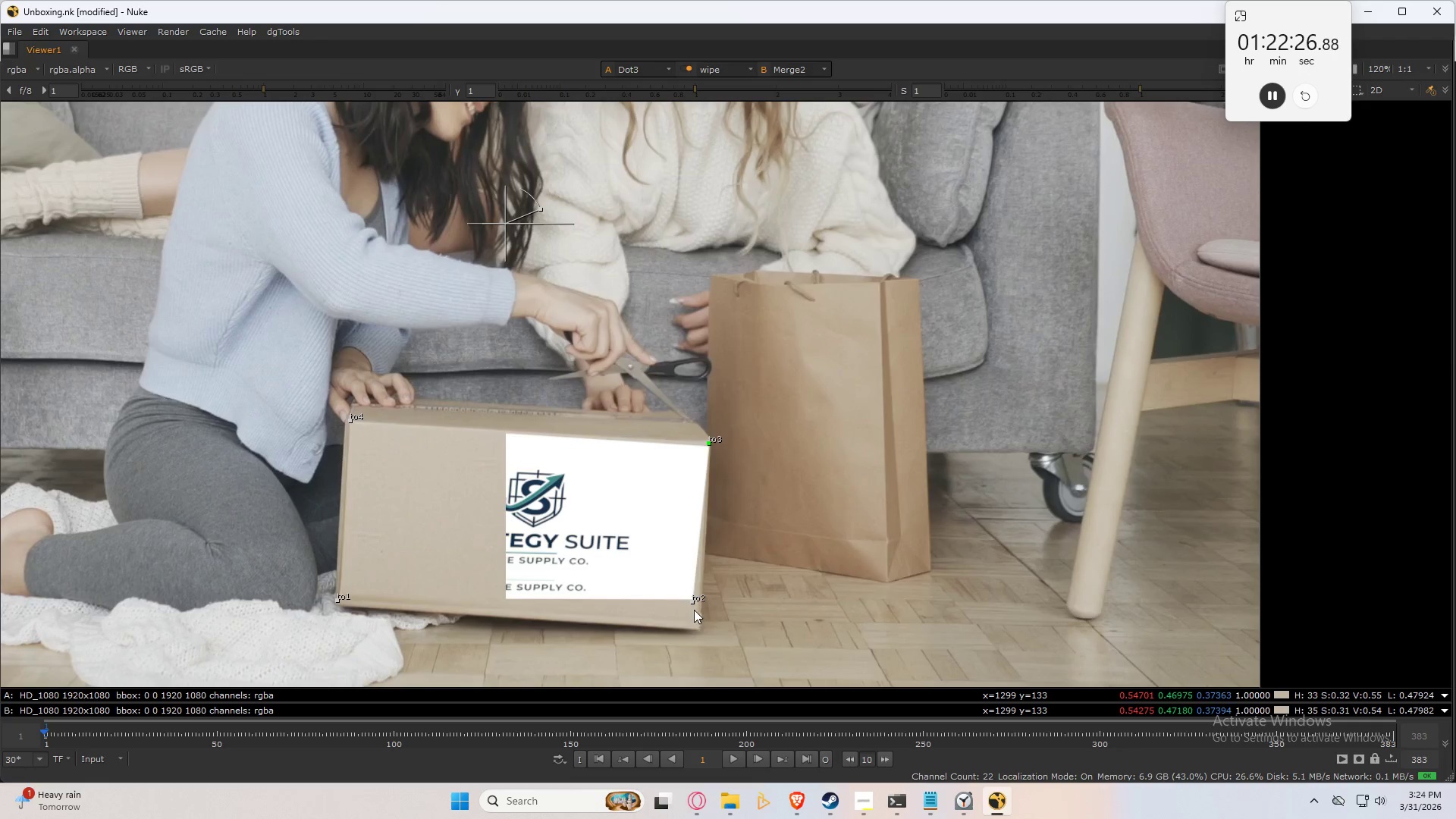 
left_click_drag(start_coordinate=[692, 599], to_coordinate=[699, 631])
 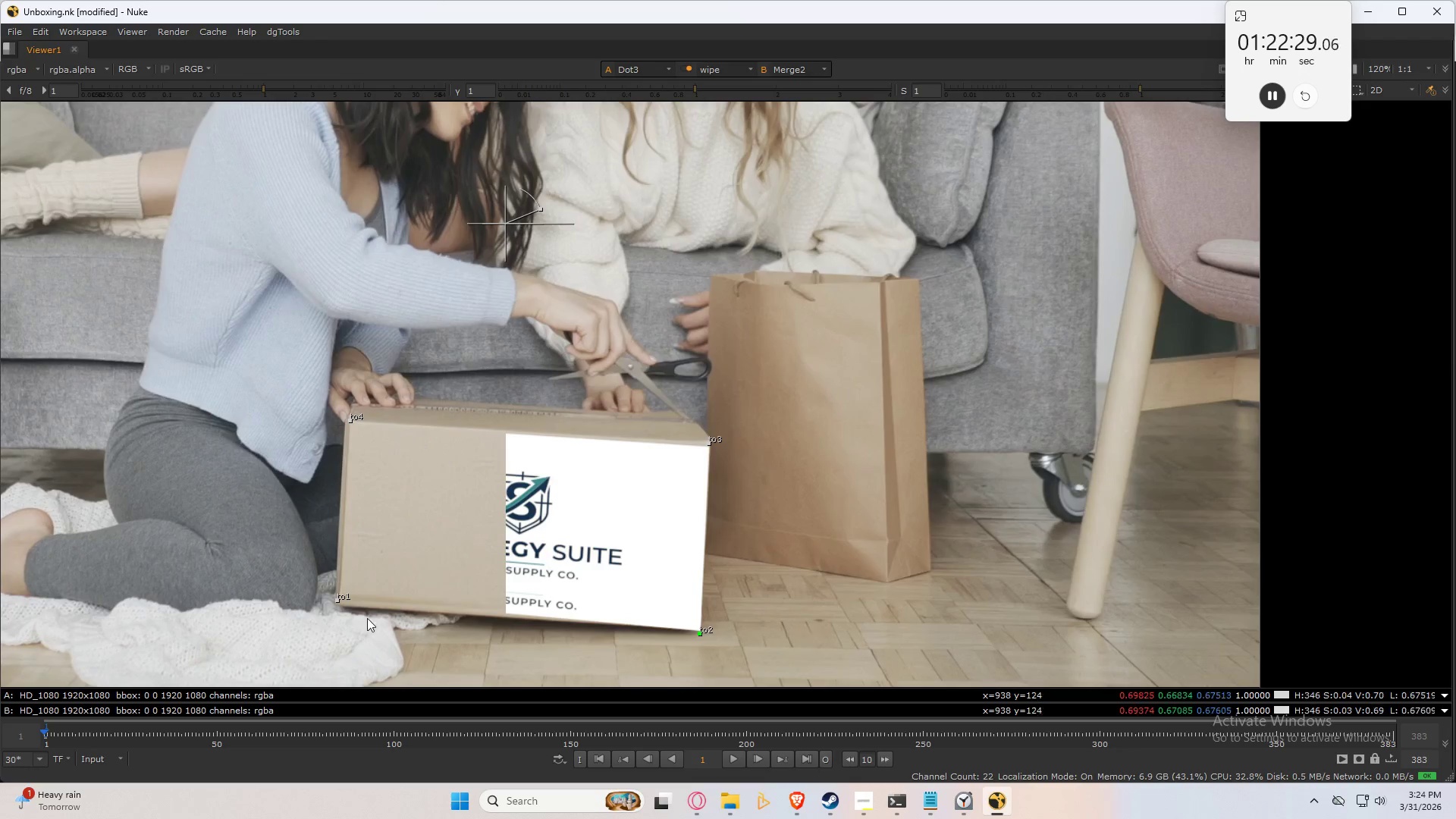 
scroll: coordinate [350, 600], scroll_direction: up, amount: 2.0
 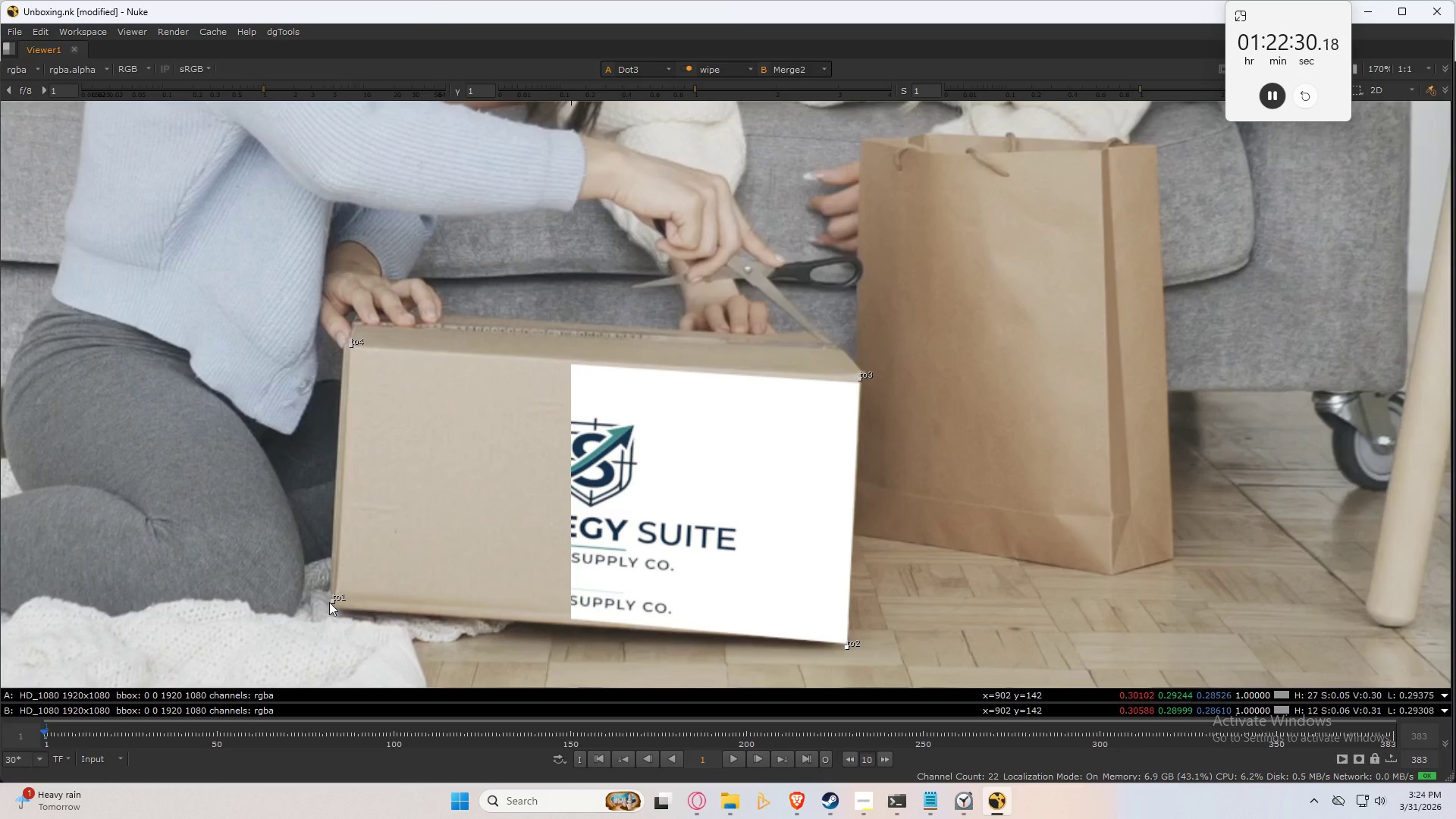 
left_click_drag(start_coordinate=[331, 601], to_coordinate=[334, 607])
 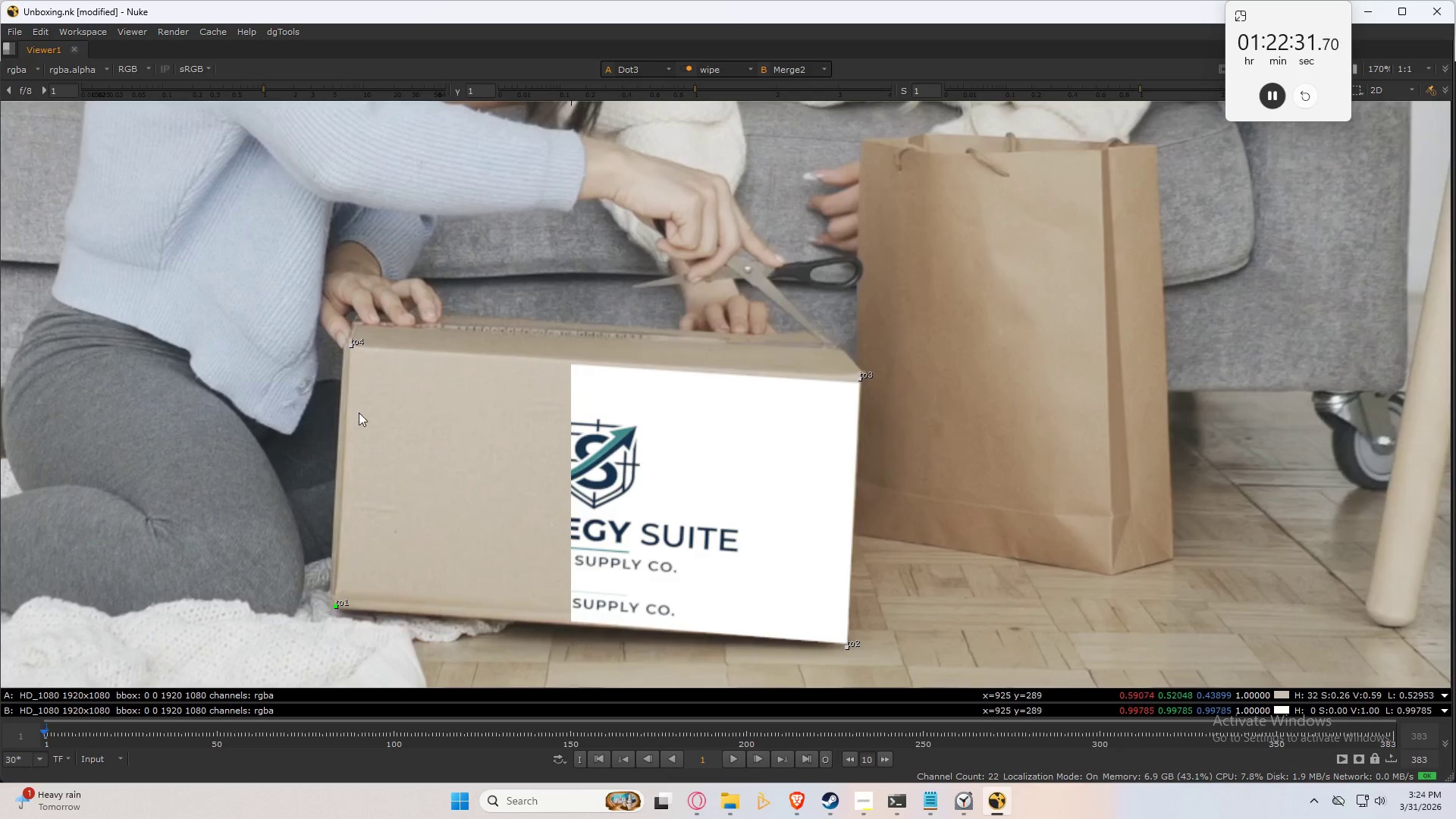 
scroll: coordinate [344, 353], scroll_direction: up, amount: 5.0
 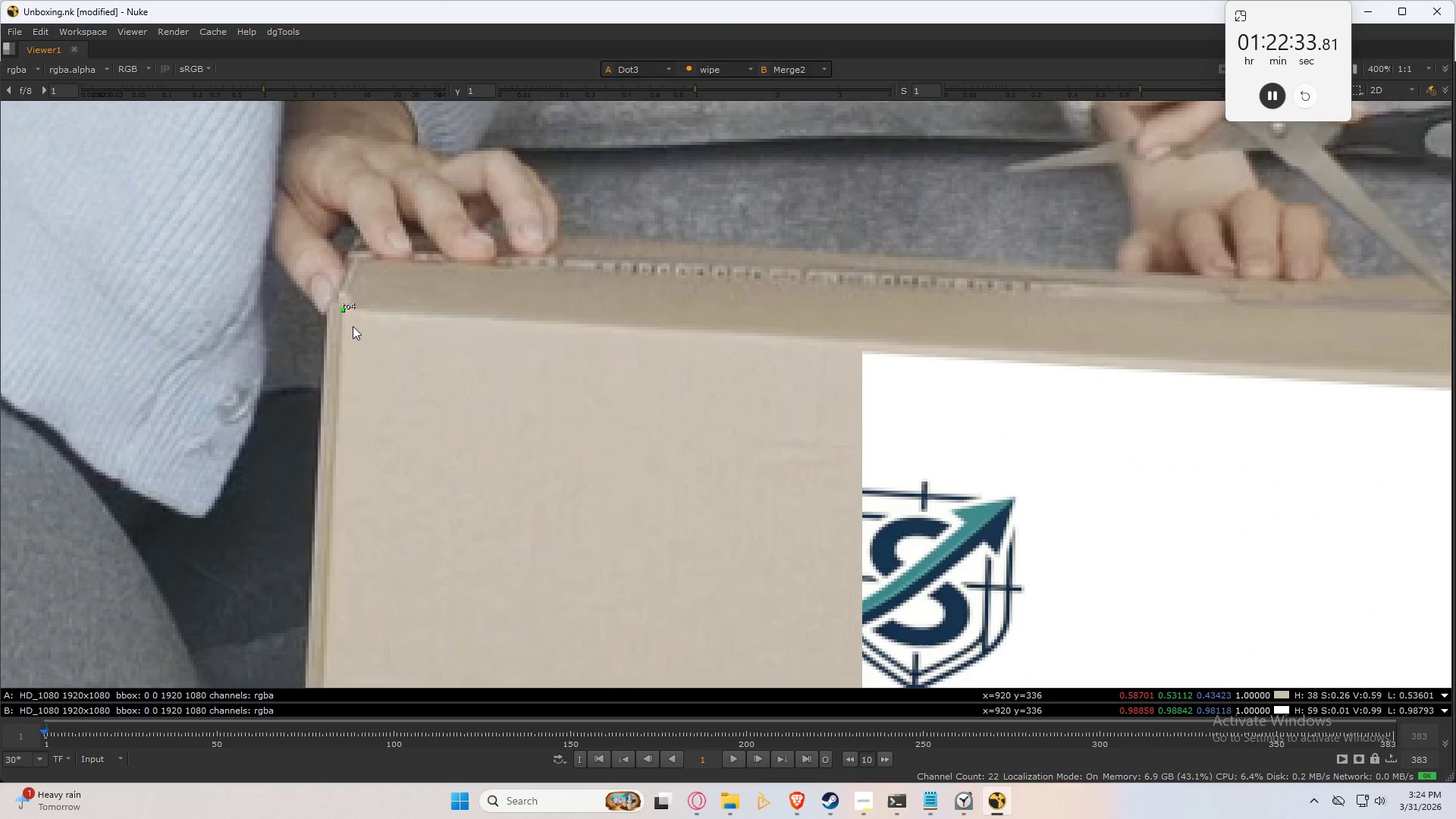 
scroll: coordinate [835, 427], scroll_direction: down, amount: 1.0
 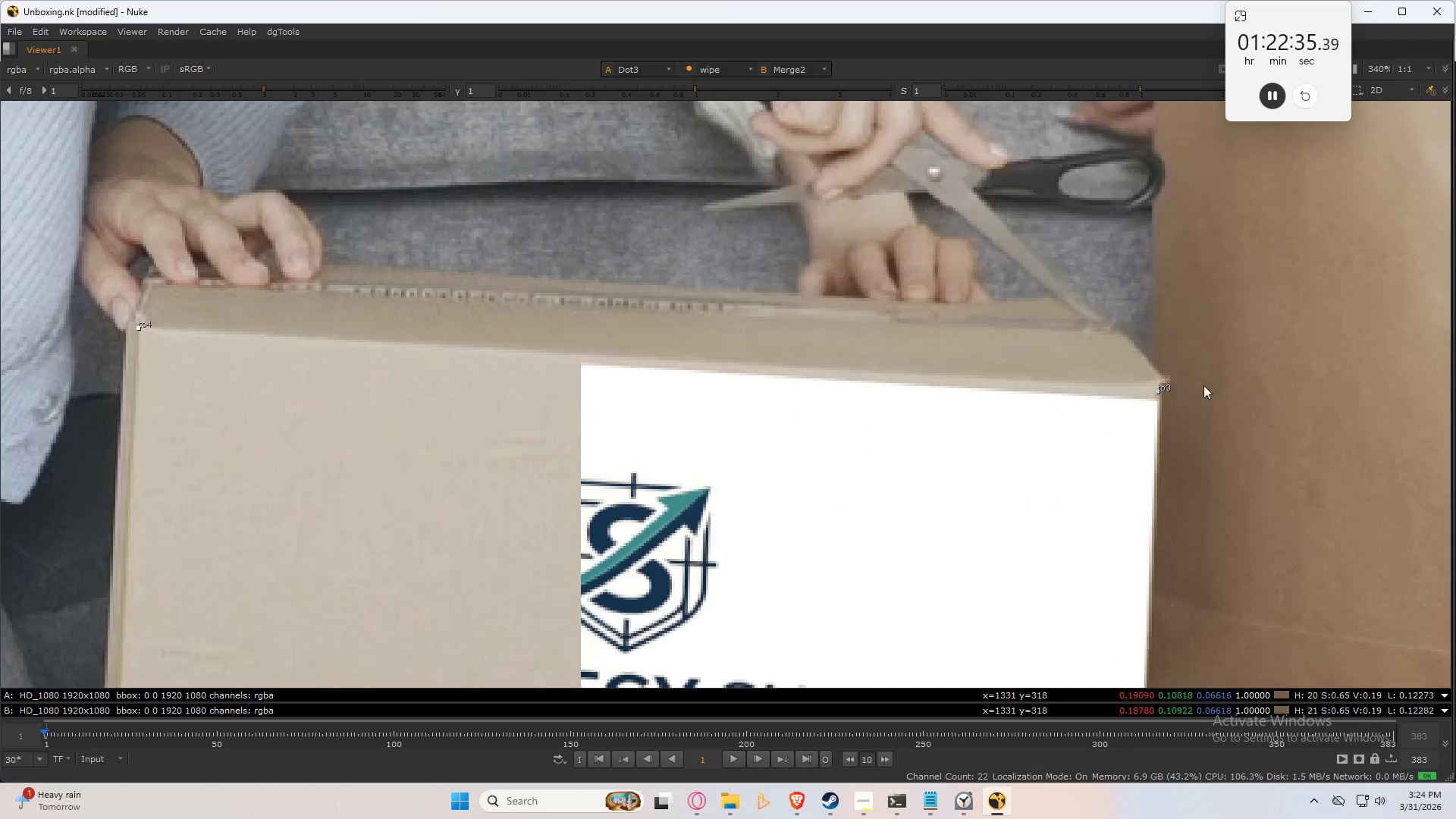 
scroll: coordinate [1180, 398], scroll_direction: up, amount: 2.0
 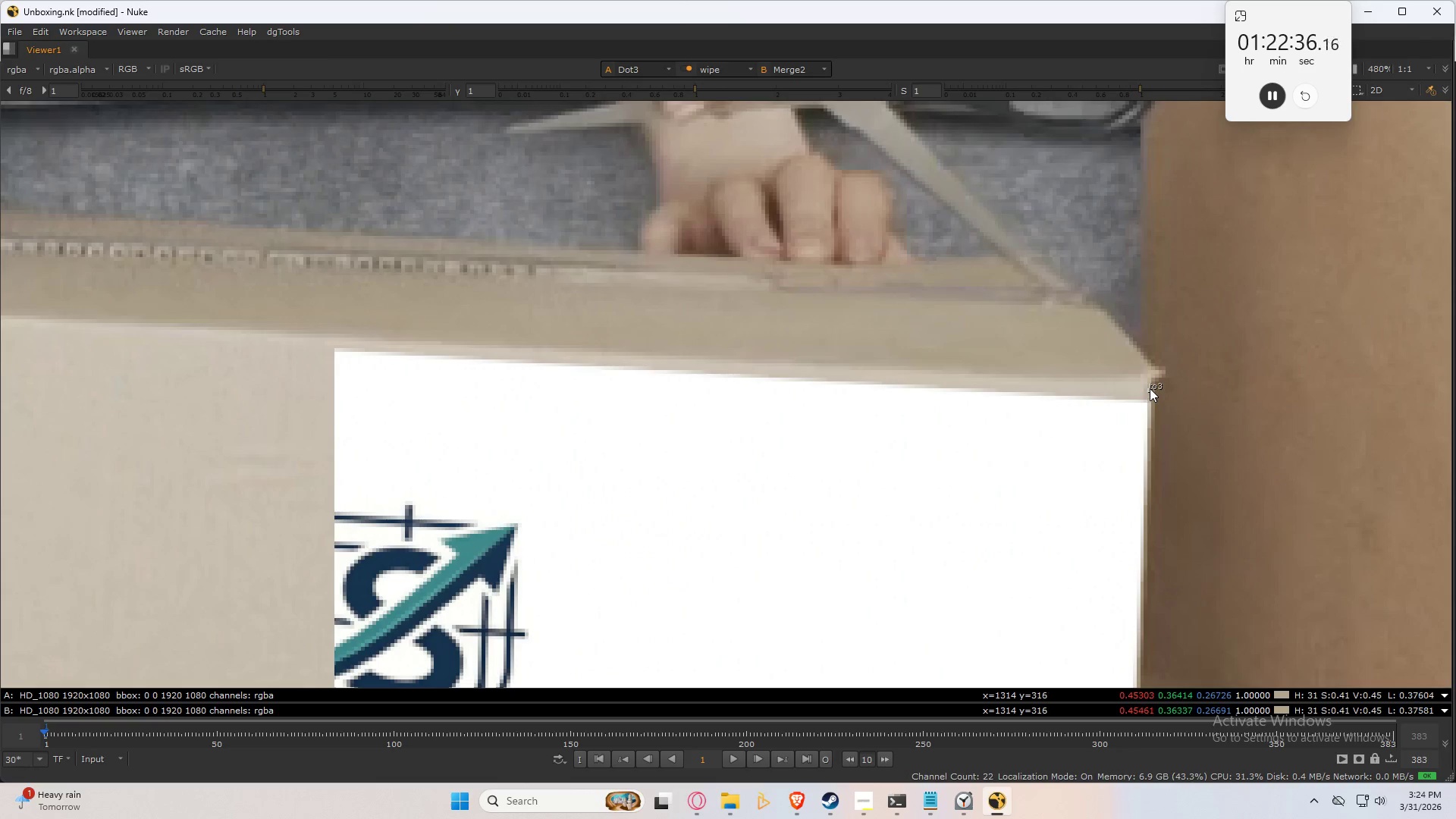 
left_click_drag(start_coordinate=[1150, 388], to_coordinate=[1151, 369])
 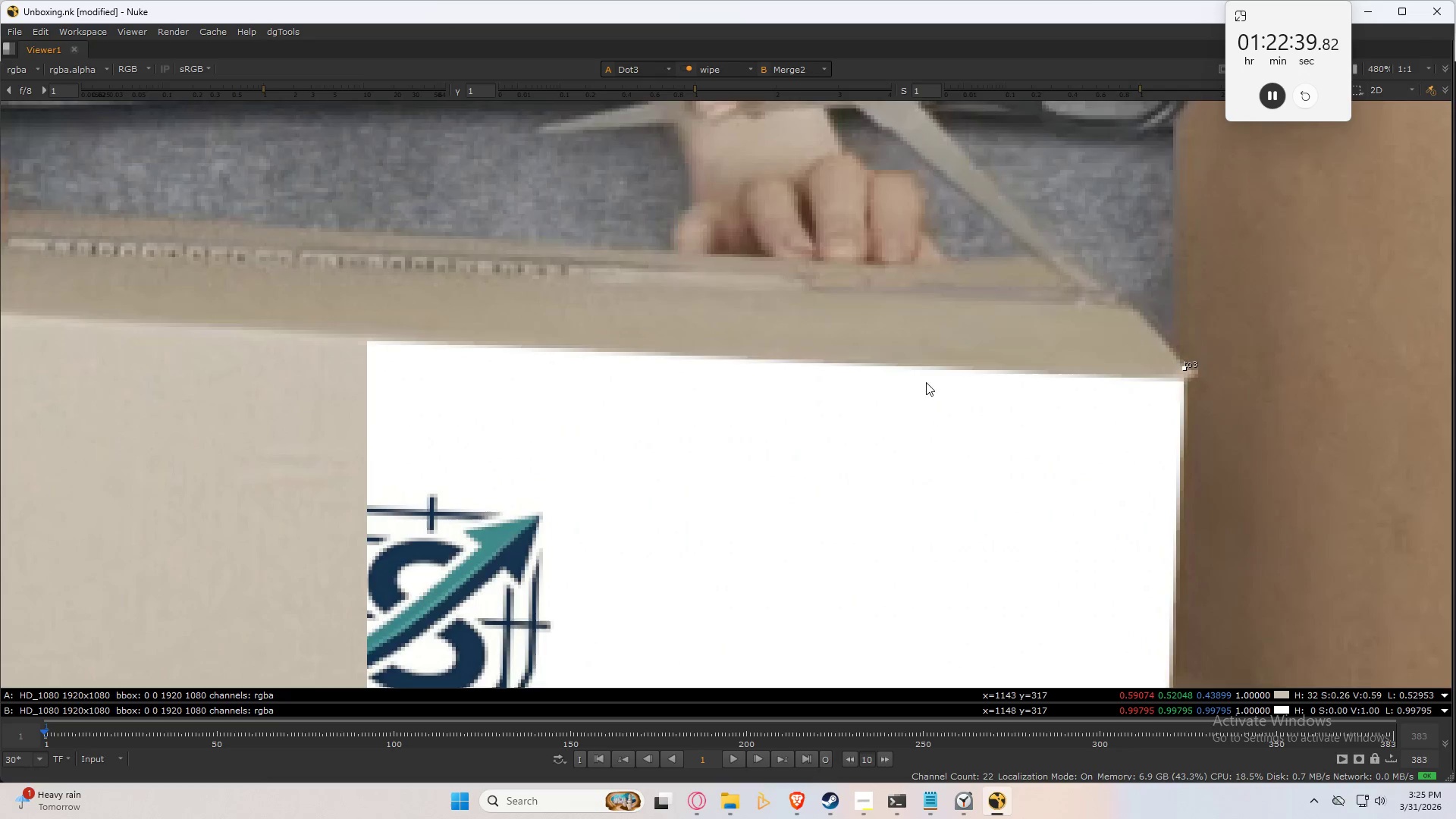 
key(Space)
 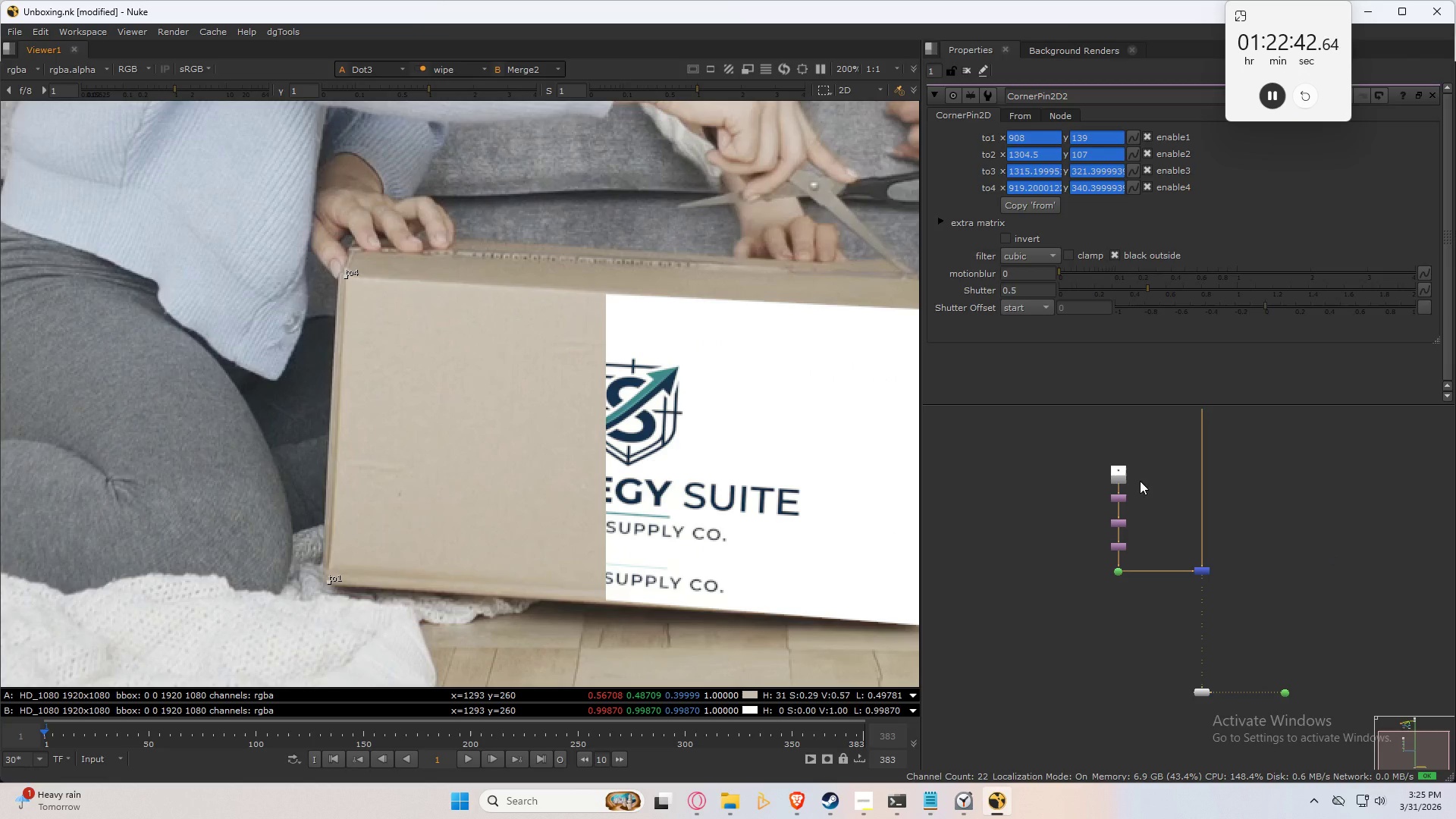 
scroll: coordinate [996, 405], scroll_direction: down, amount: 5.0
 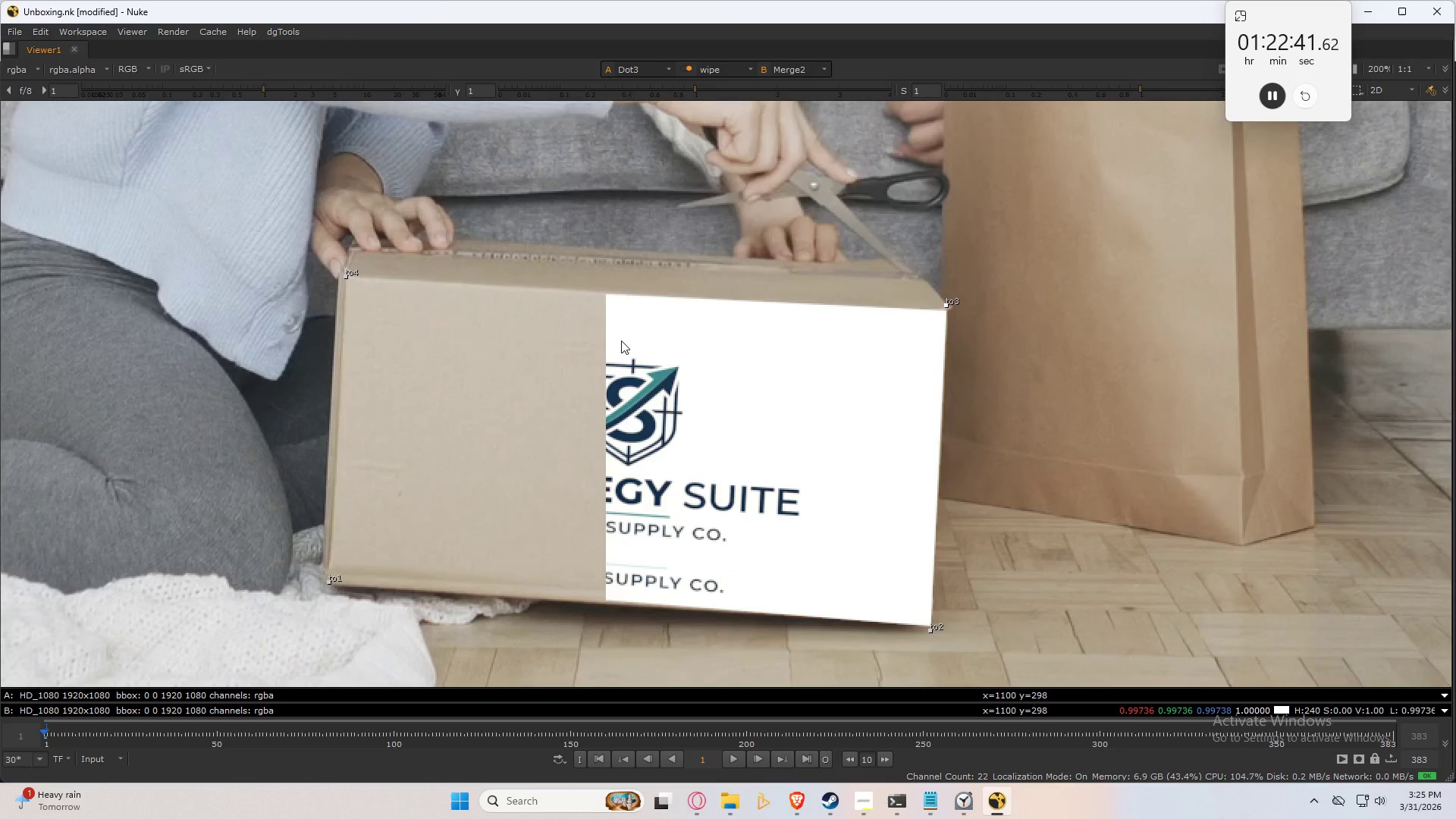 
scroll: coordinate [1146, 522], scroll_direction: up, amount: 8.0
 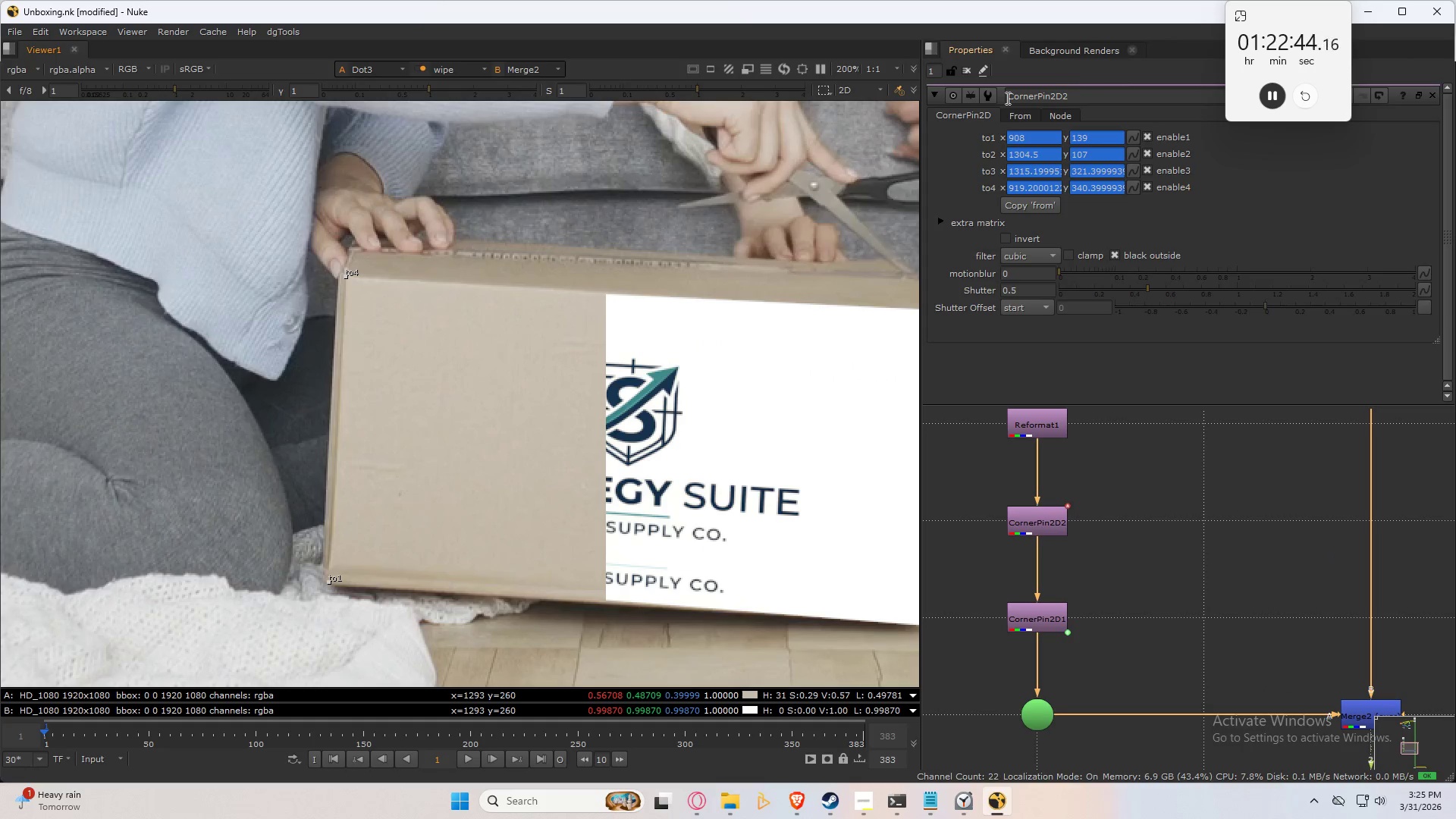 
left_click([1018, 115])
 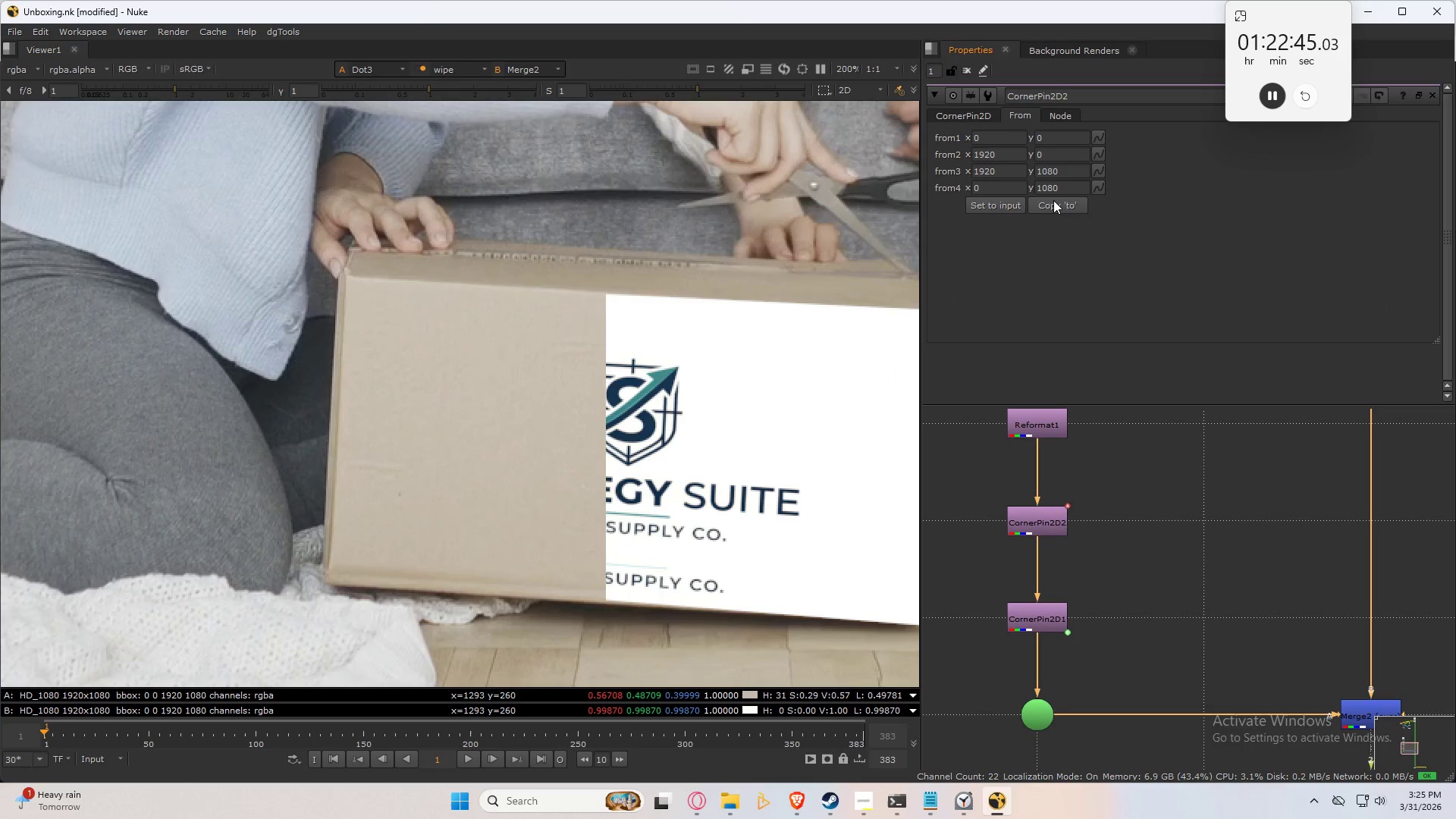 
left_click([1056, 204])
 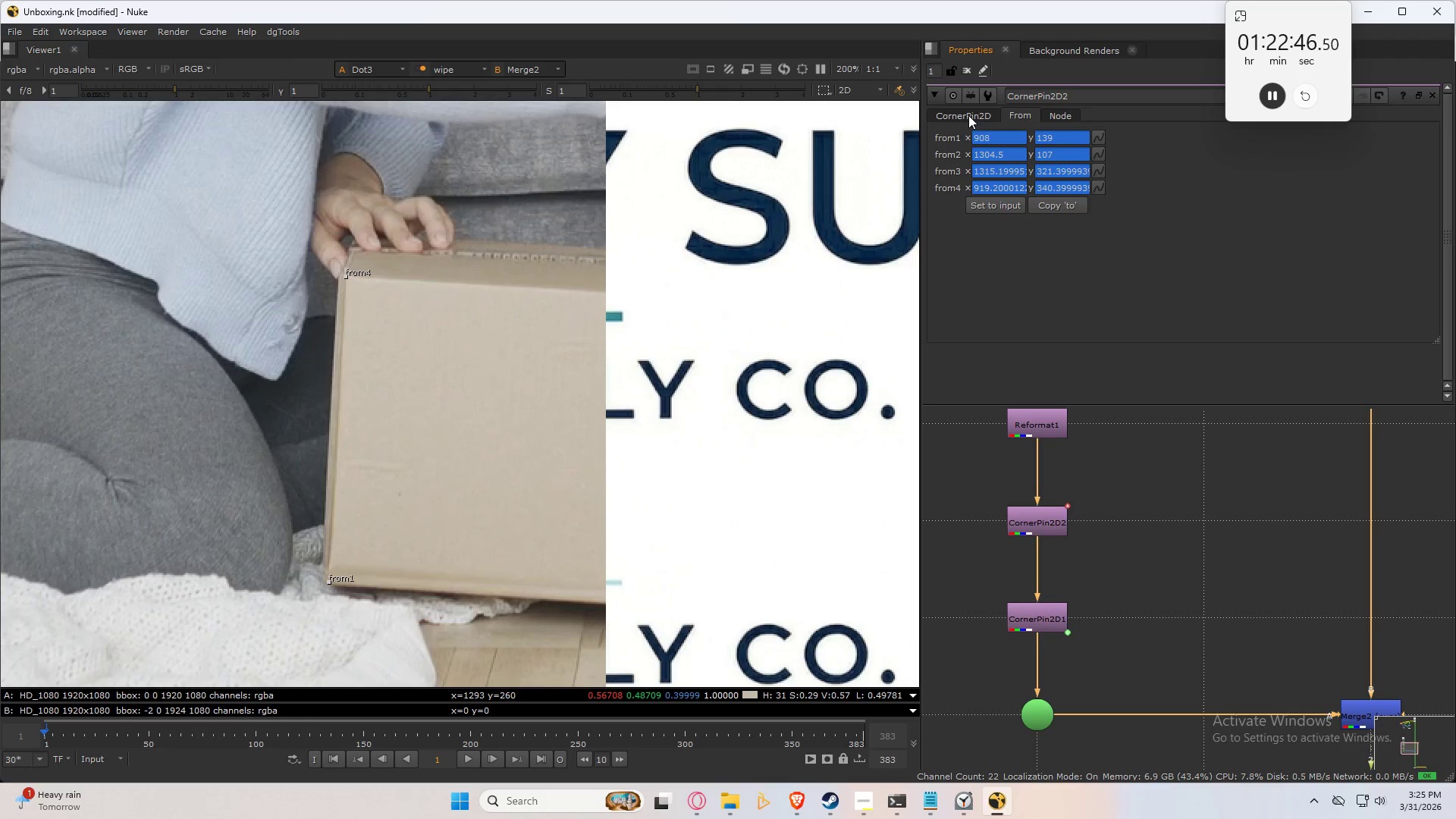 
left_click([968, 115])
 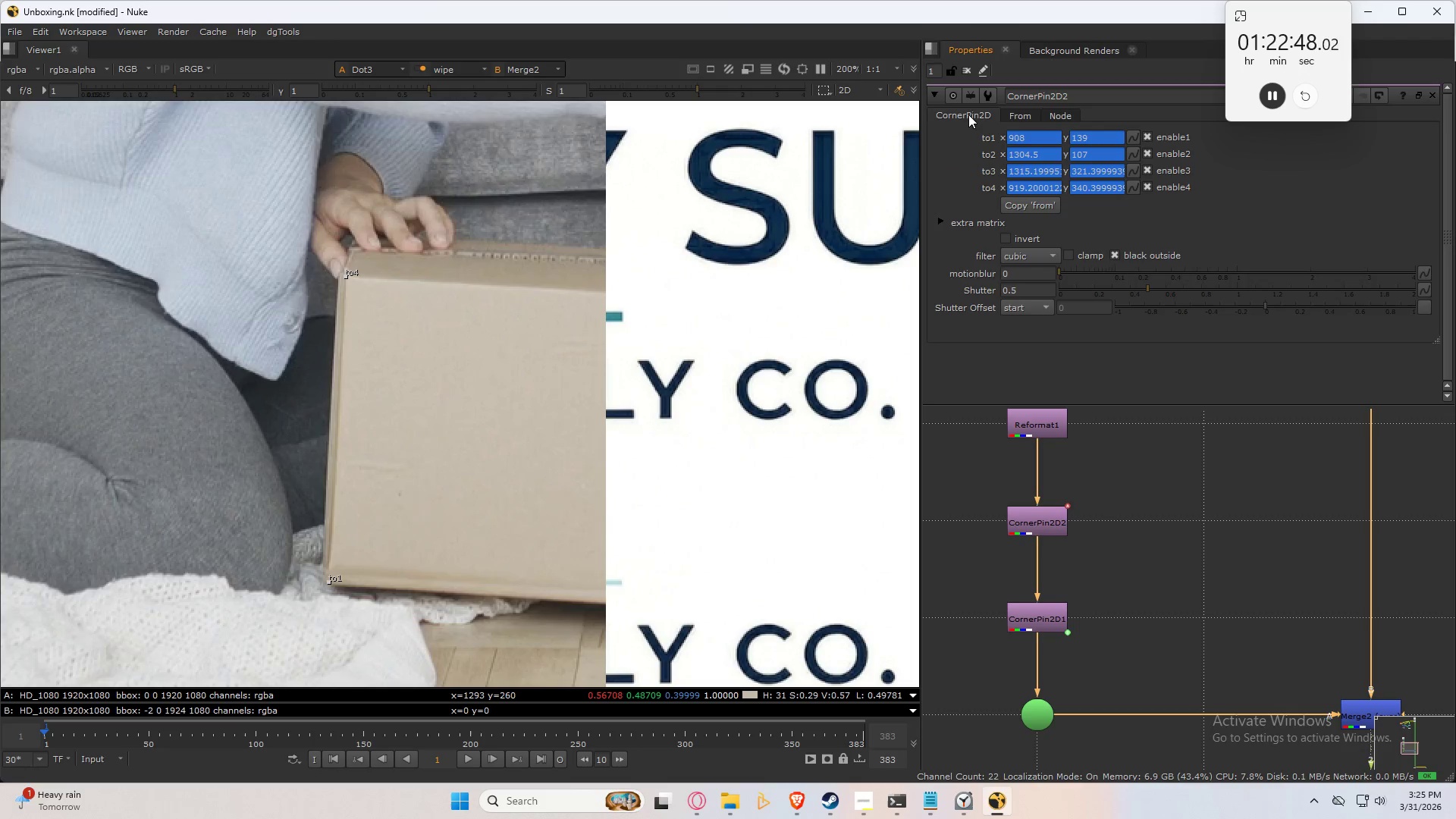 
left_click([1043, 111])
 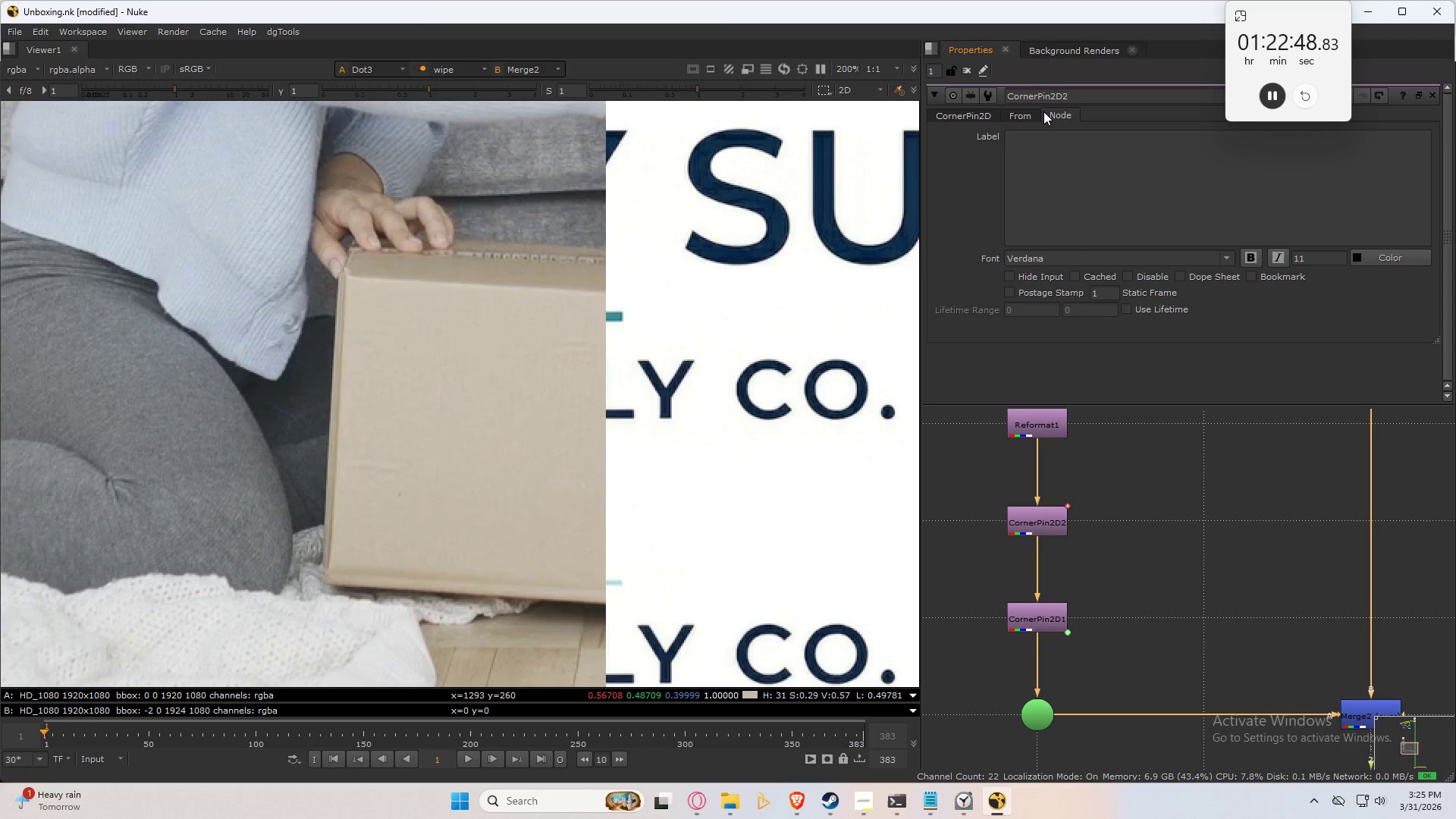 
left_click([1021, 115])
 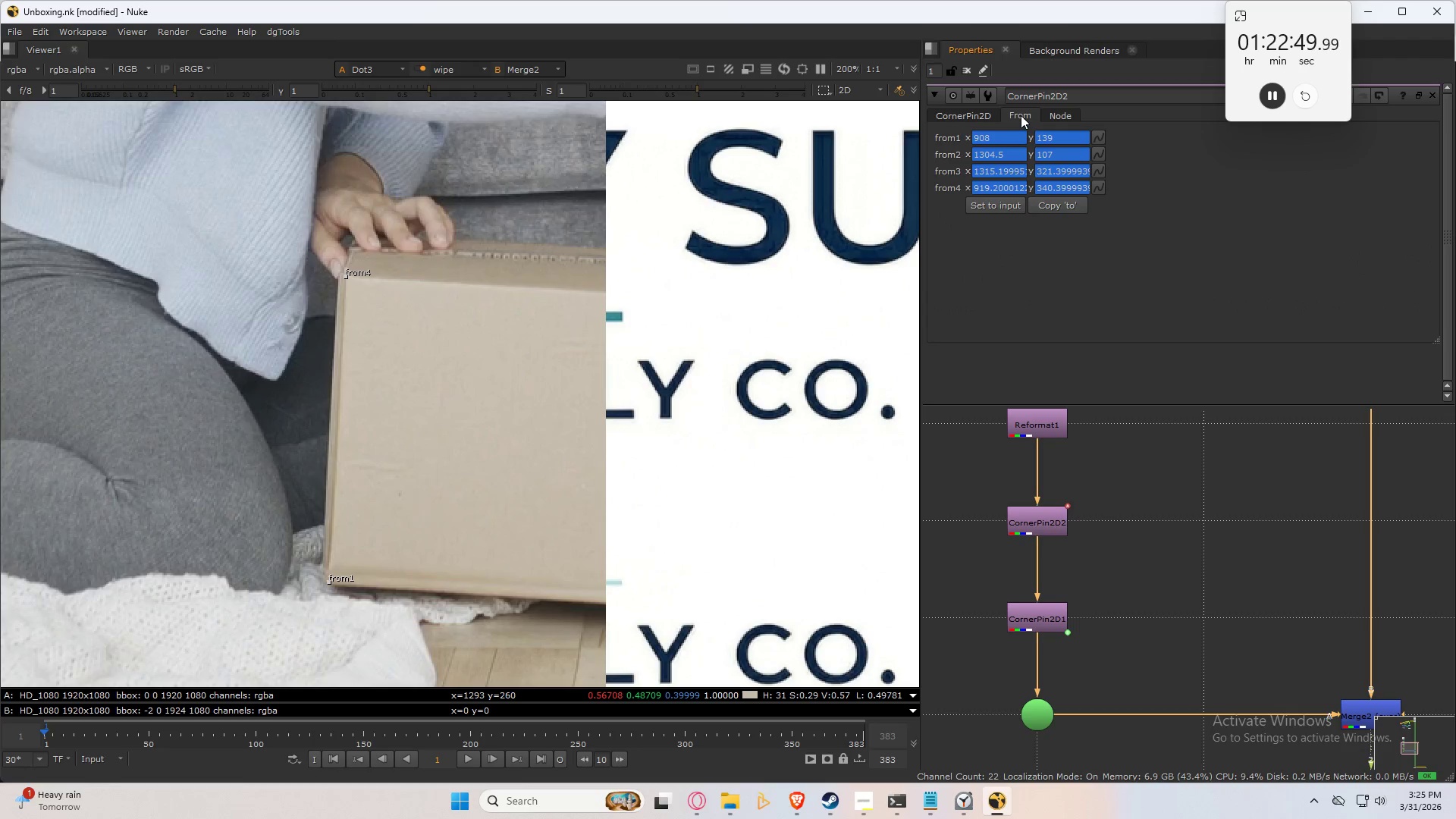 
left_click([959, 115])
 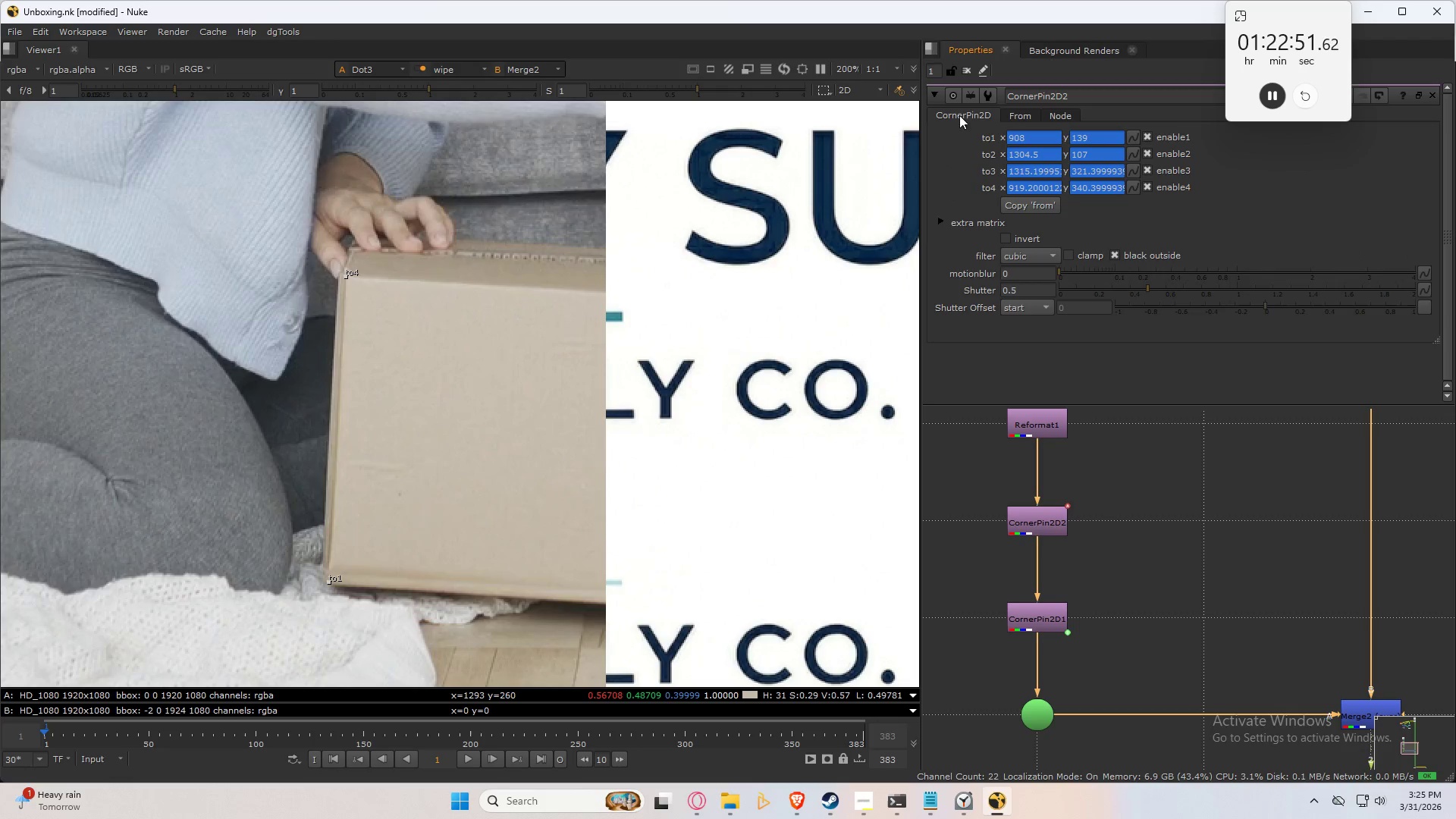 
left_click([1020, 113])
 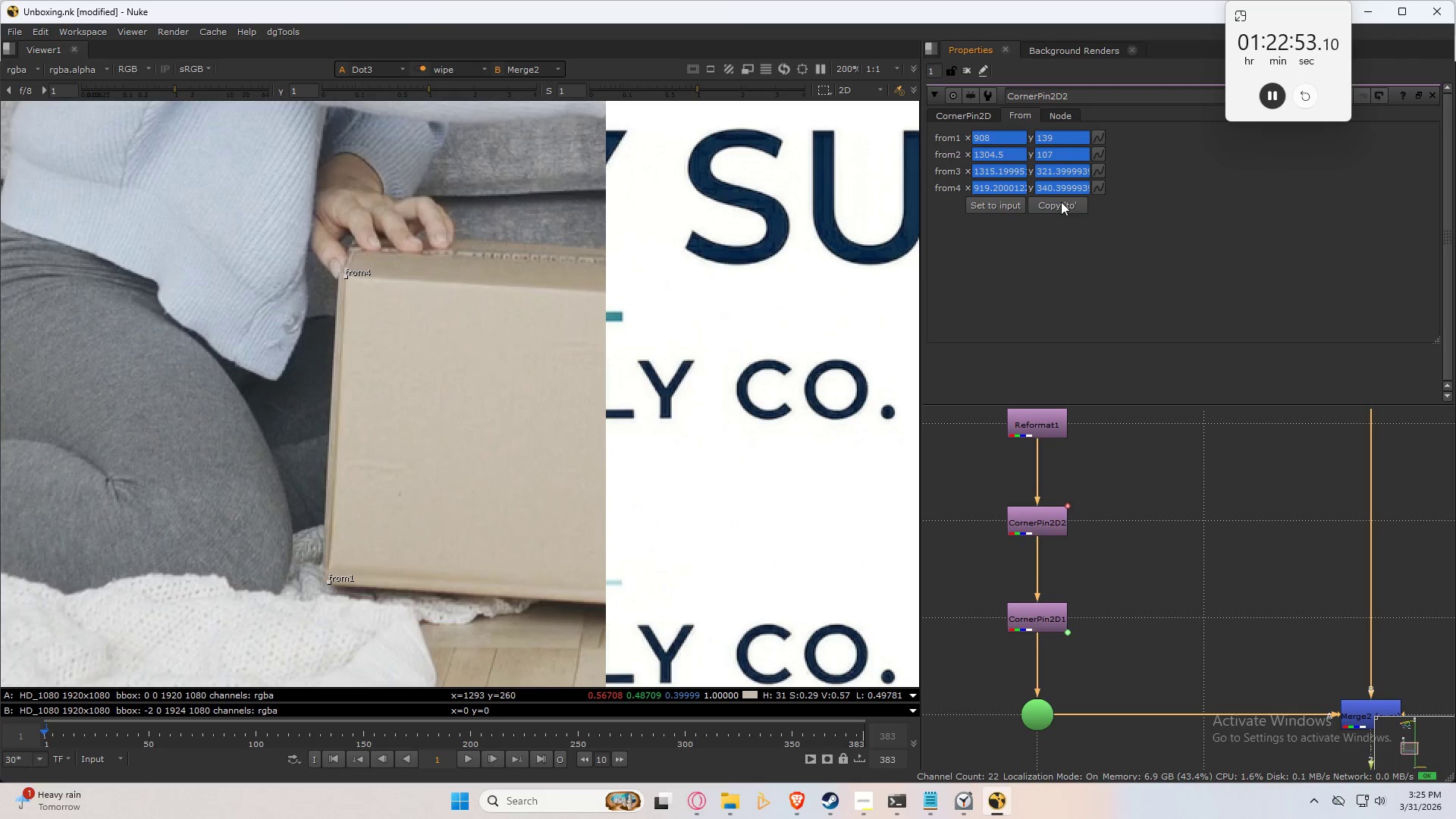 
scroll: coordinate [661, 264], scroll_direction: down, amount: 9.0
 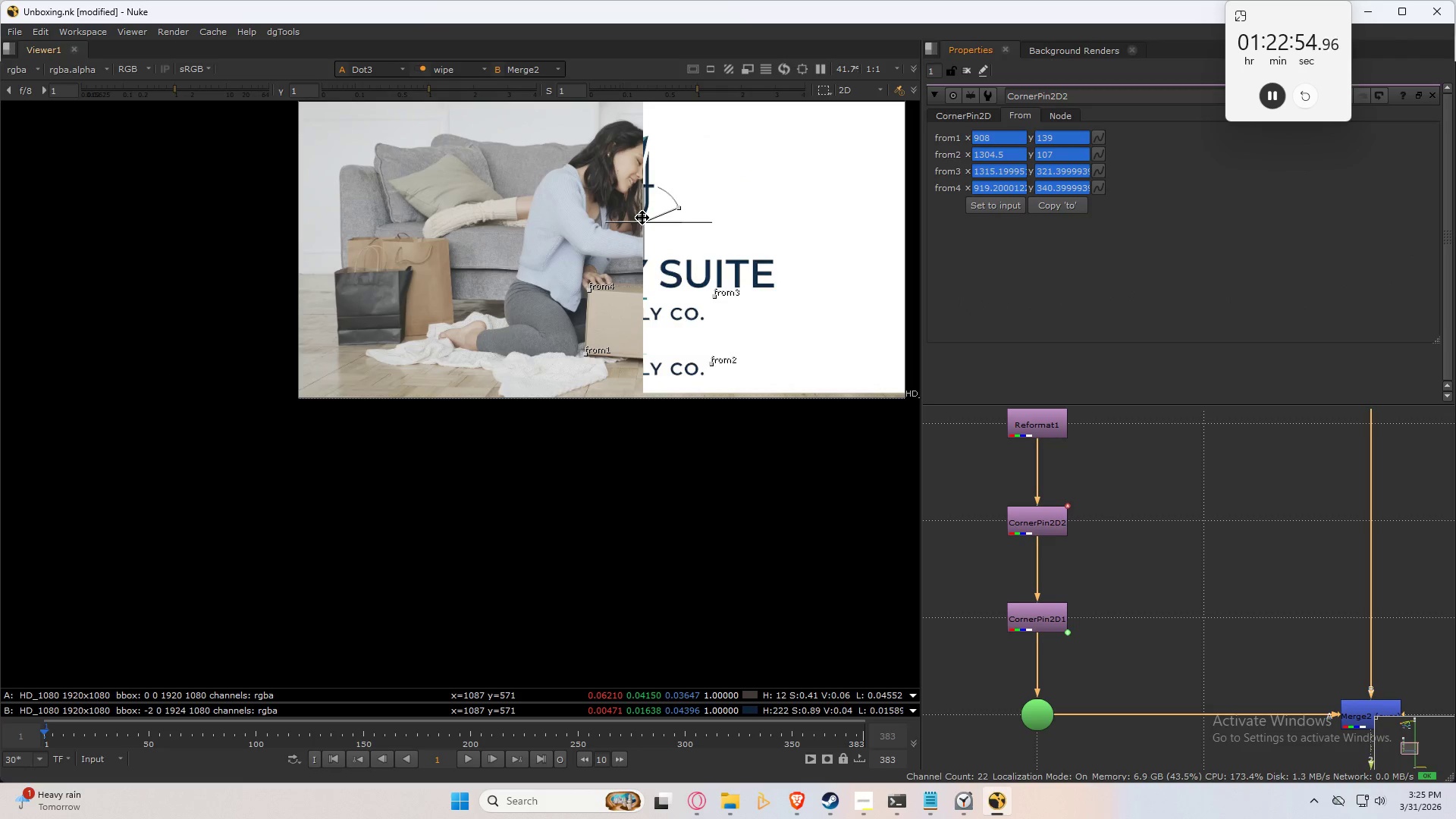 
left_click_drag(start_coordinate=[643, 220], to_coordinate=[204, 321])
 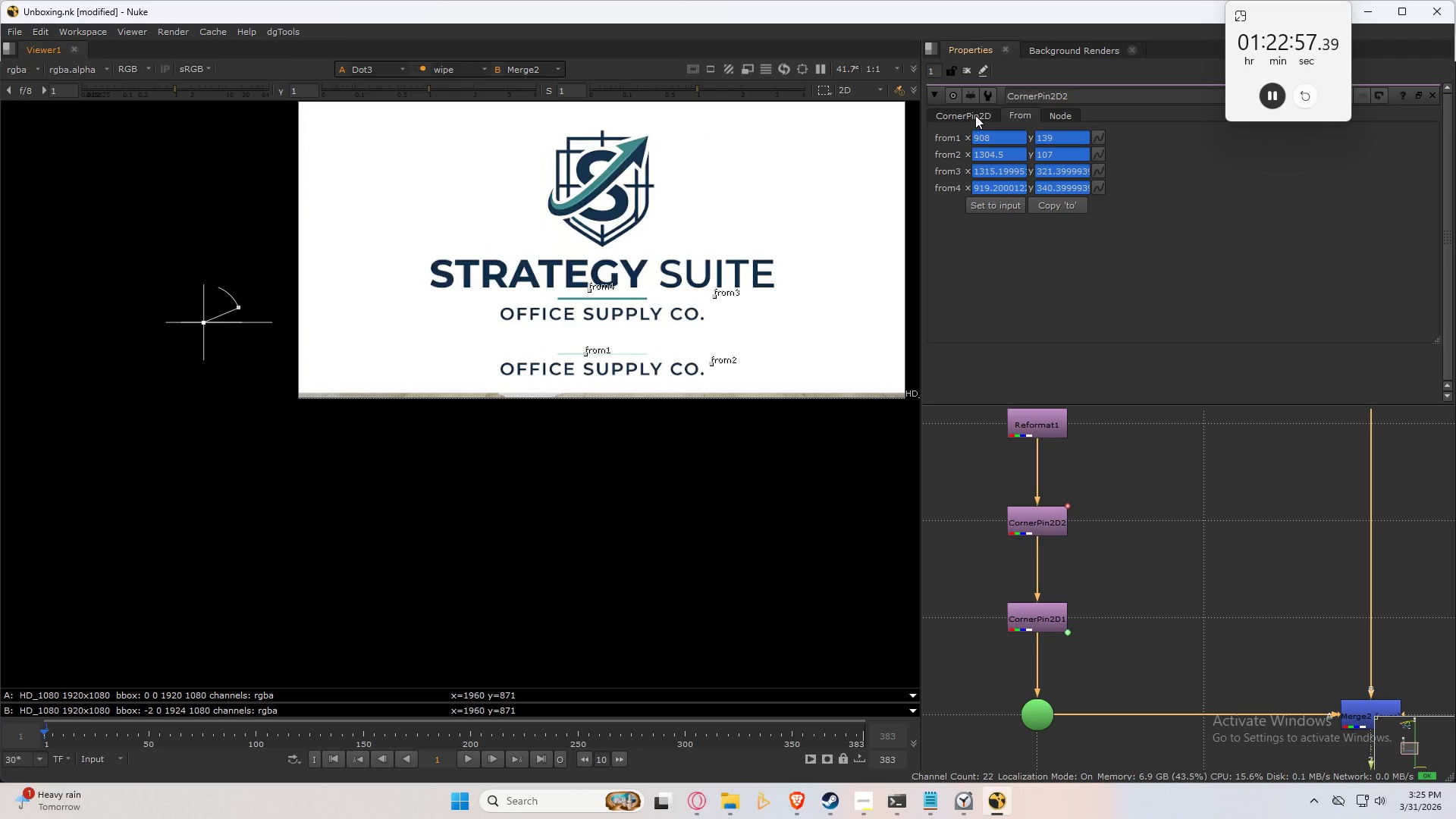 
left_click([975, 115])
 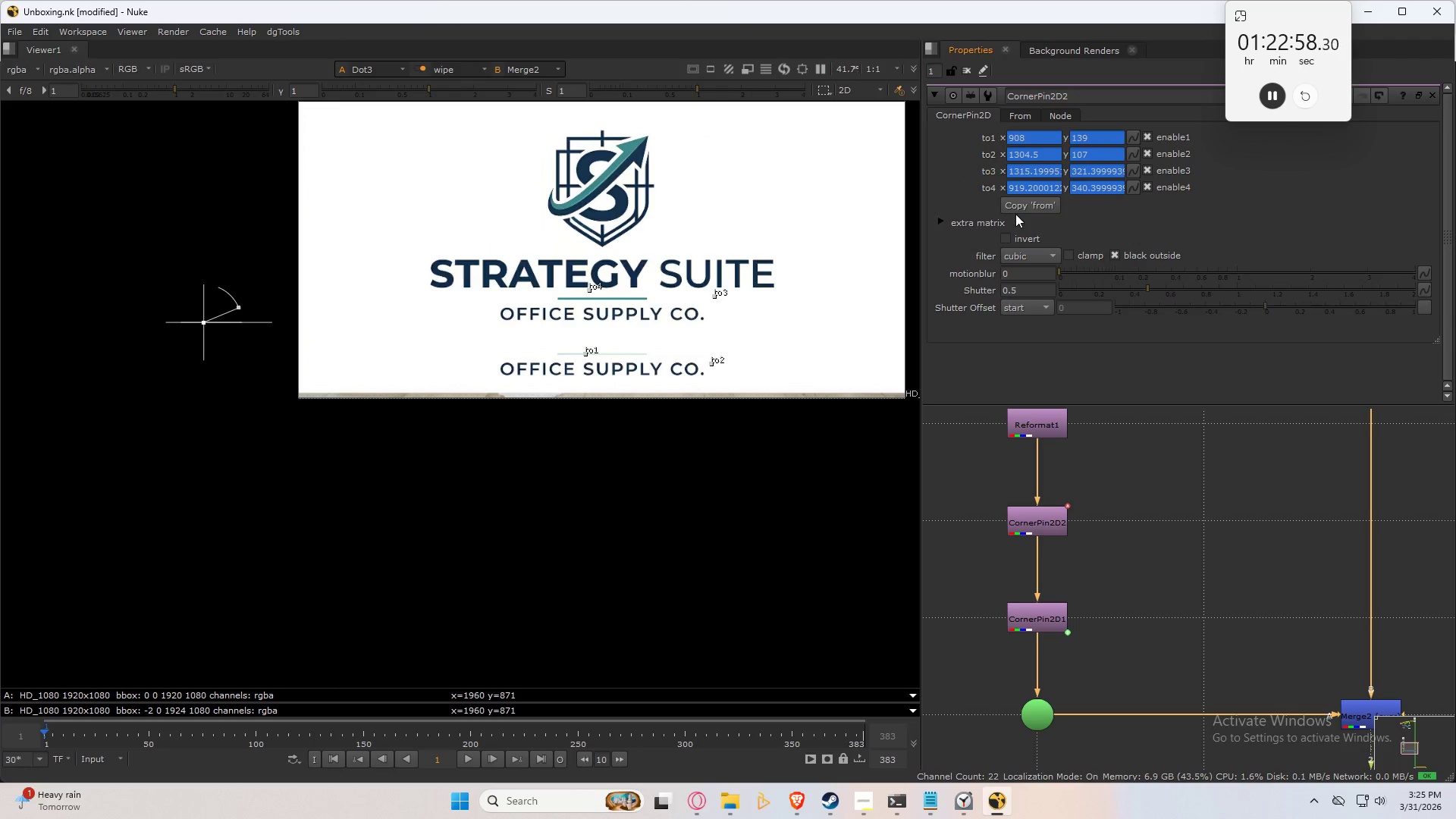 
left_click([1030, 205])
 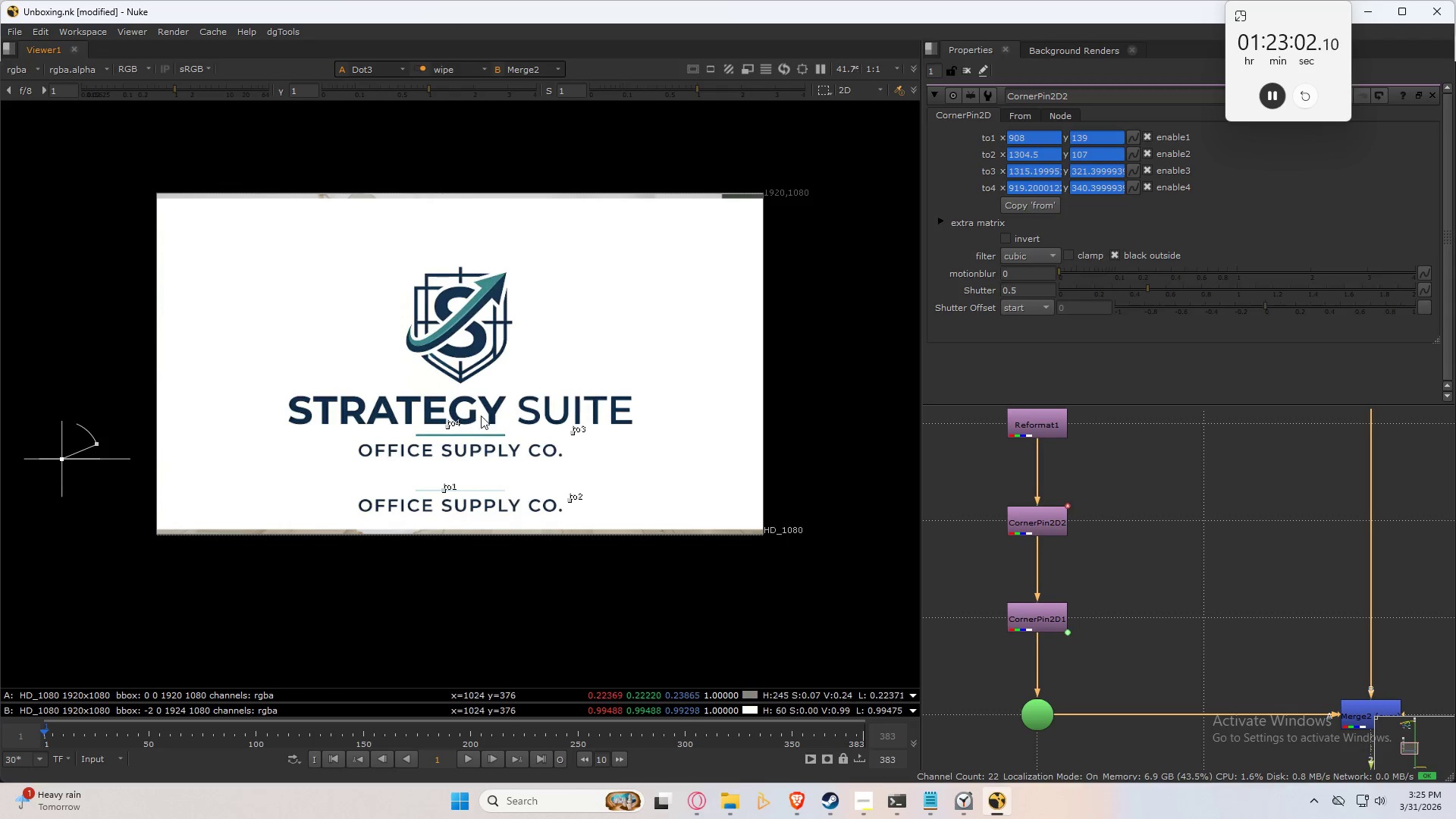 
wait(8.59)
 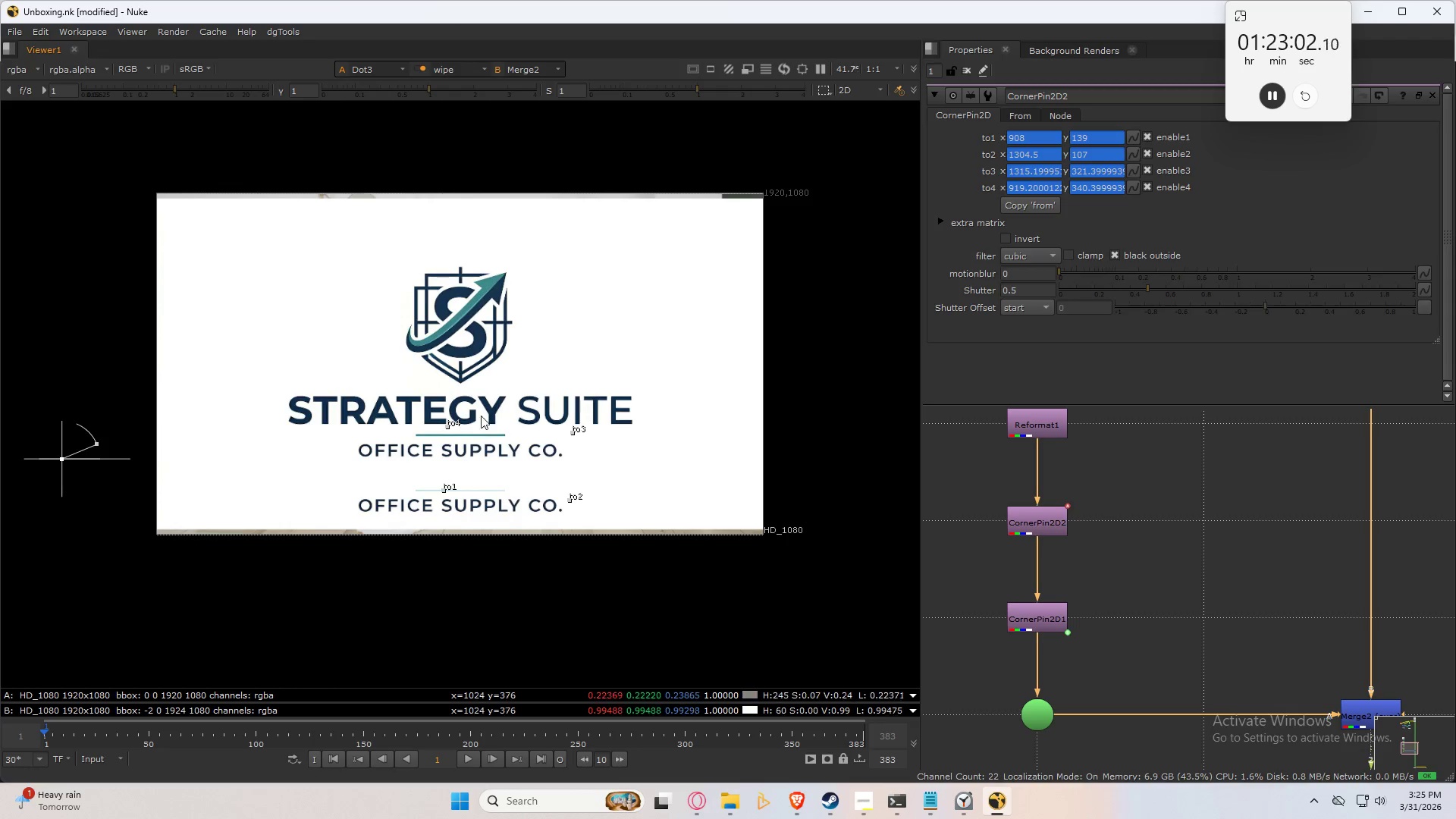 
double_click([1046, 519])
 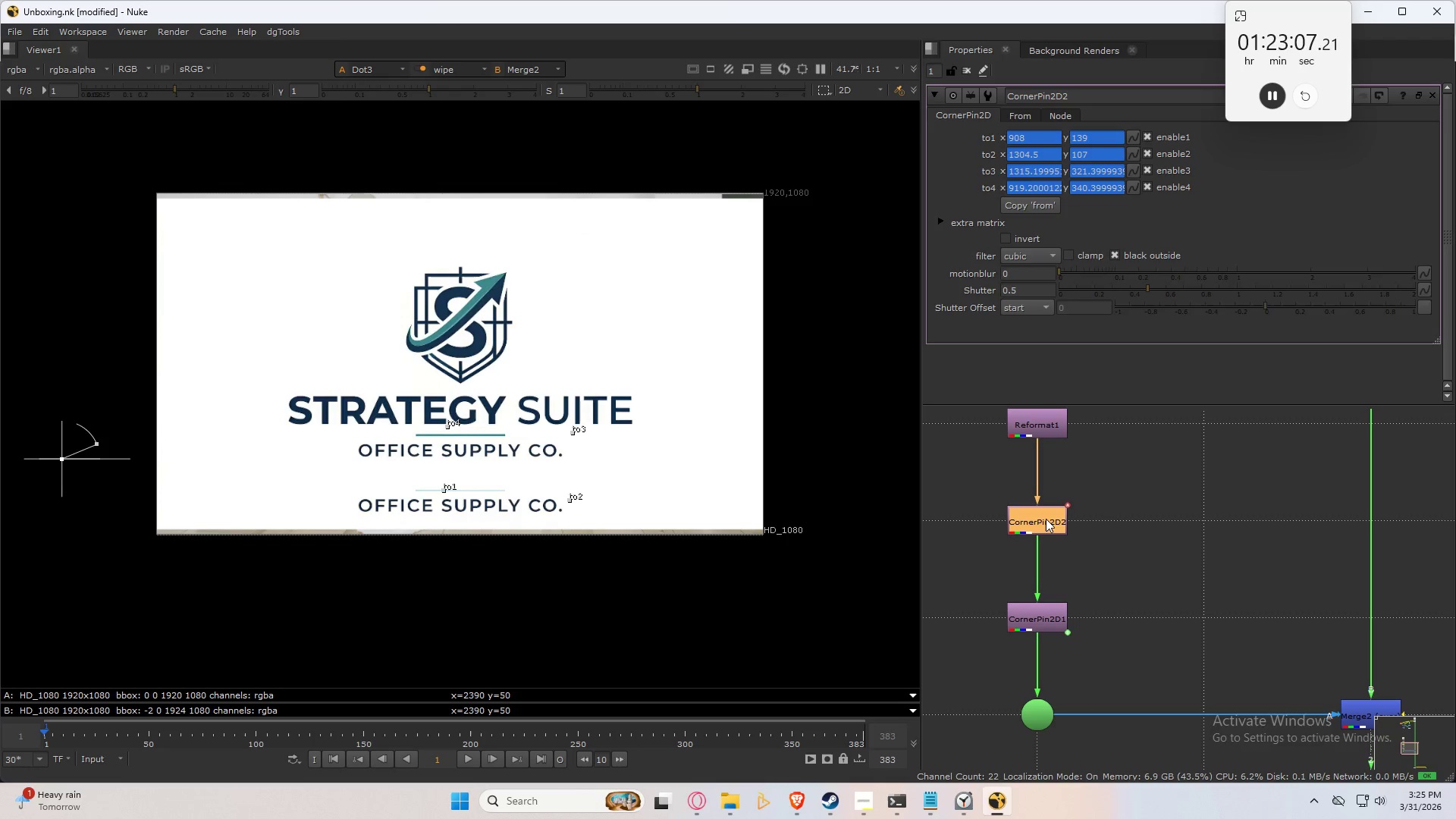 
triple_click([1046, 519])
 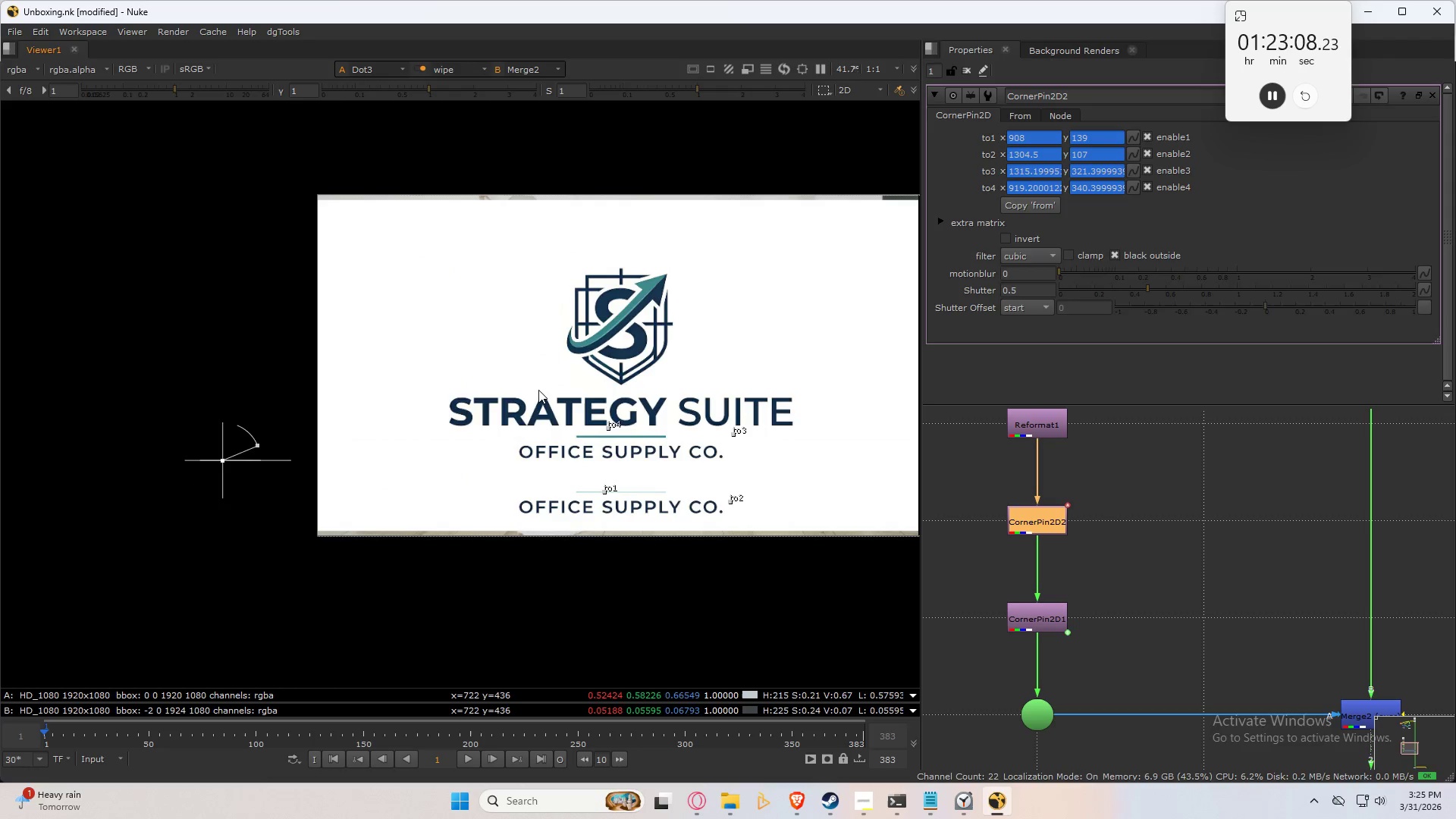 
type(qq)
 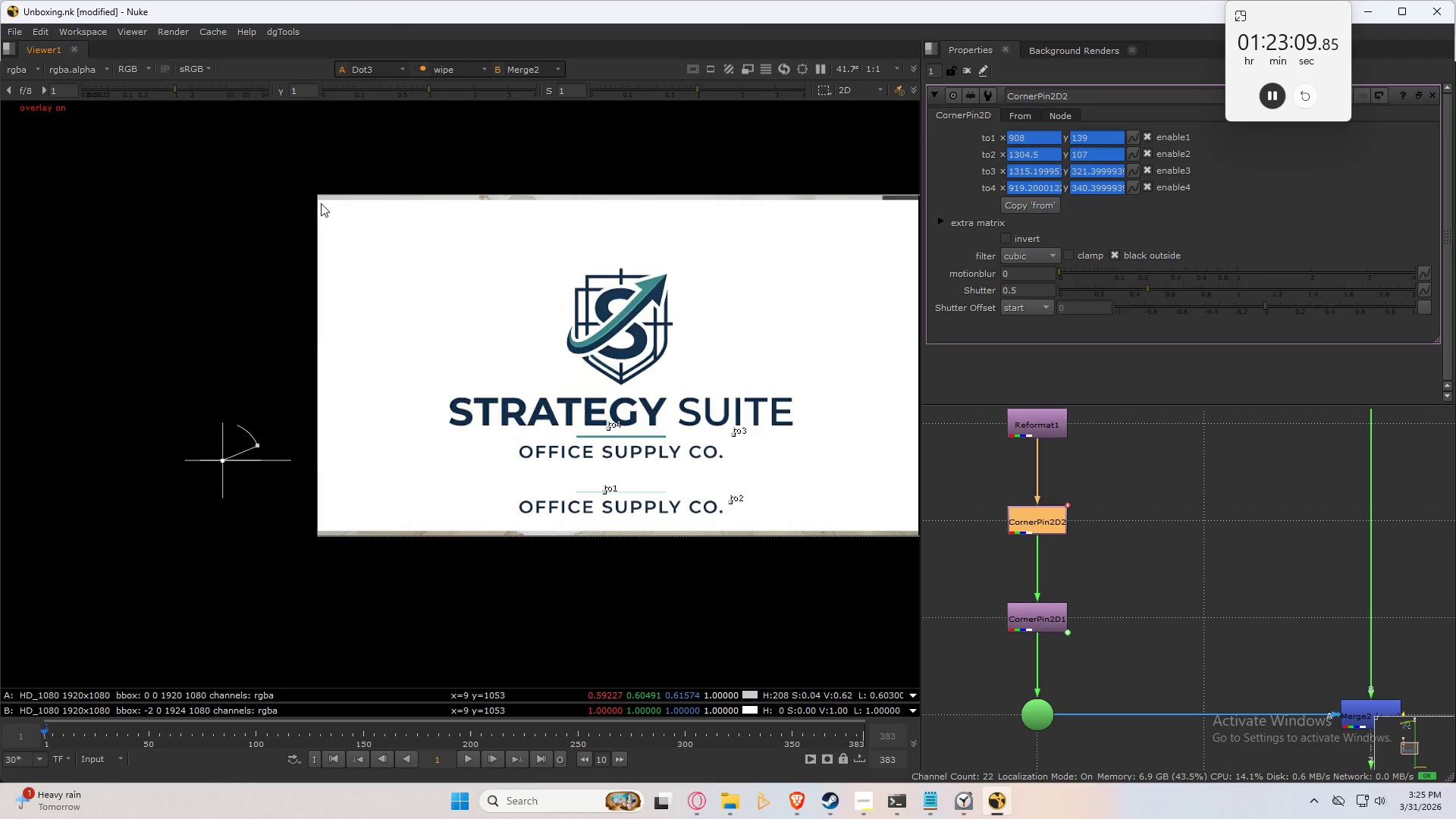 
left_click_drag(start_coordinate=[320, 196], to_coordinate=[325, 231])
 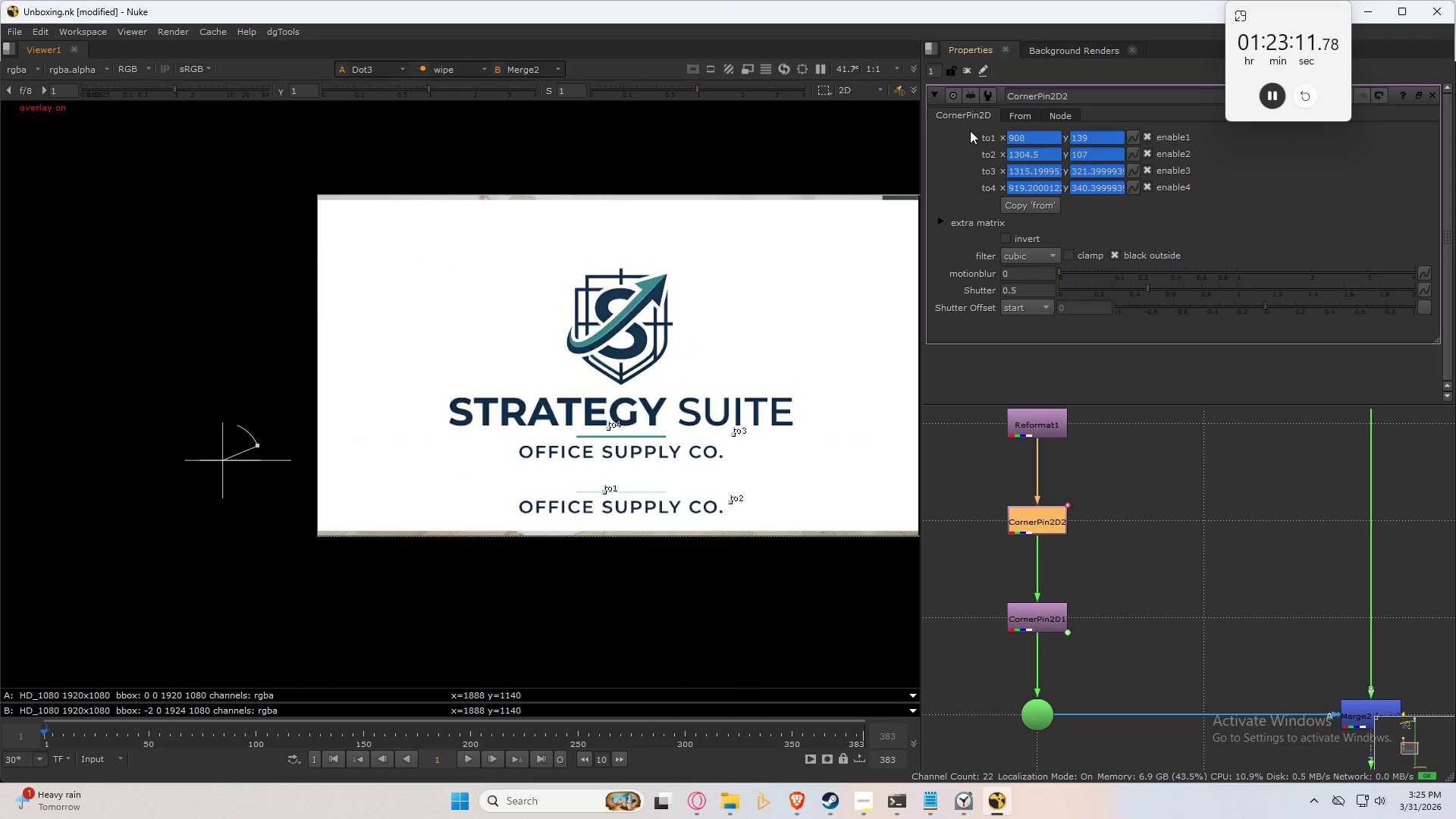 
left_click([1028, 115])
 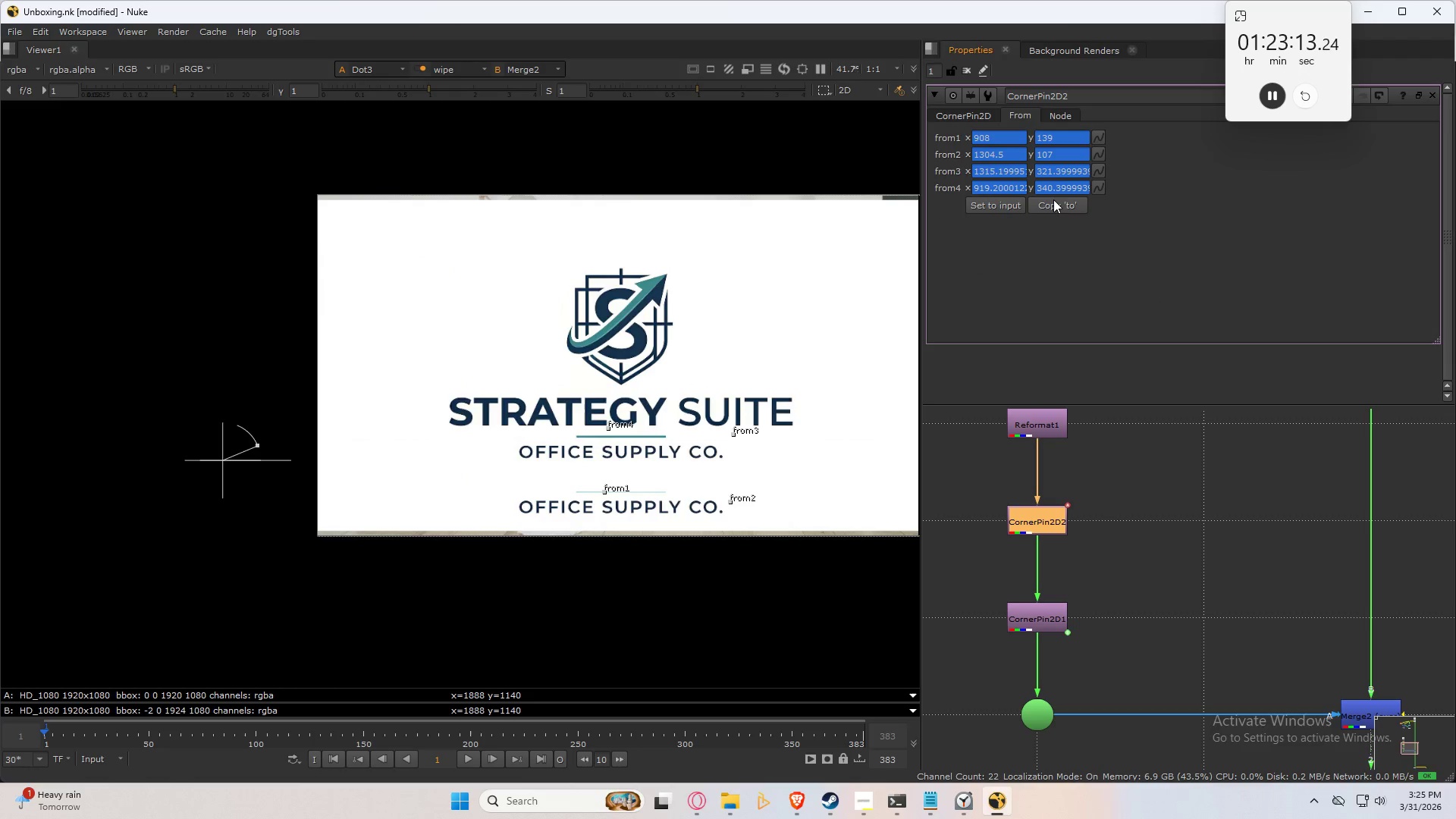 
left_click([1053, 210])
 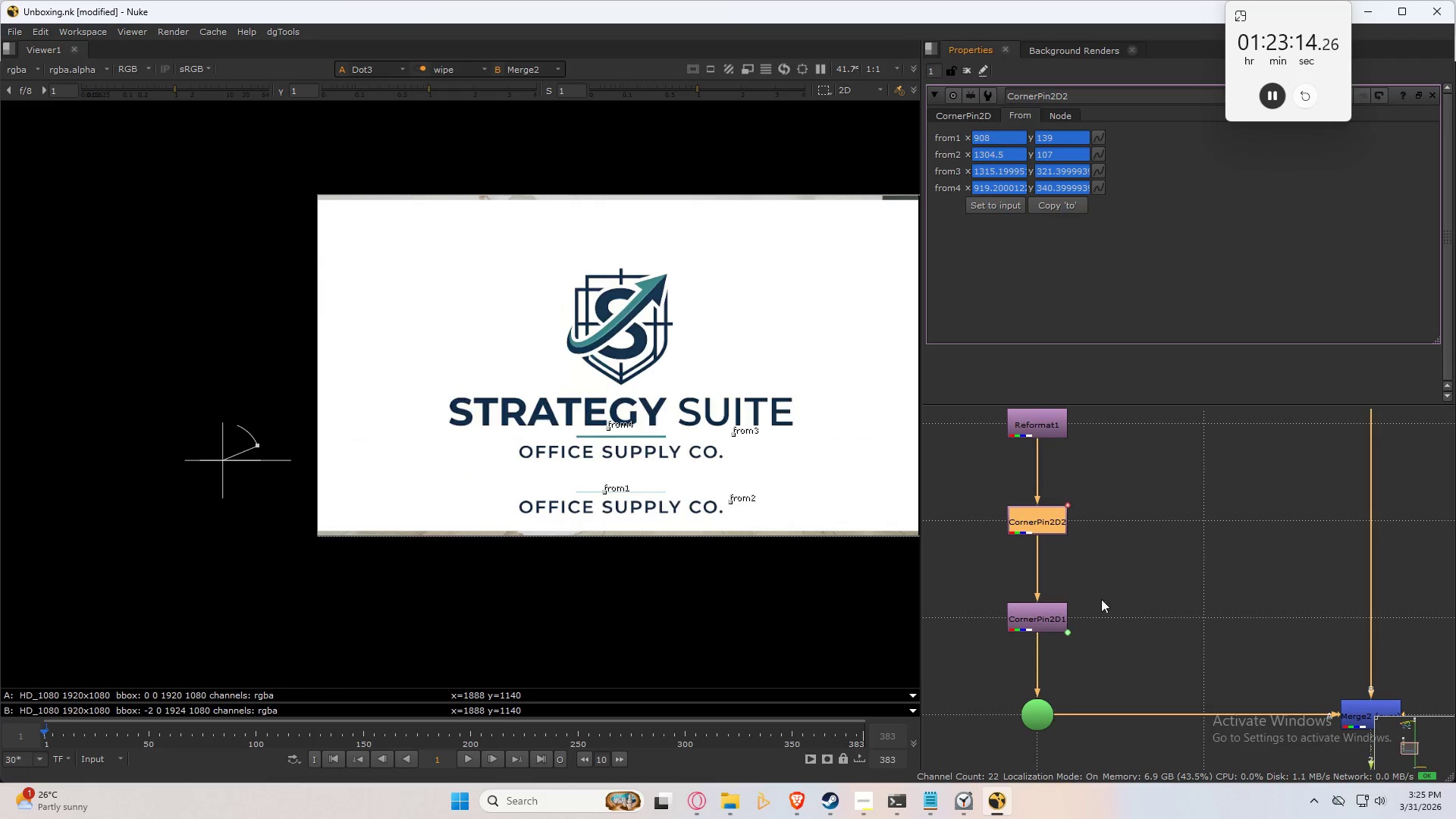 
left_click([1038, 530])
 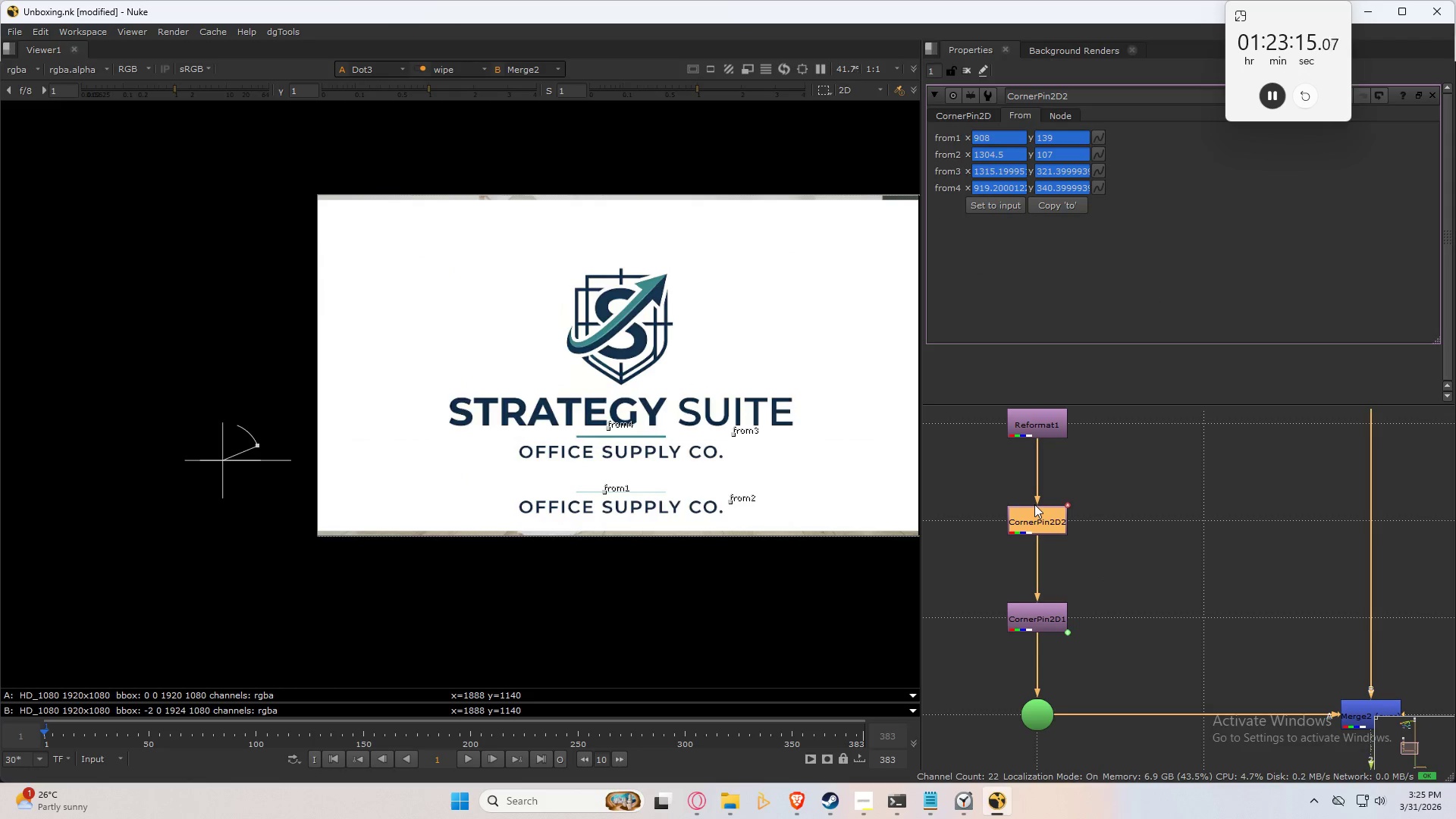 
key(Delete)
 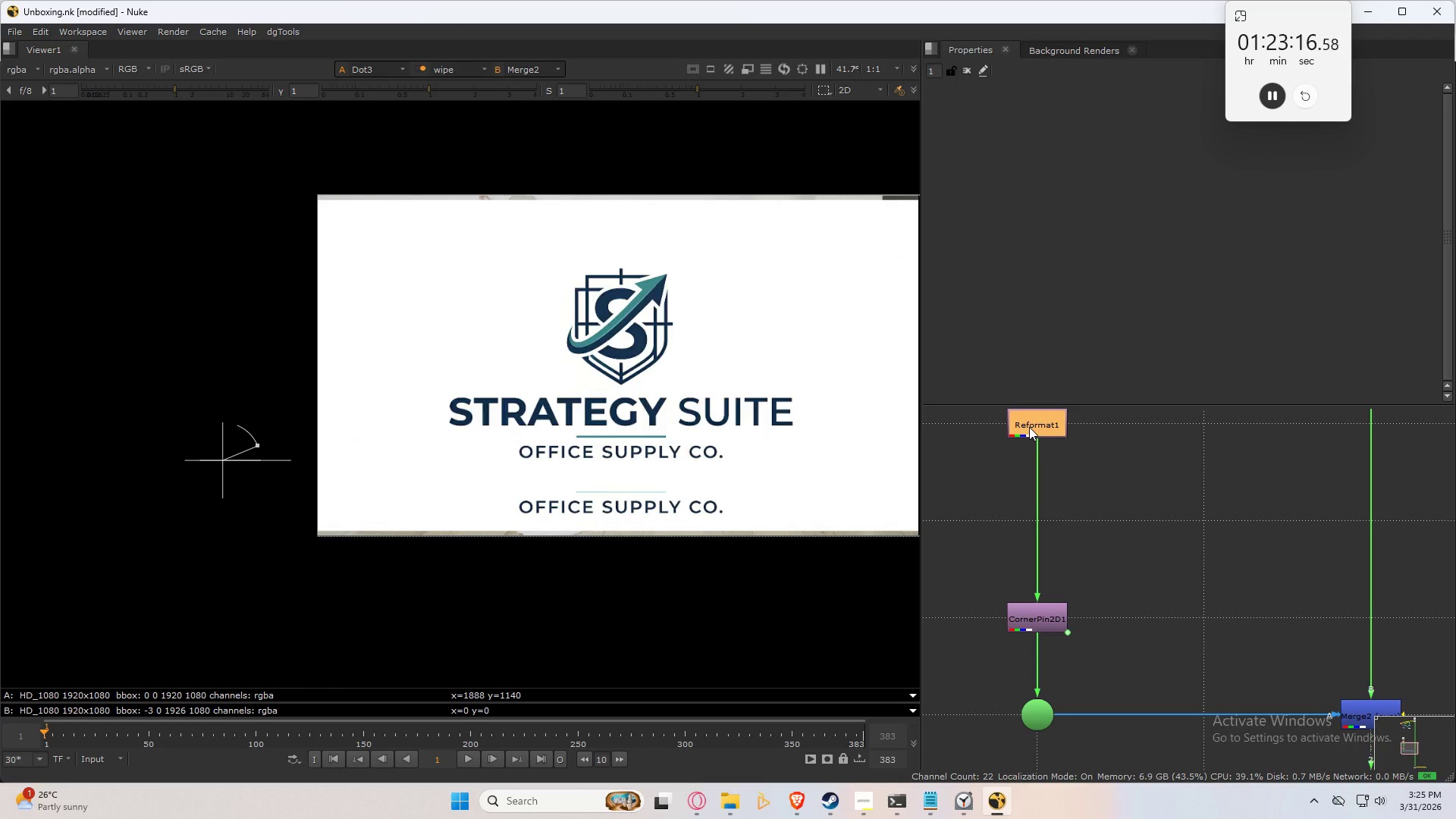 
left_click([725, 453])
 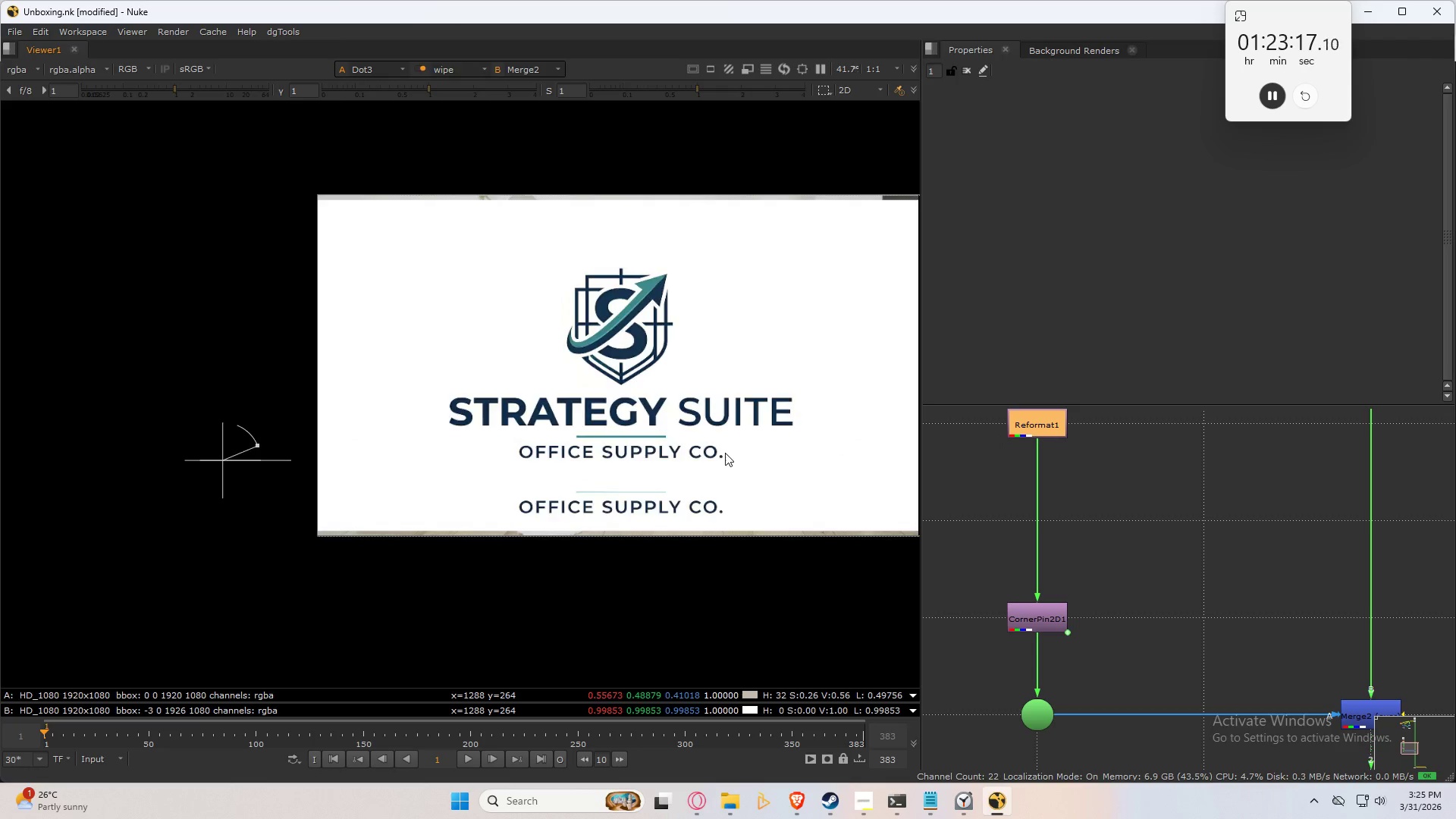 
type(w)
key(Tab)
type(corner)
 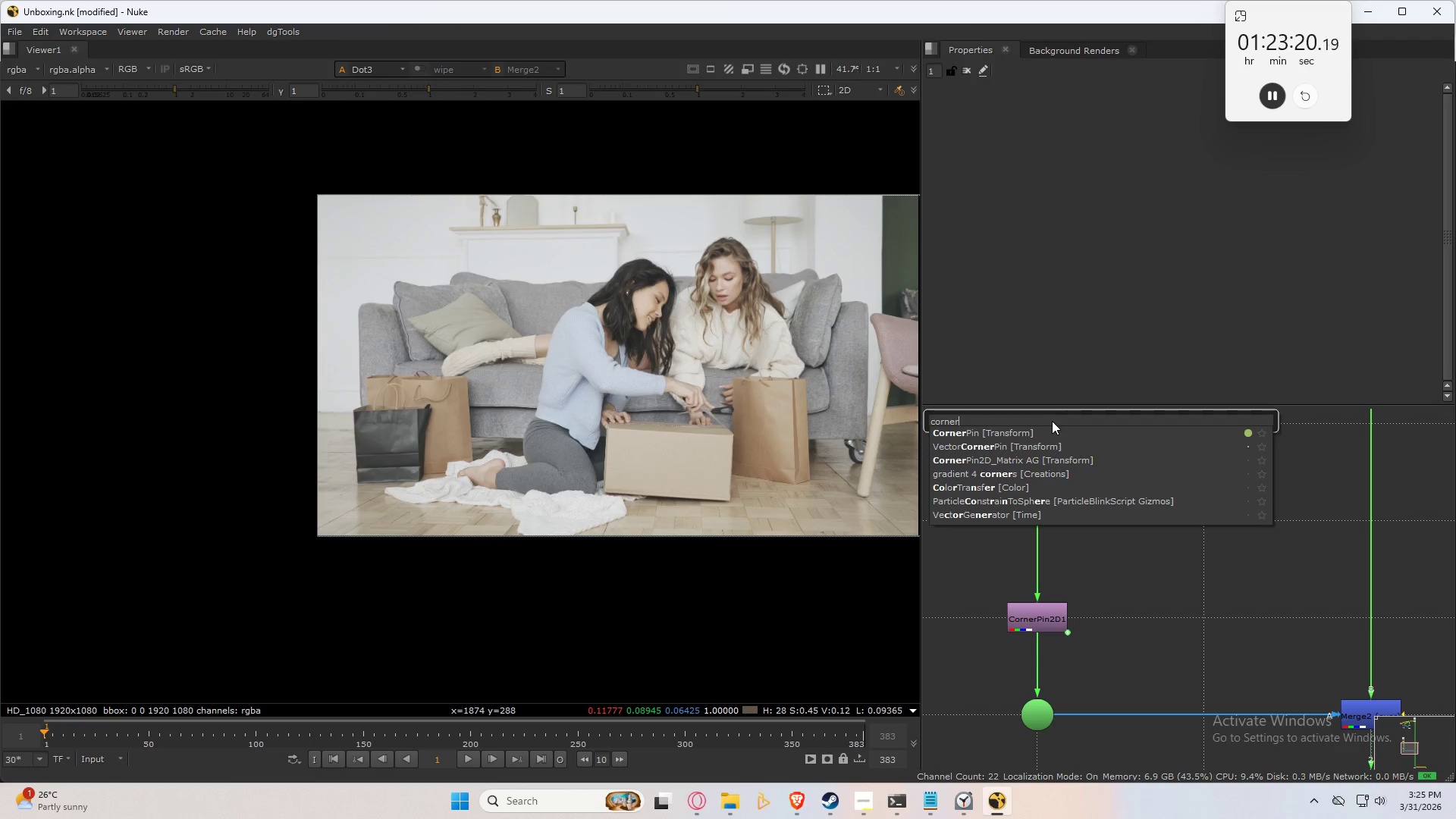 
key(ArrowDown)
 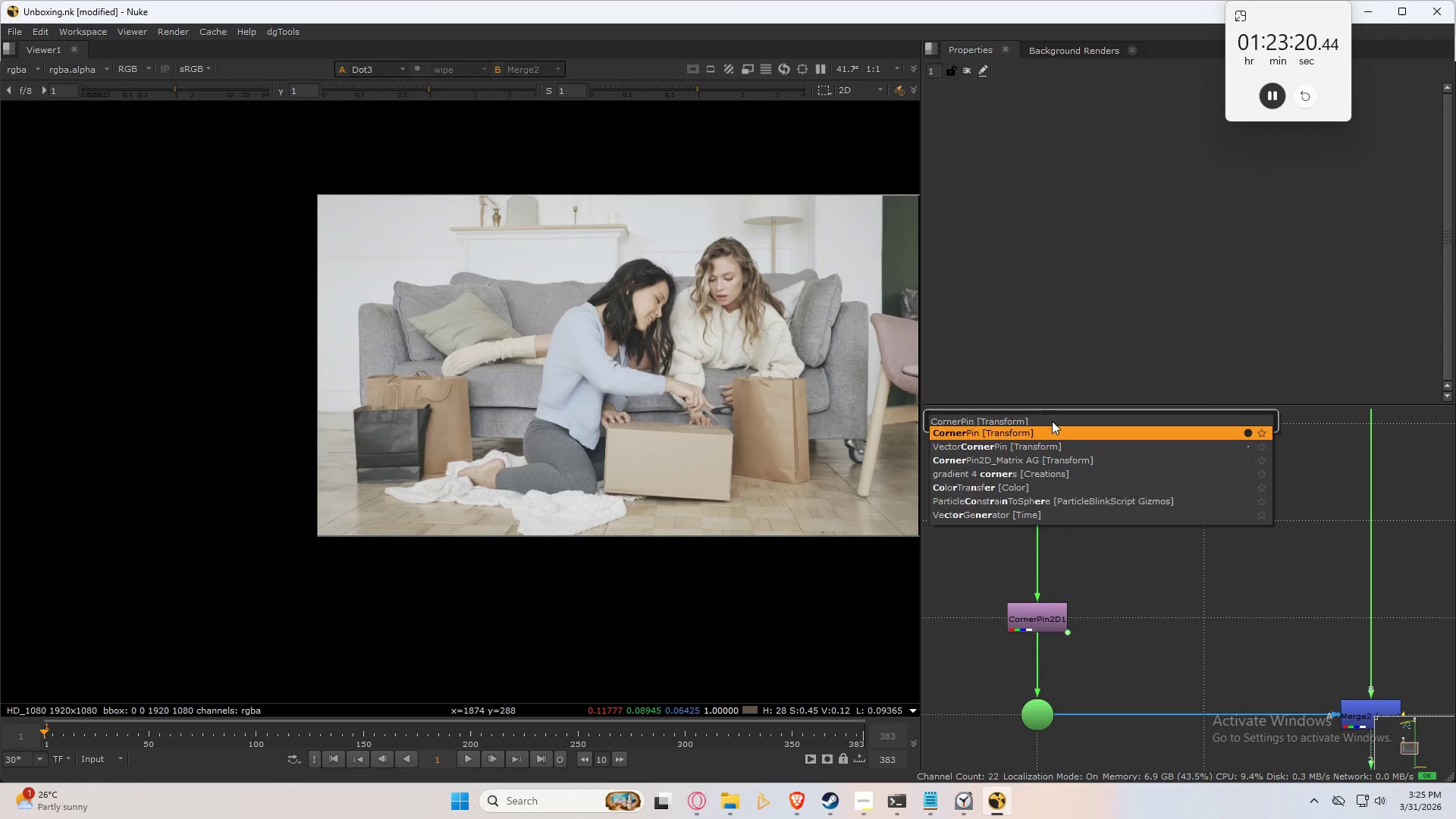 
key(Enter)
 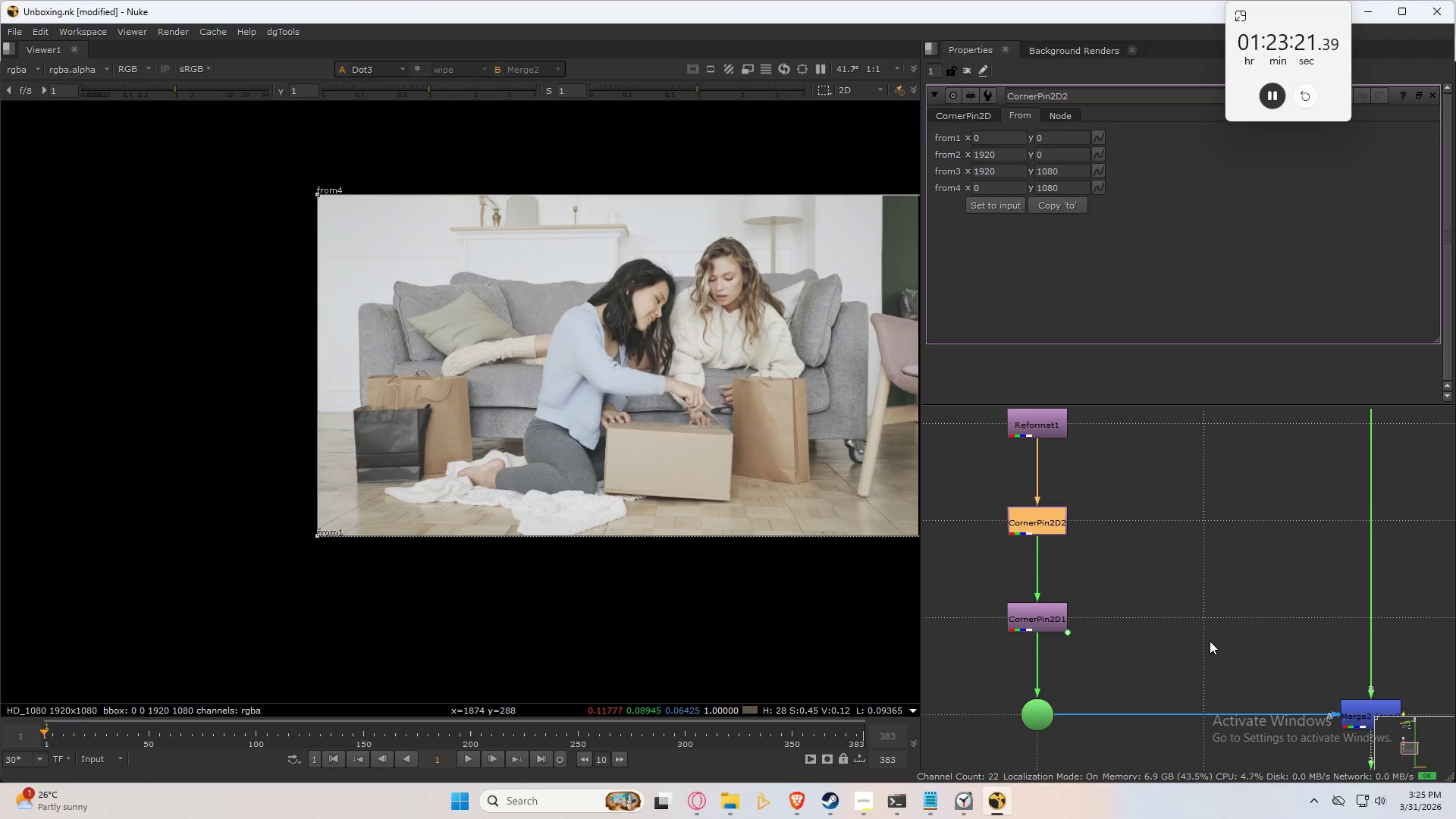 
double_click([1228, 629])
 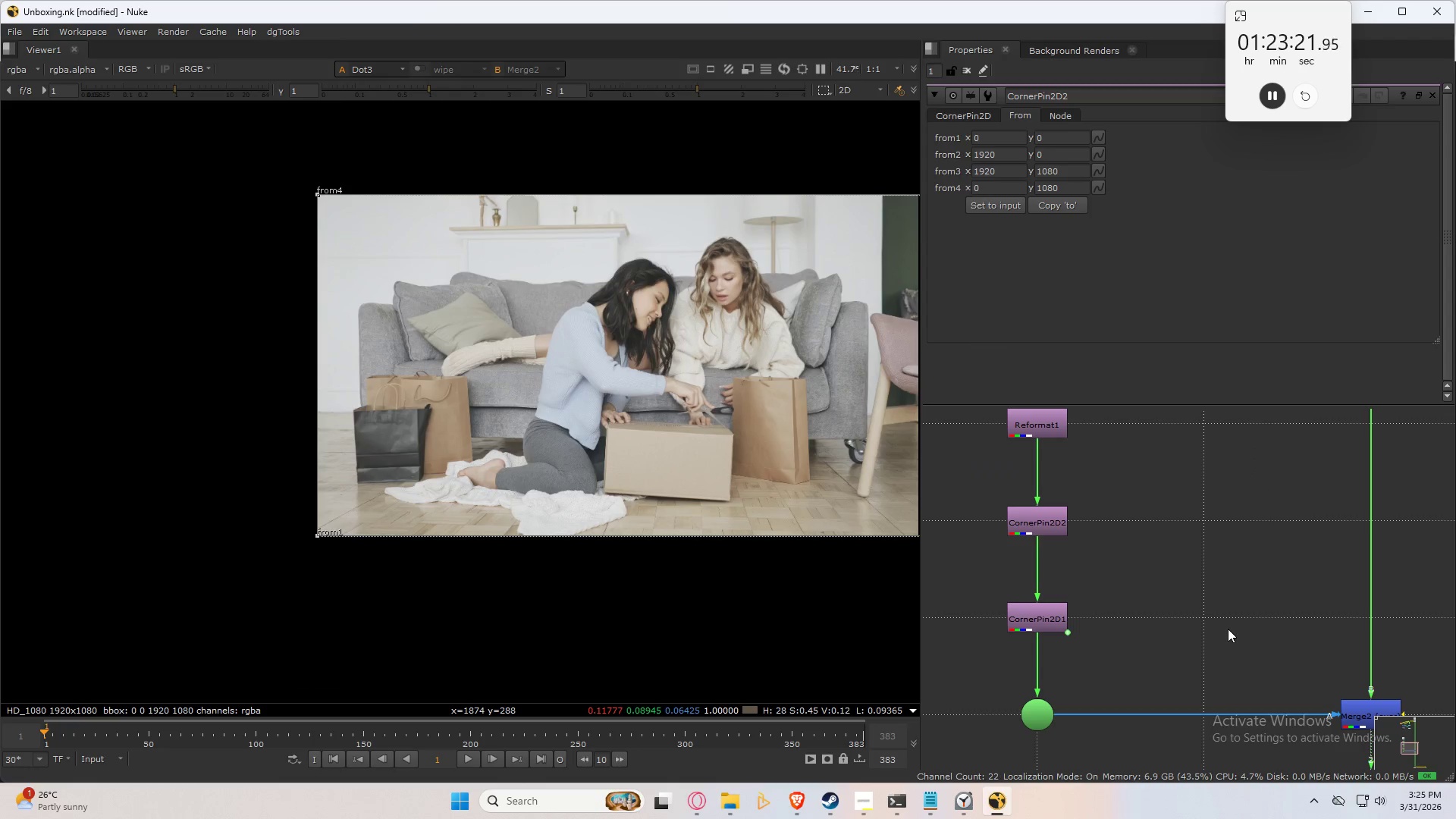 
key(2)
 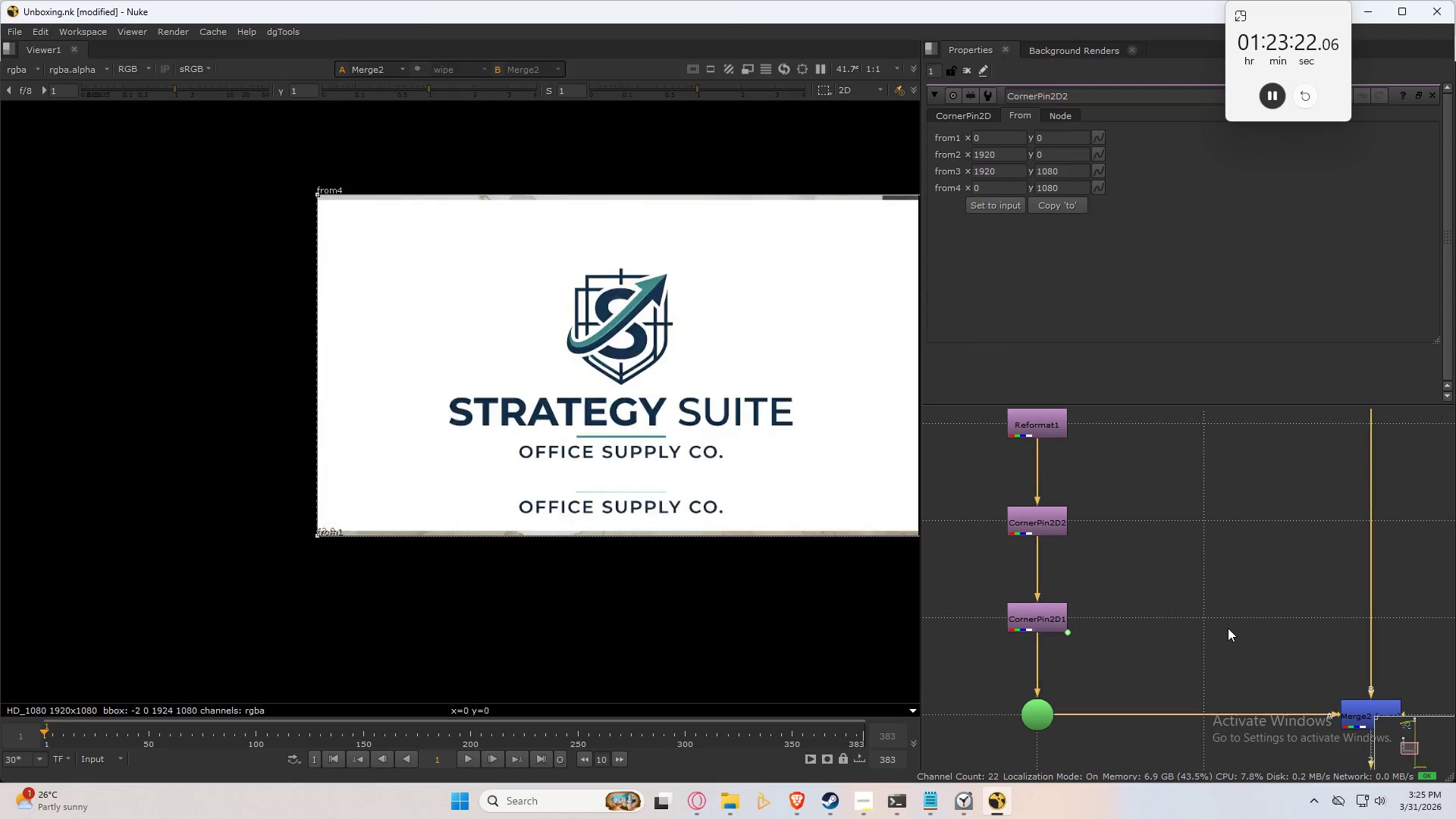 
triple_click([1228, 628])
 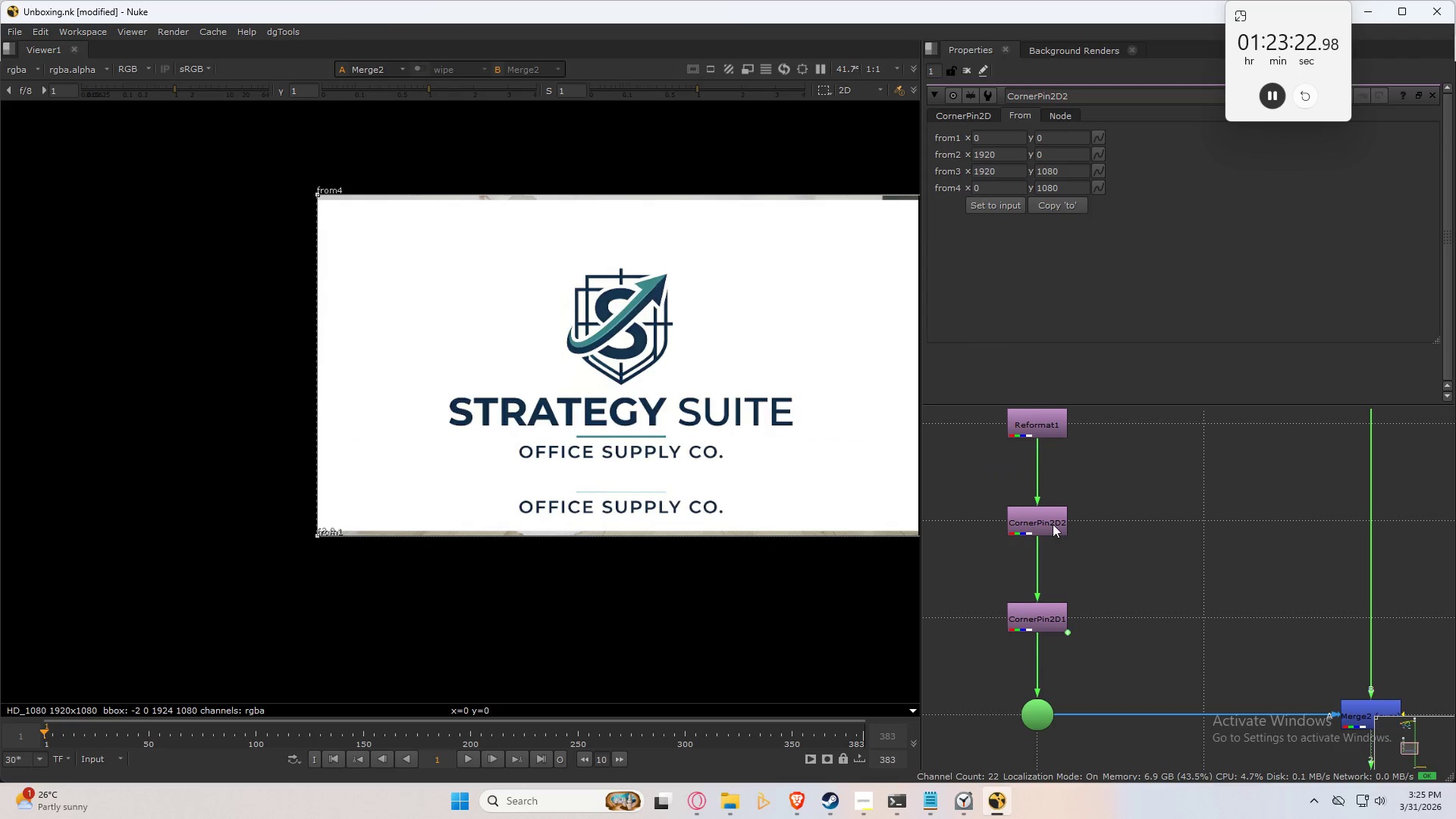 
left_click([1050, 519])
 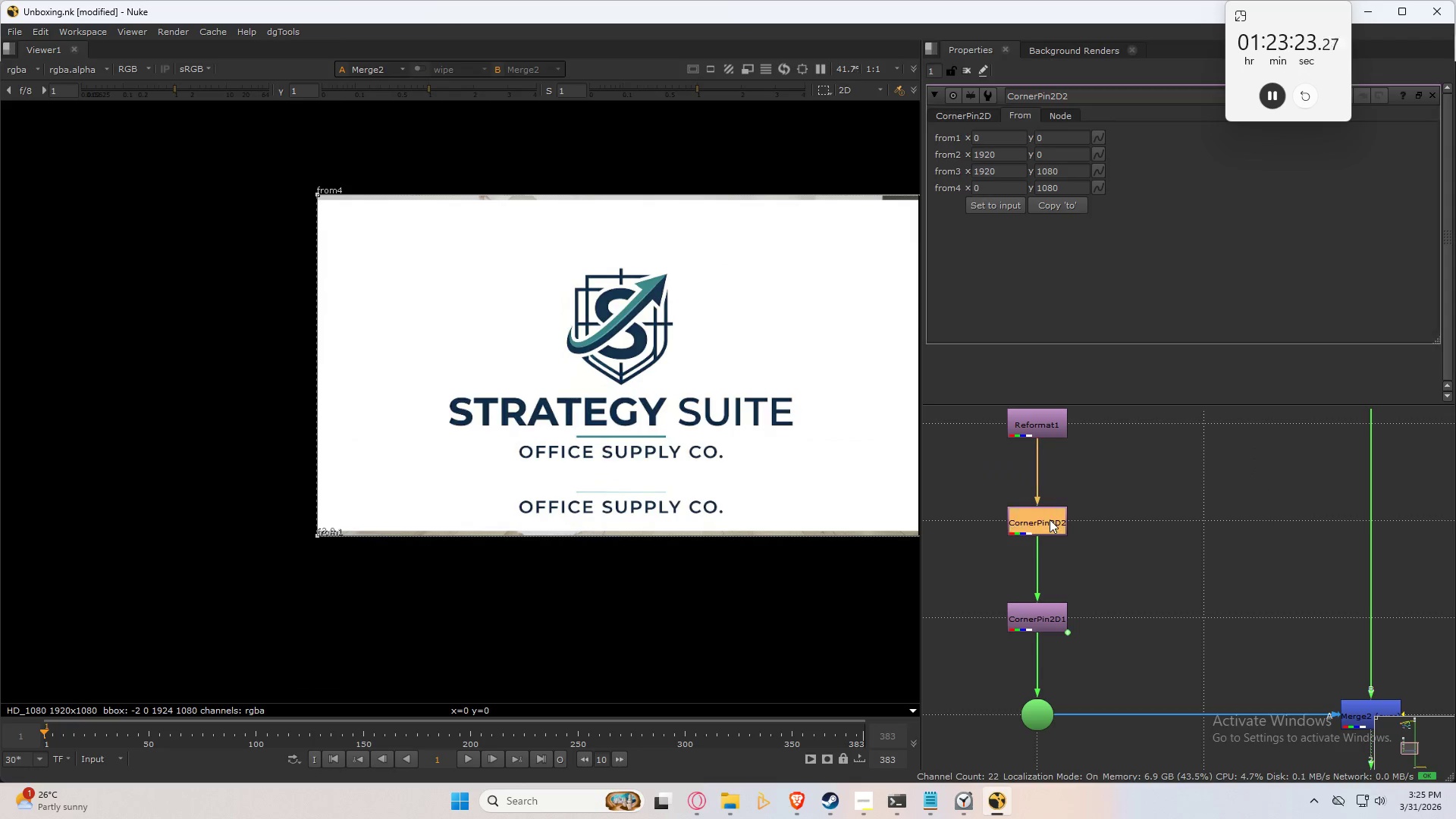 
key(D)
 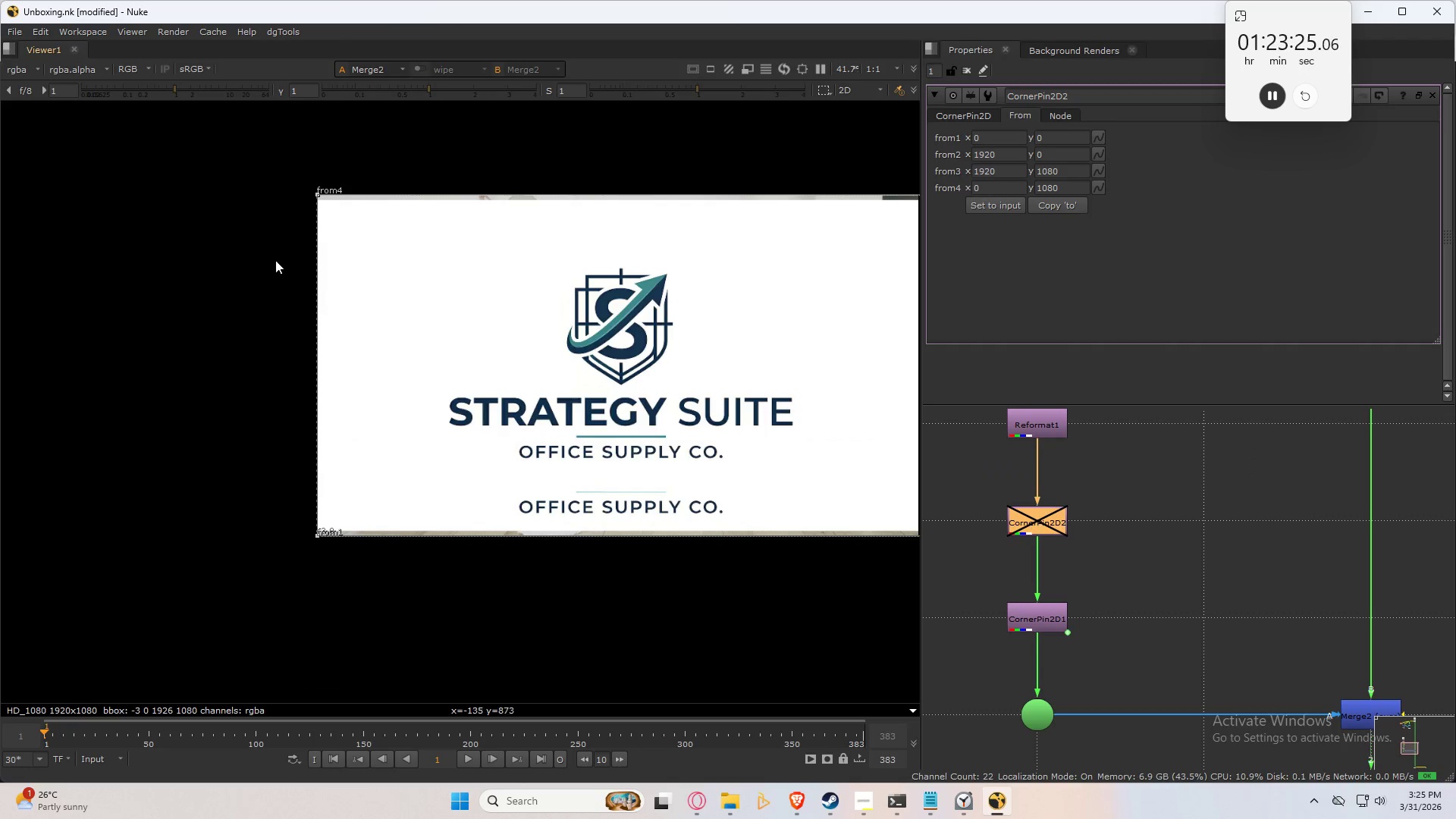 
left_click_drag(start_coordinate=[317, 196], to_coordinate=[500, 406])
 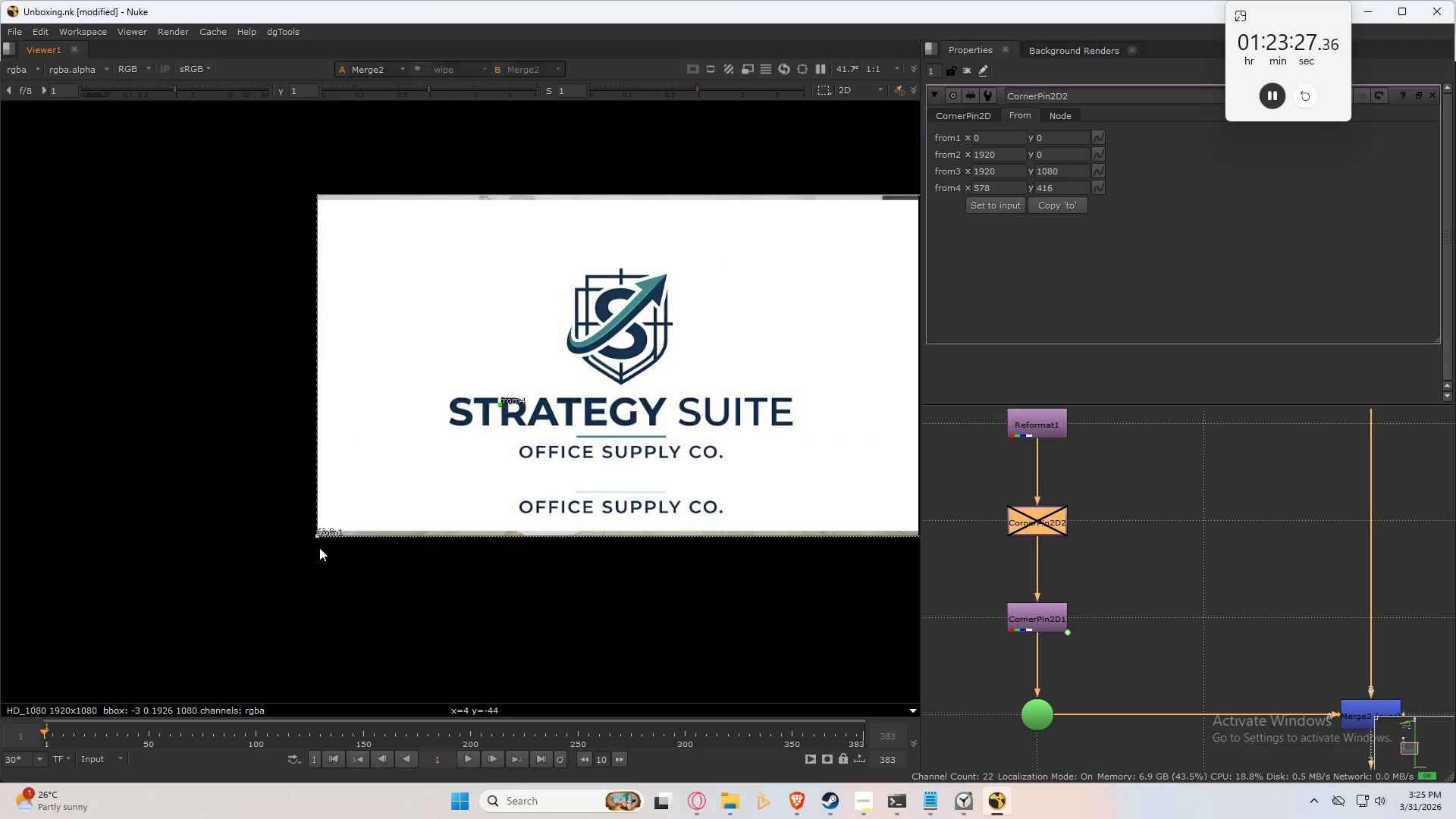 
left_click_drag(start_coordinate=[320, 535], to_coordinate=[512, 487])
 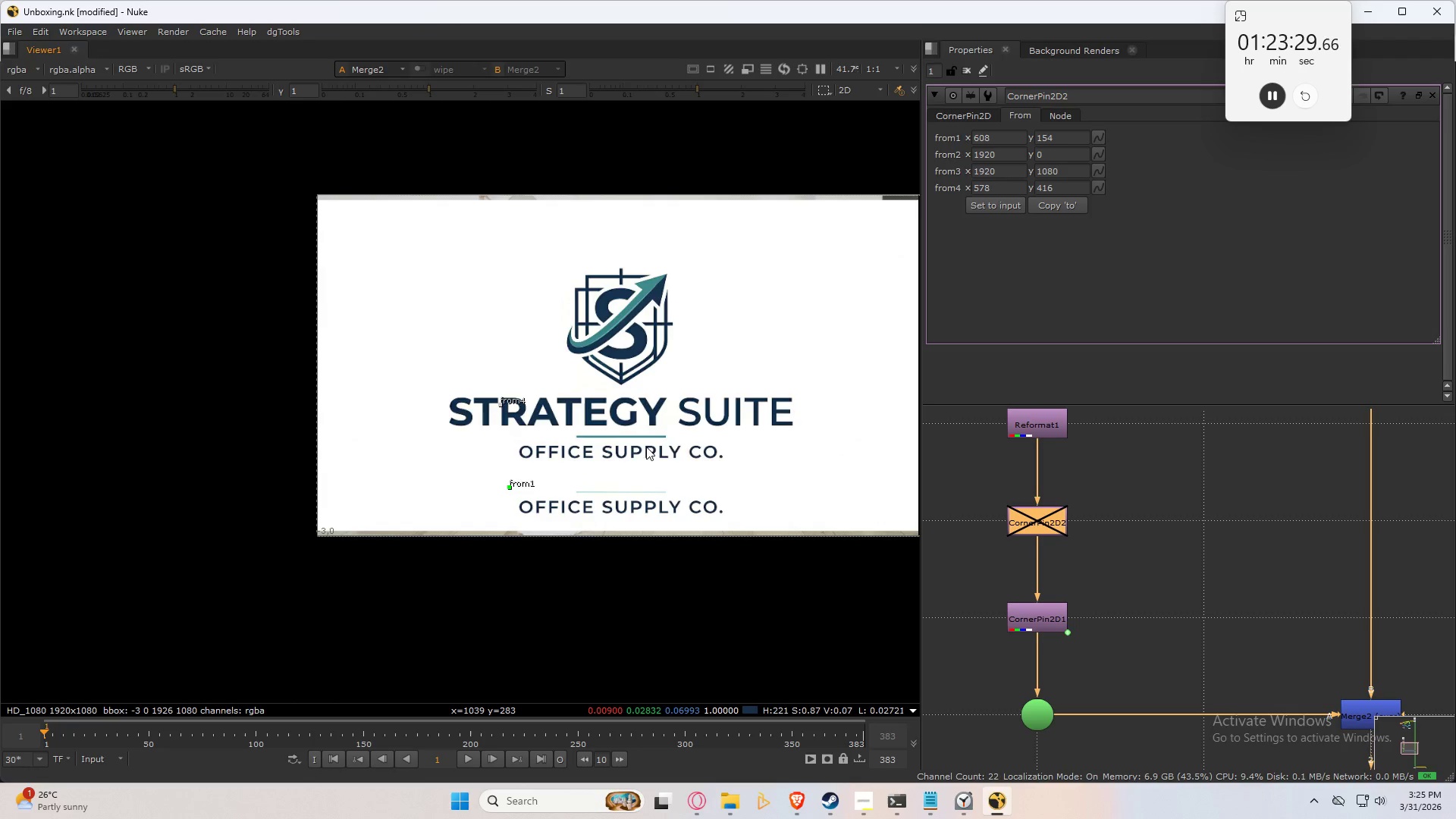 
double_click([646, 446])
 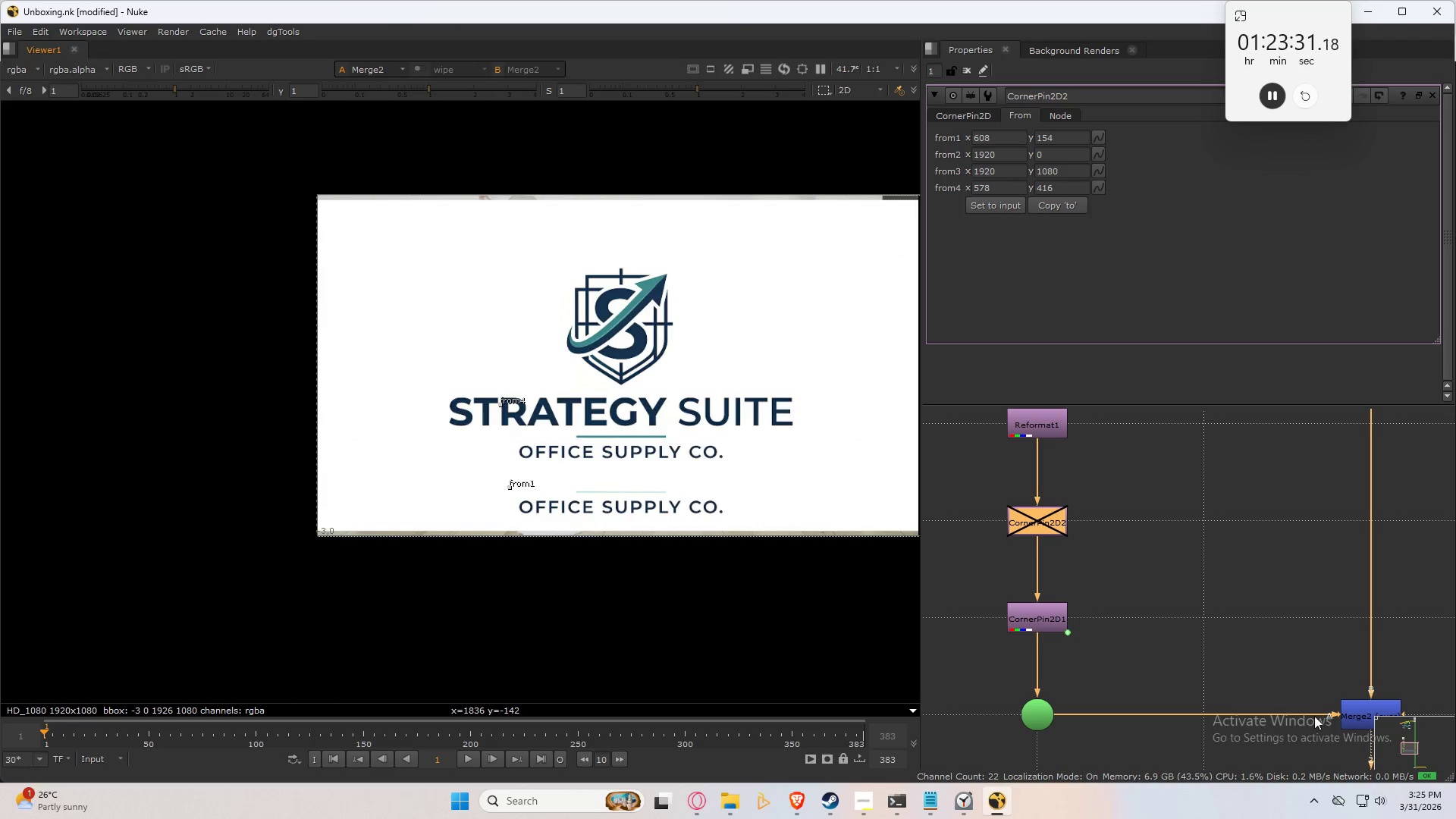 
left_click([1356, 711])
 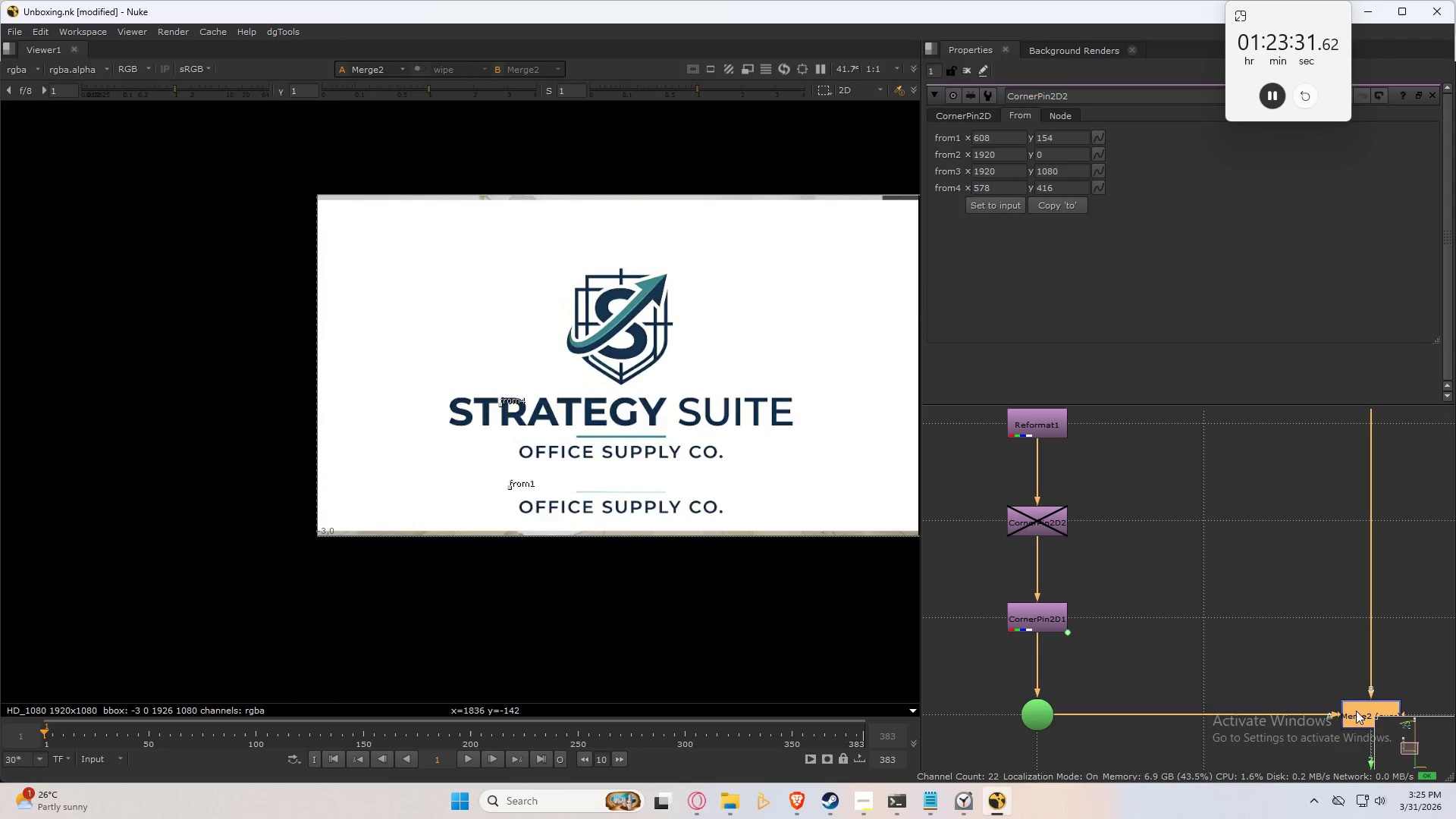 
key(D)
 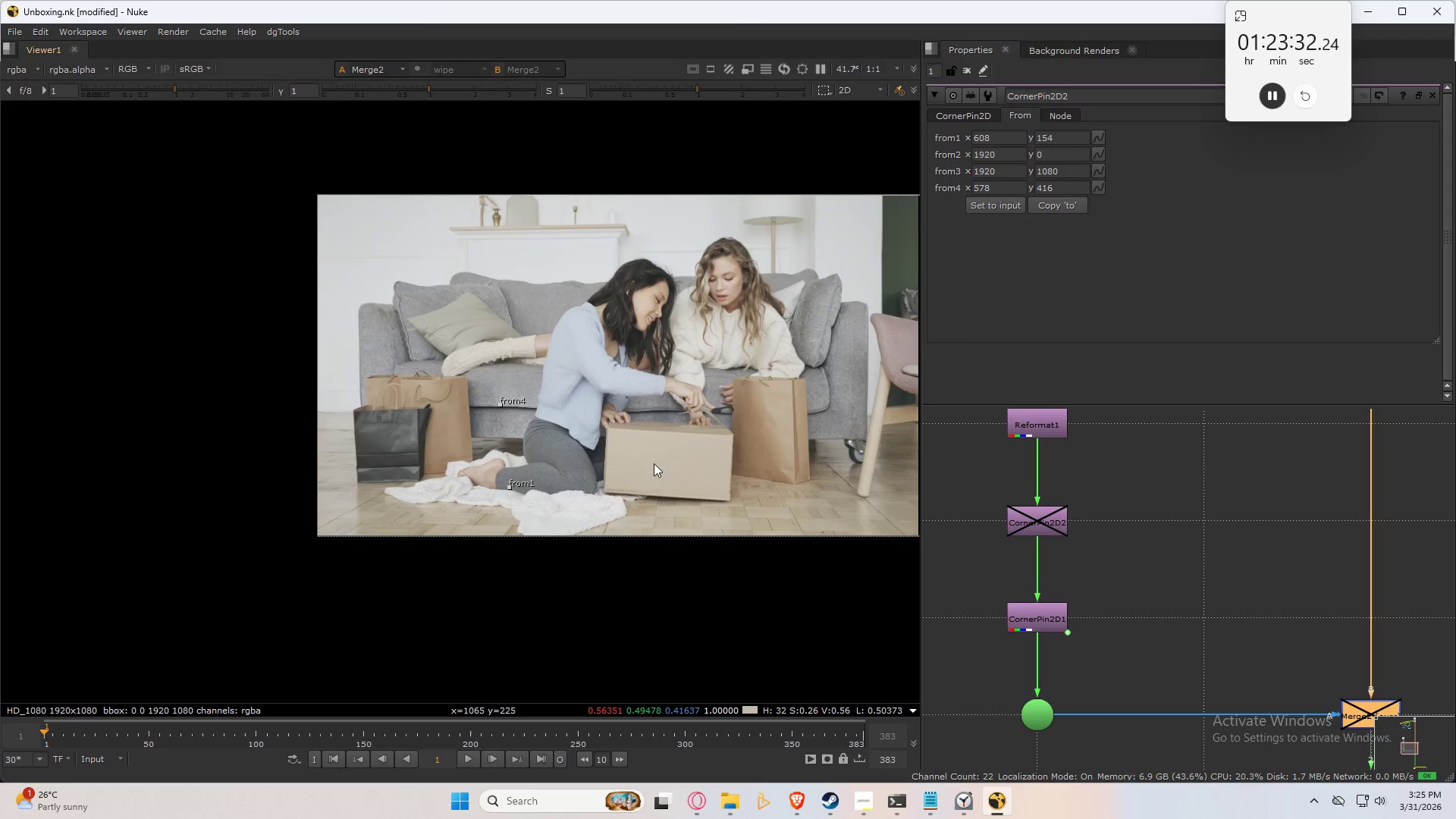 
scroll: coordinate [648, 441], scroll_direction: up, amount: 5.0
 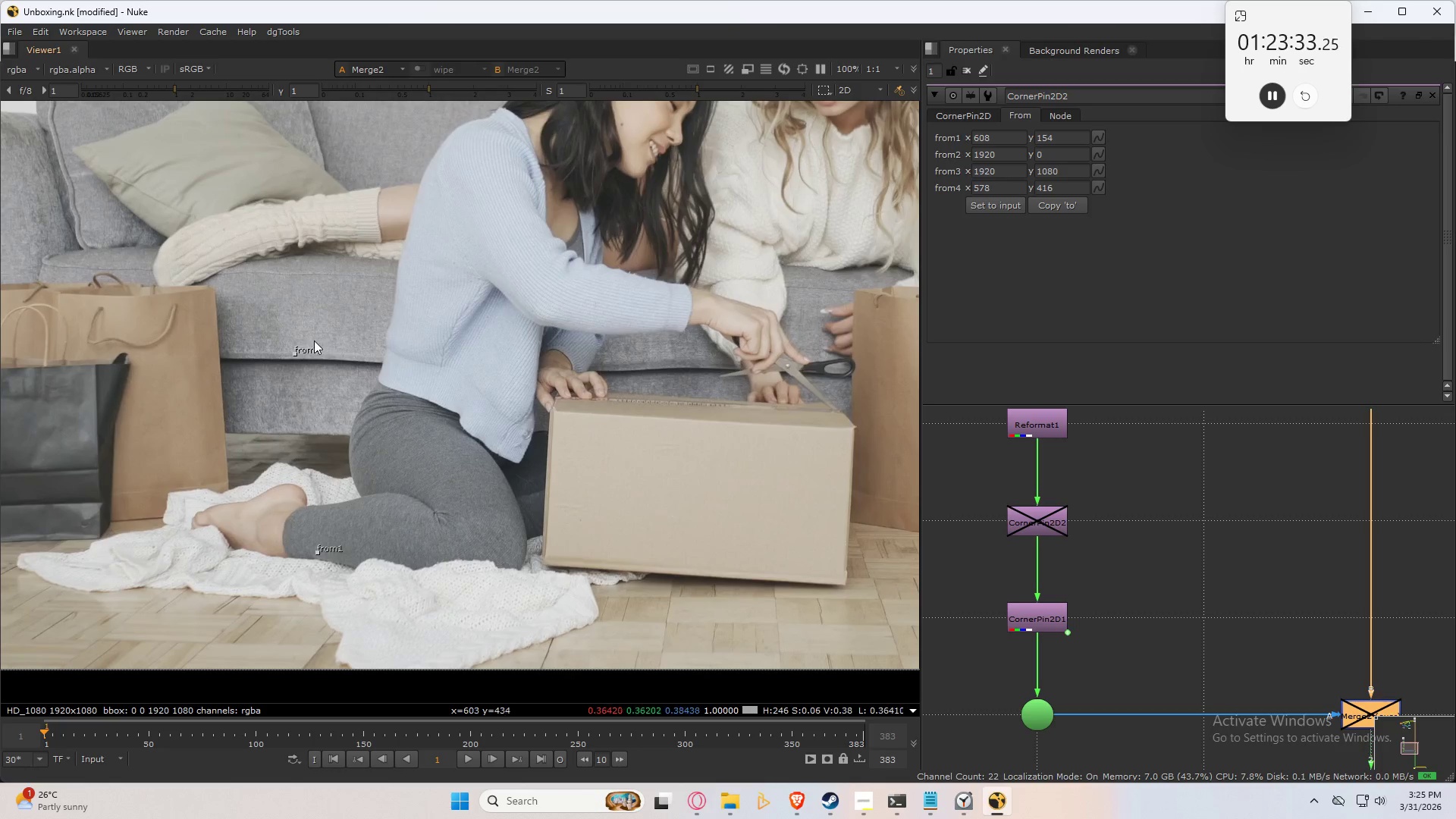 
scroll: coordinate [535, 359], scroll_direction: down, amount: 5.0
 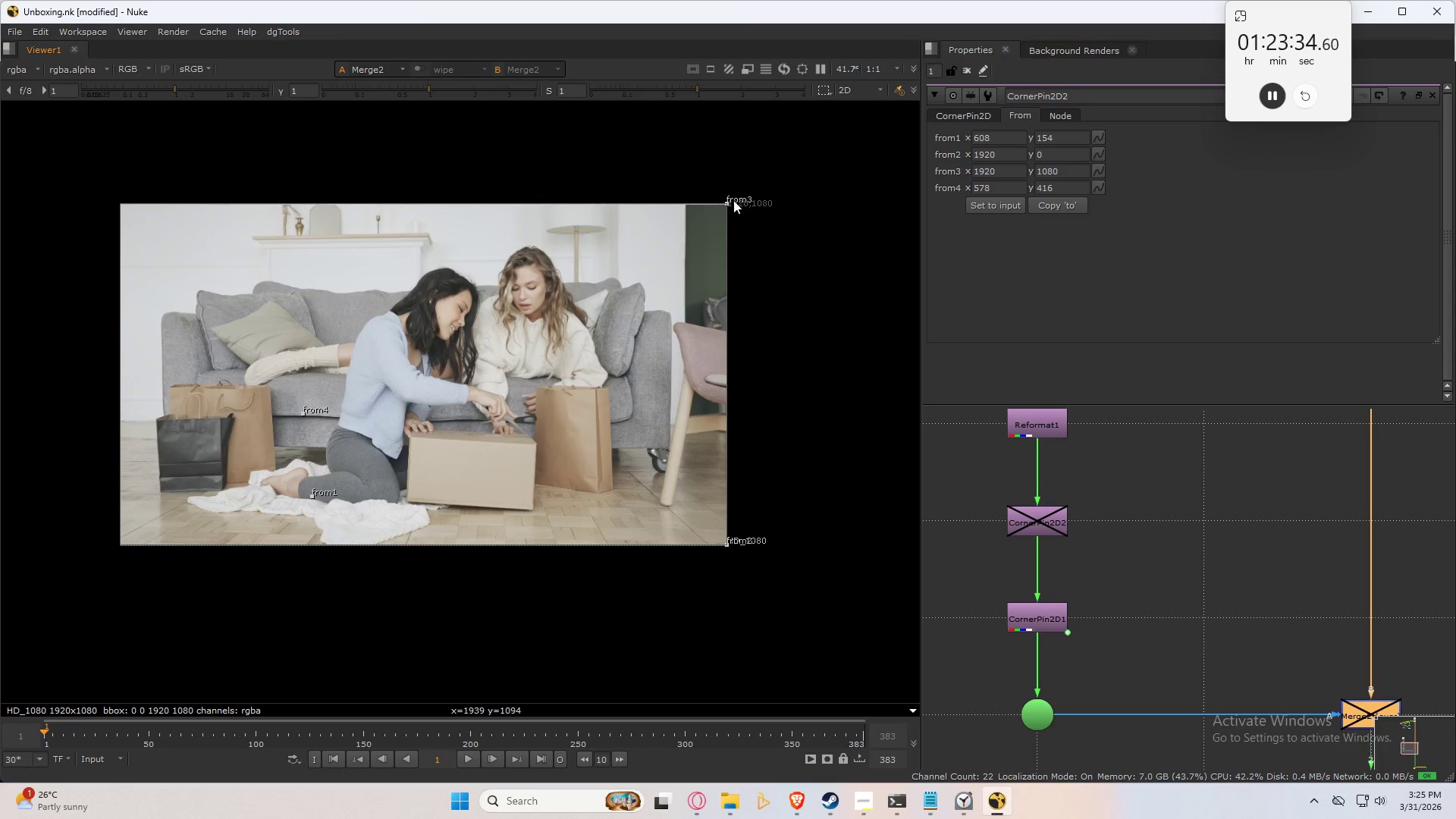 
left_click_drag(start_coordinate=[730, 201], to_coordinate=[537, 444])
 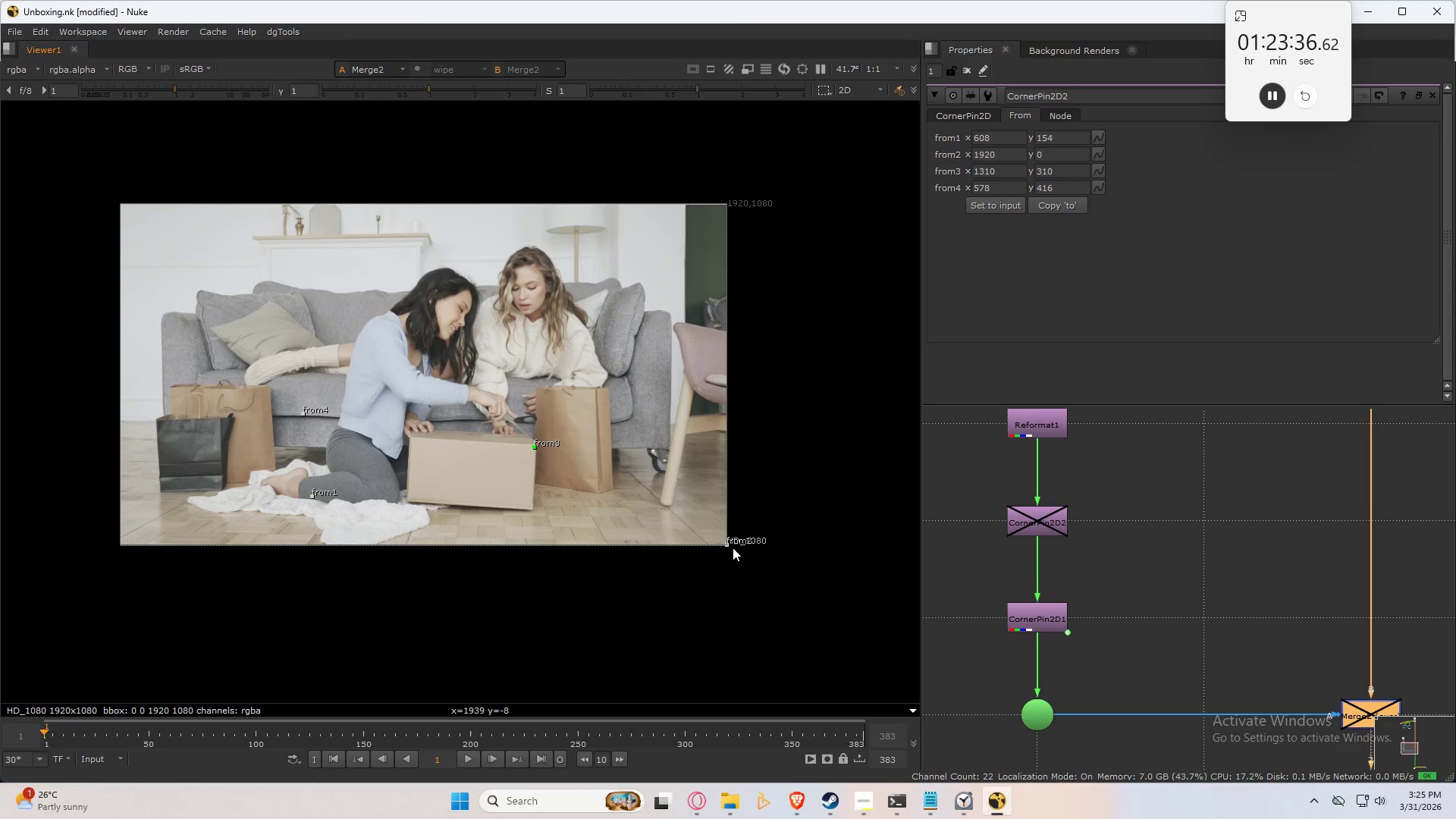 
left_click_drag(start_coordinate=[730, 545], to_coordinate=[532, 508])
 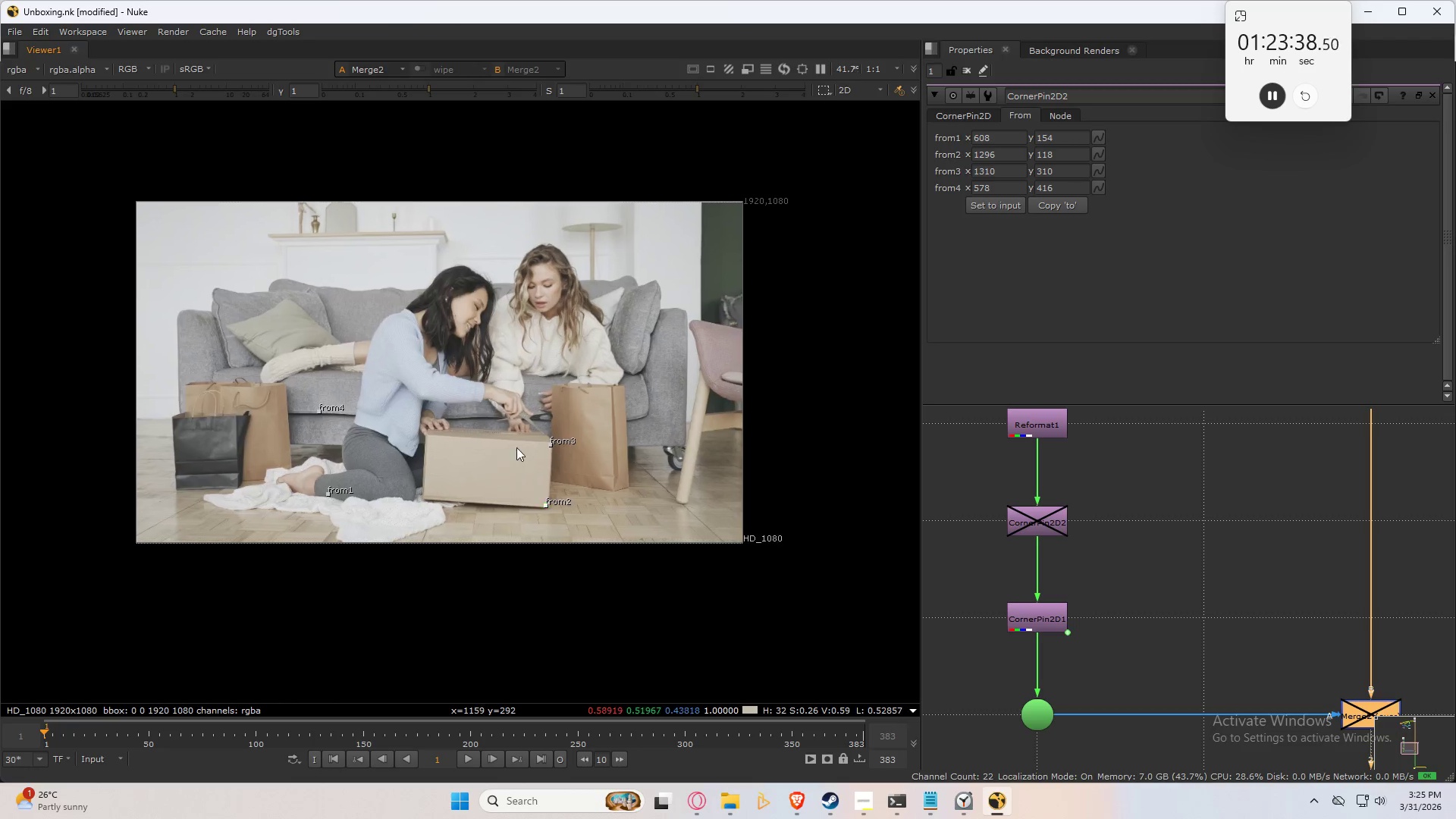 
key(Space)
 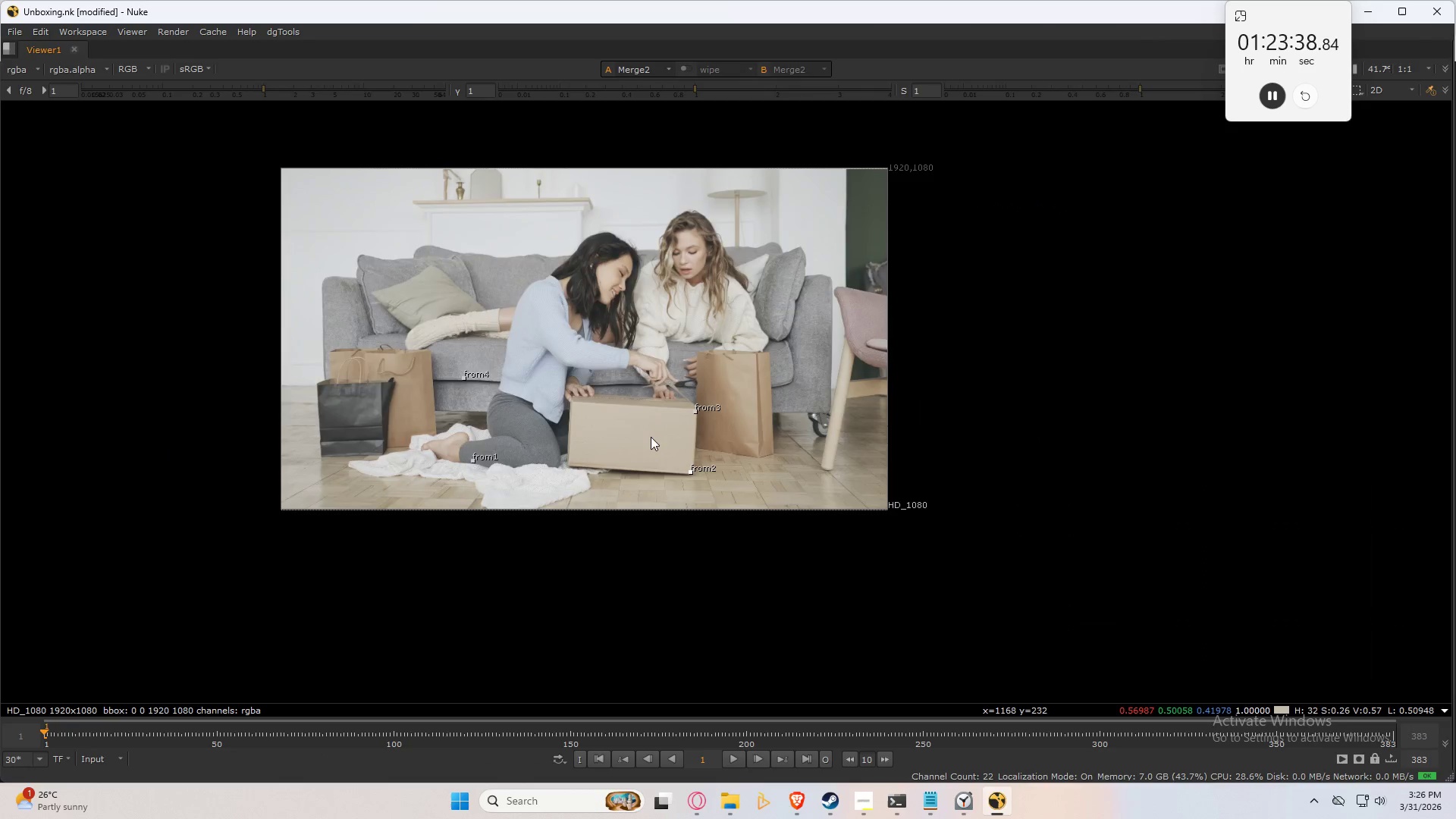 
scroll: coordinate [635, 444], scroll_direction: up, amount: 7.0
 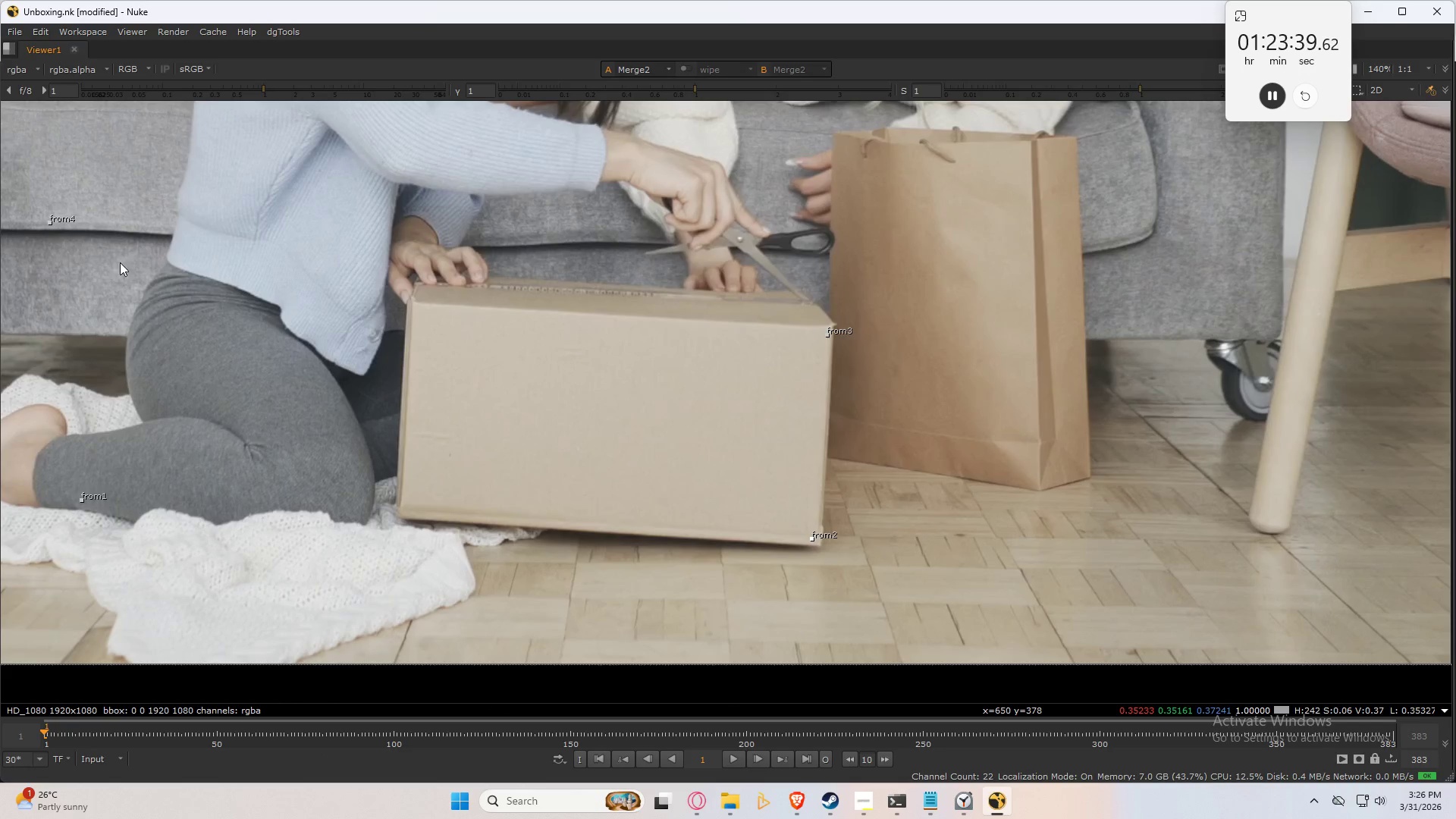 
double_click([463, 327])
 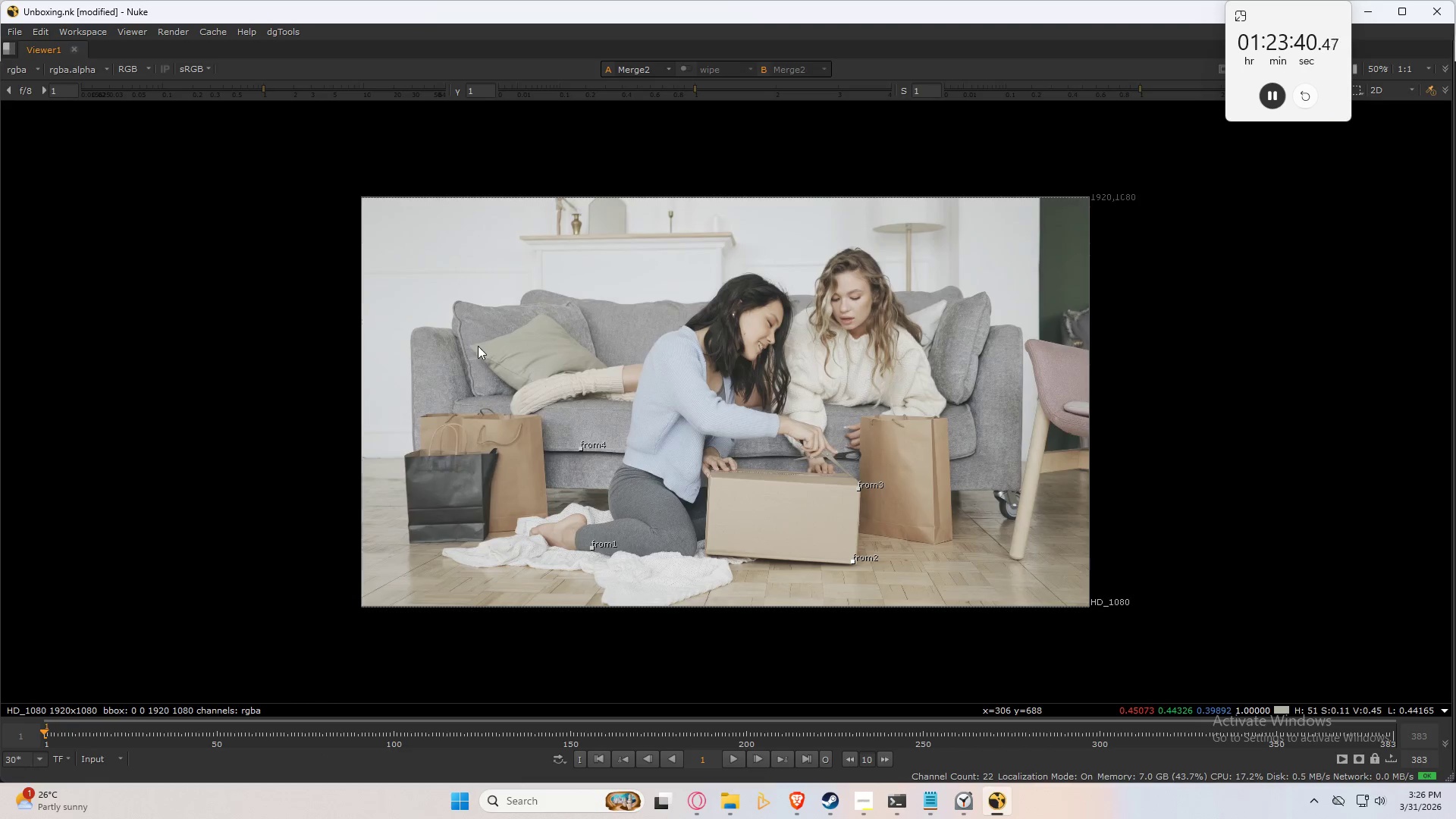 
scroll: coordinate [768, 499], scroll_direction: up, amount: 6.0
 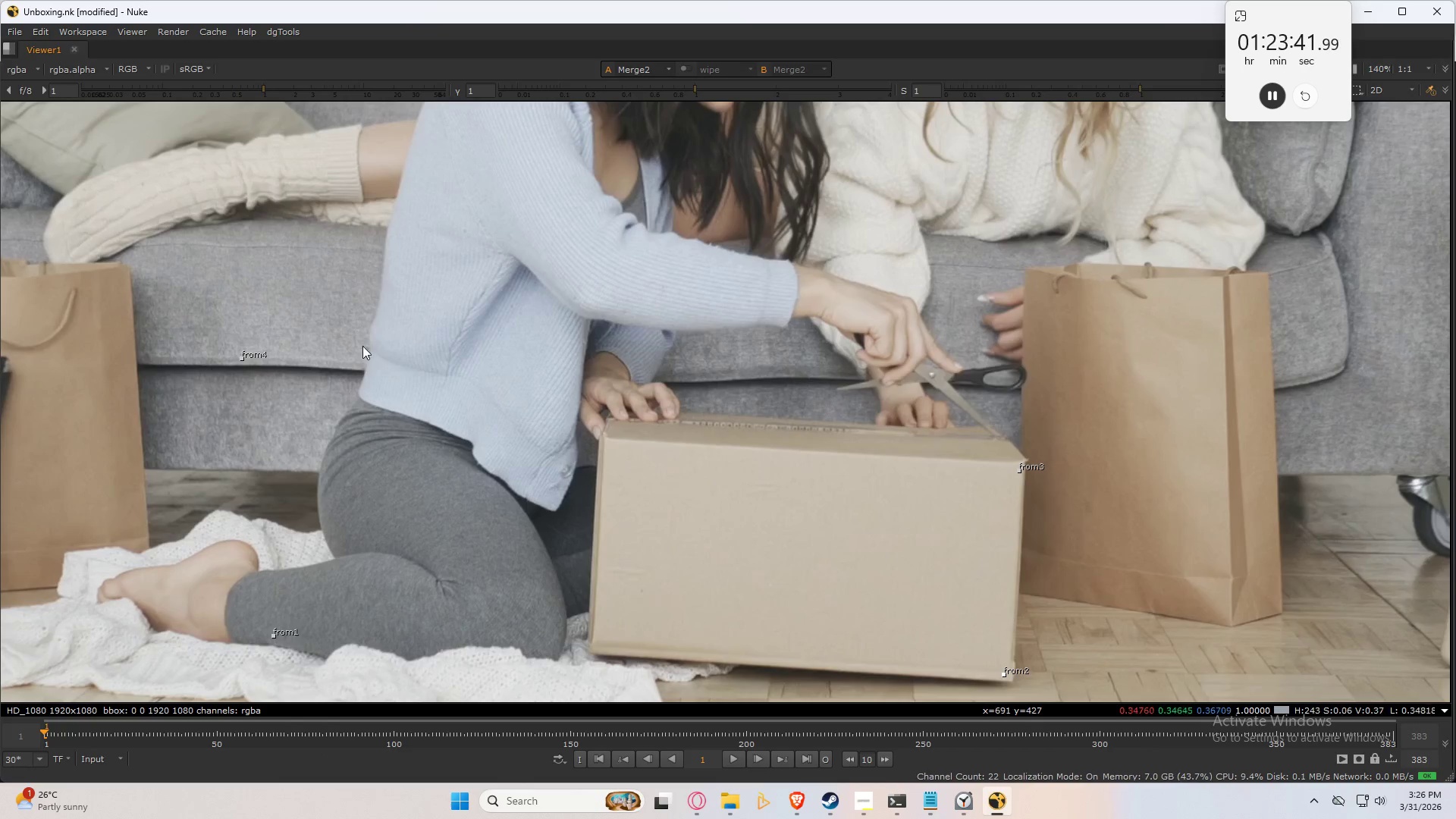 
left_click_drag(start_coordinate=[152, 306], to_coordinate=[338, 651])
 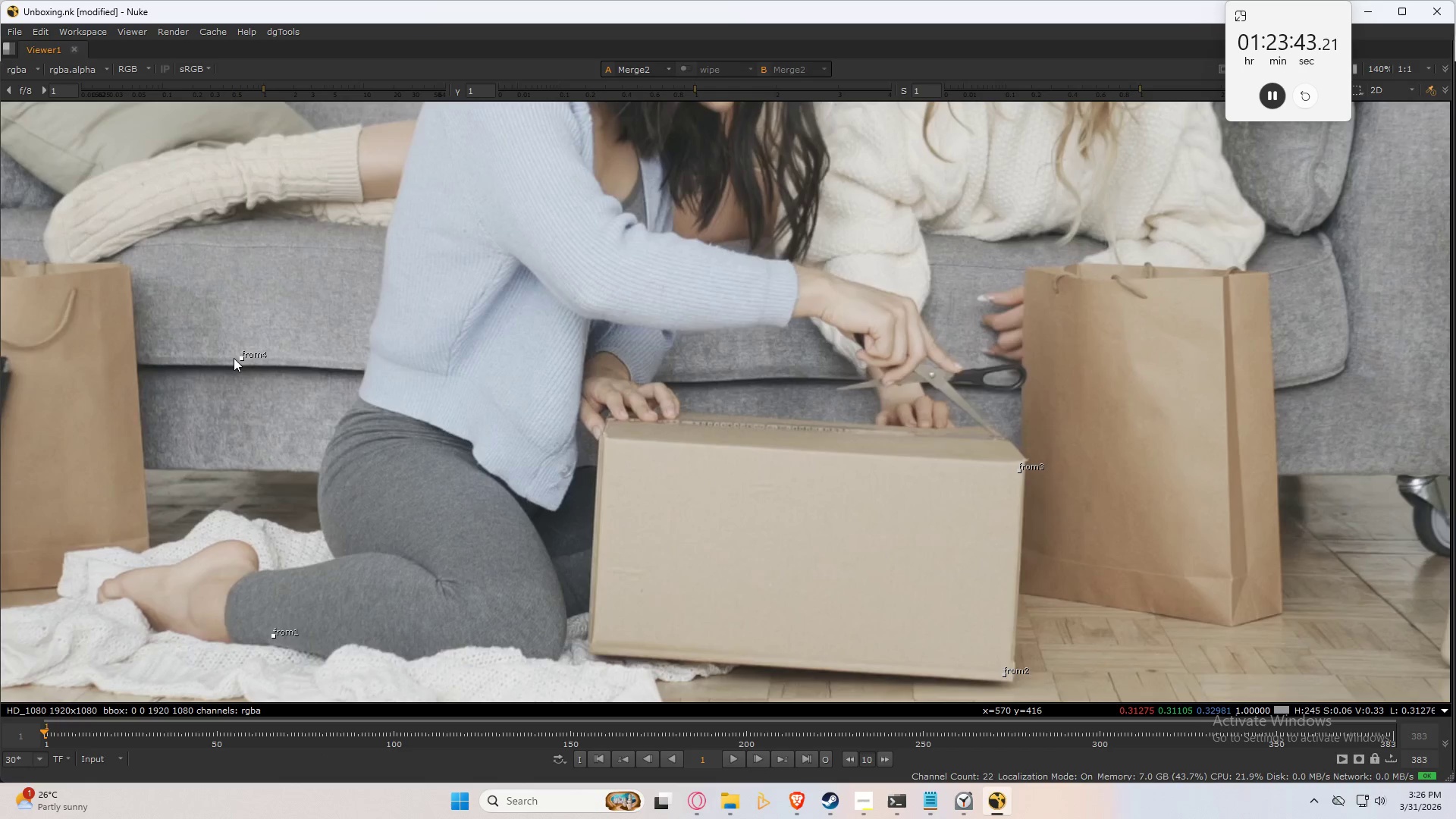 
left_click_drag(start_coordinate=[241, 359], to_coordinate=[601, 440])
 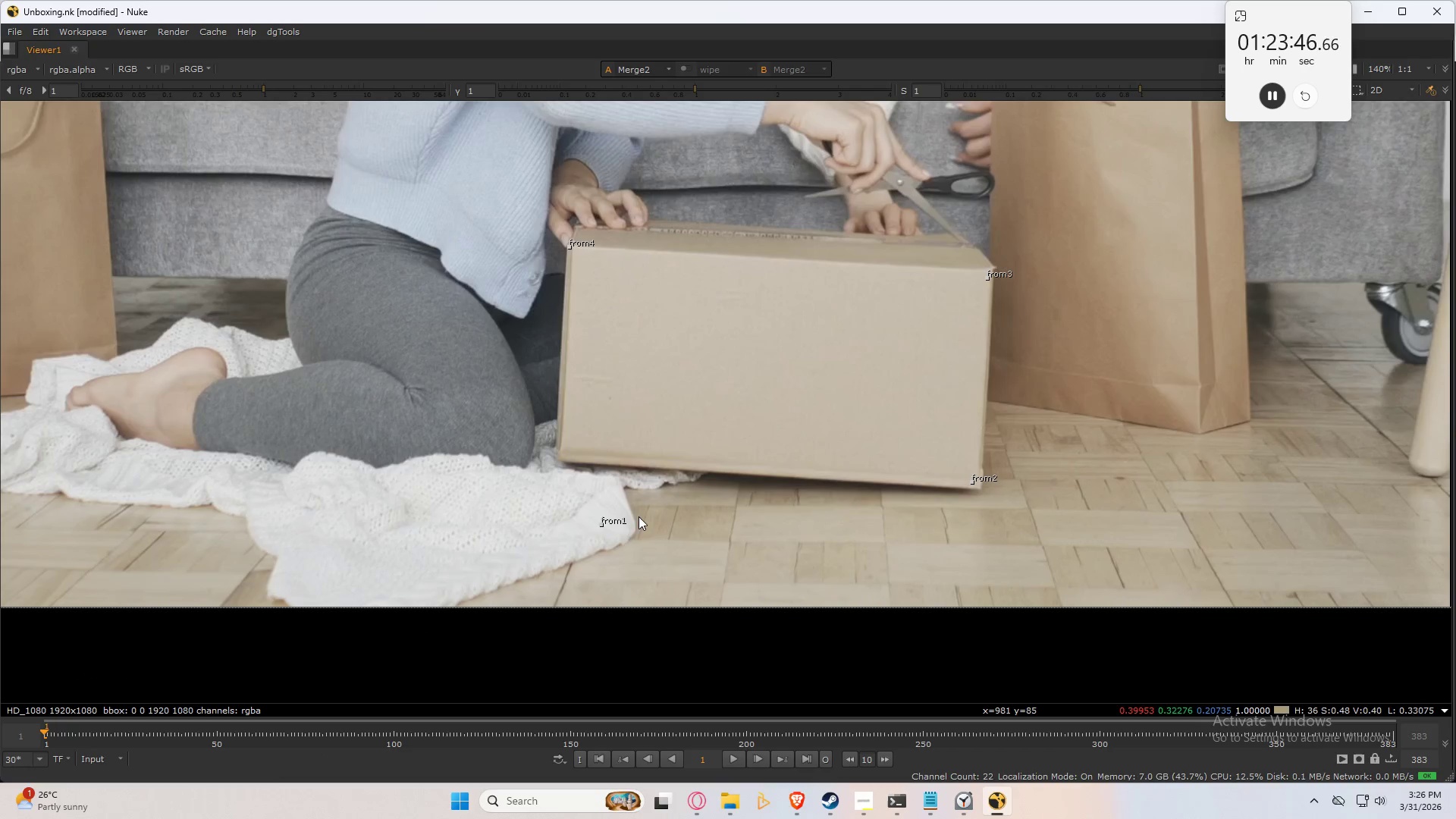 
left_click_drag(start_coordinate=[604, 522], to_coordinate=[561, 460])
 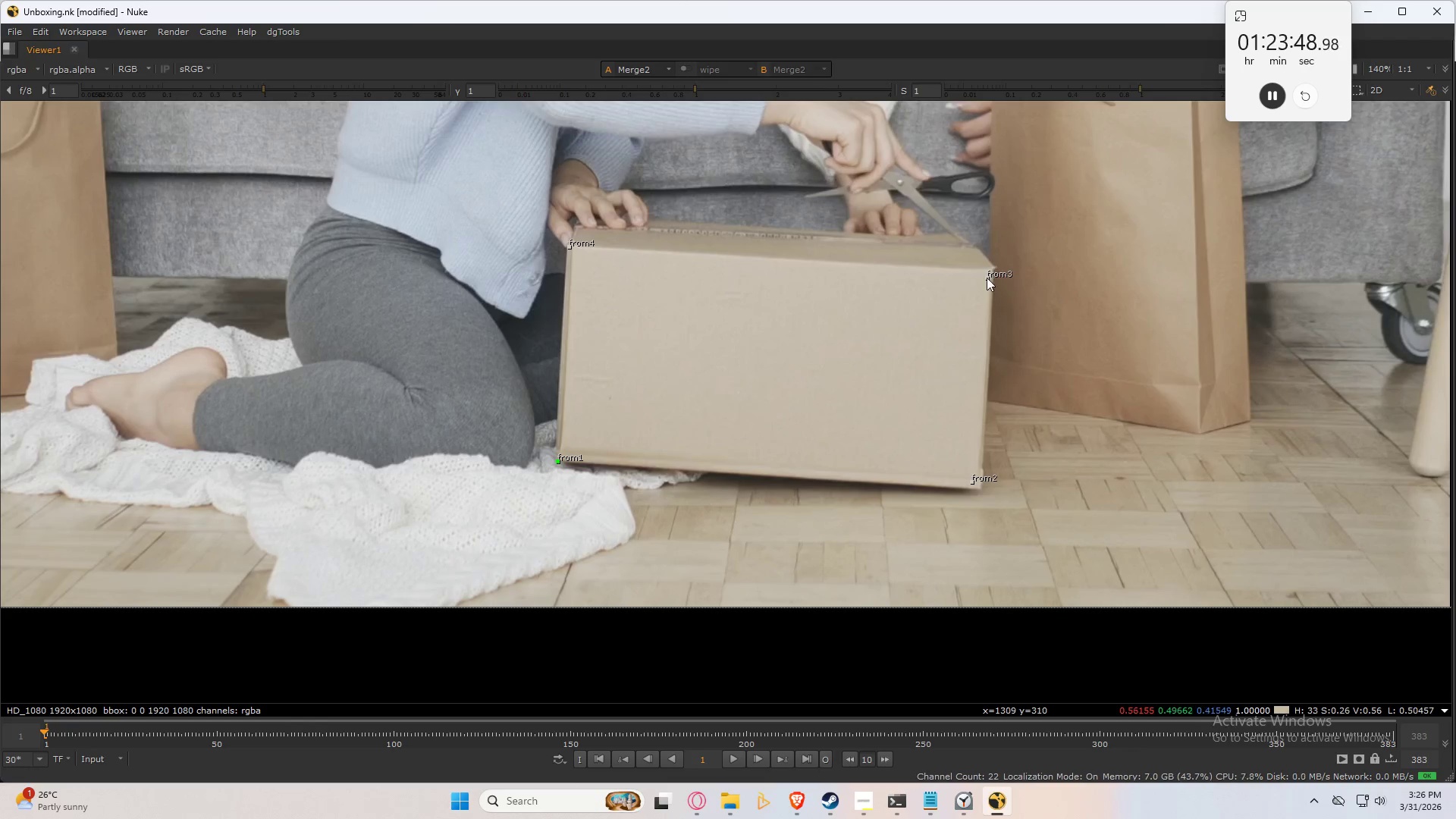 
left_click([987, 278])
 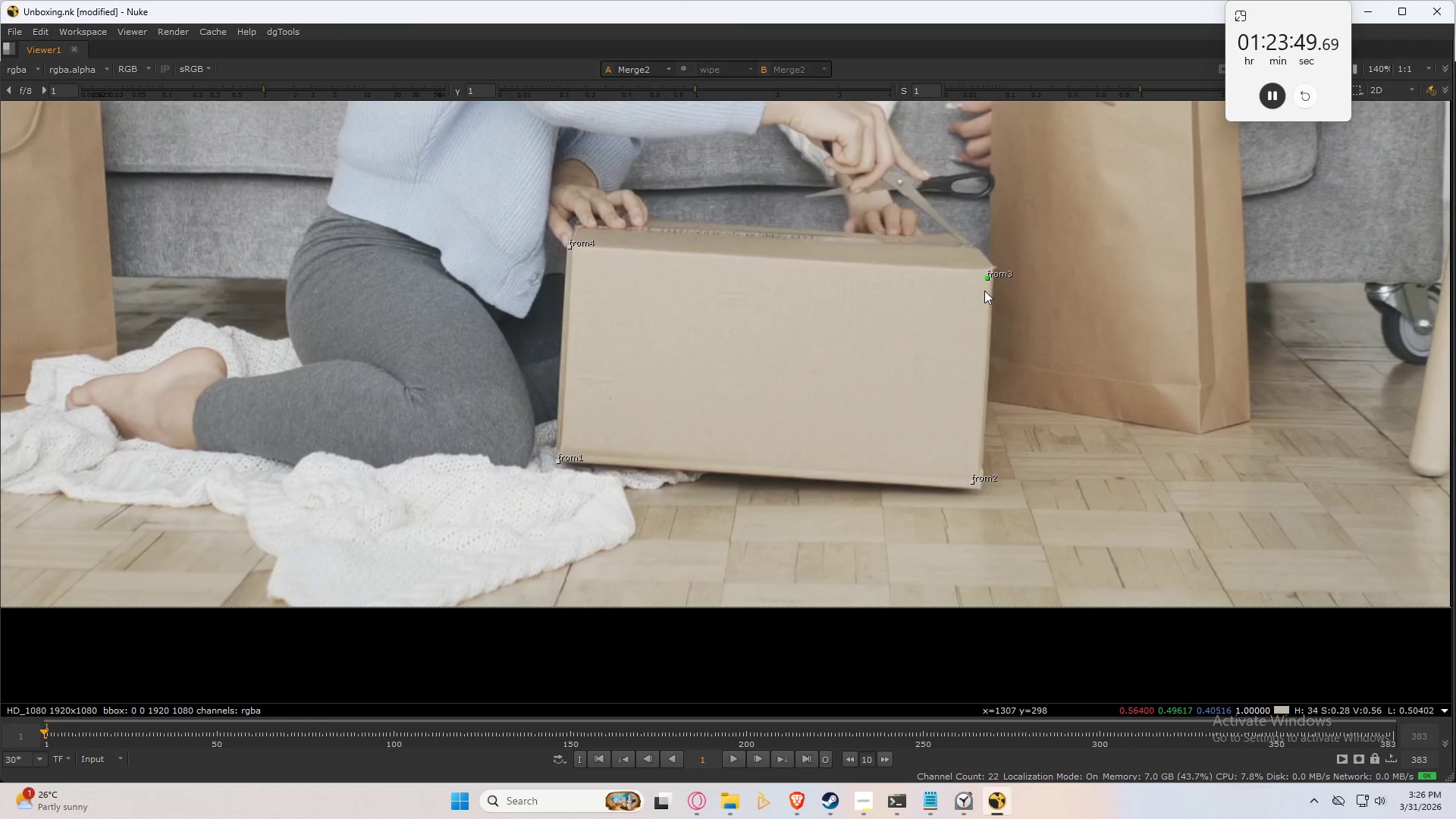 
left_click_drag(start_coordinate=[989, 279], to_coordinate=[992, 271])
 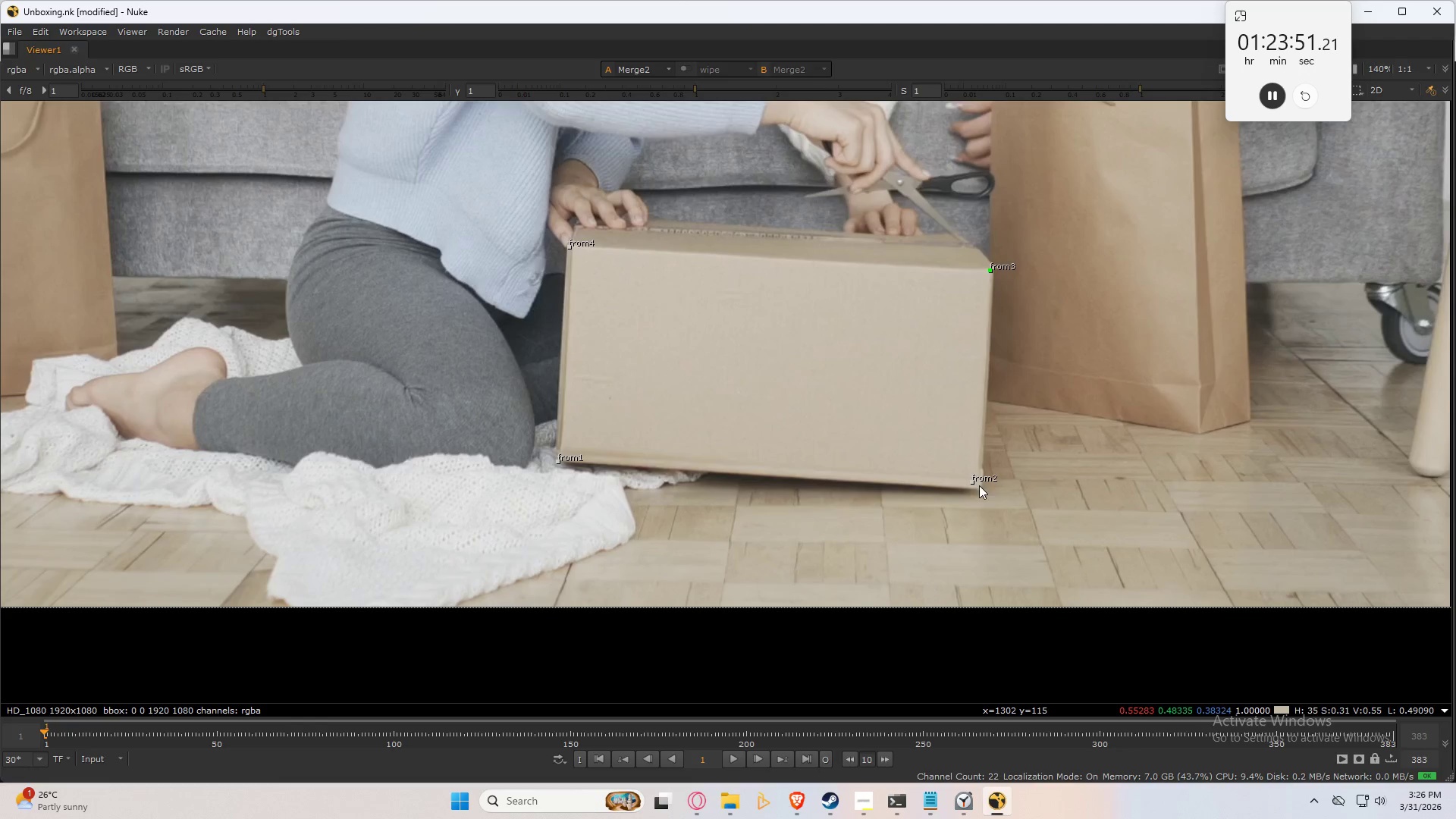 
left_click_drag(start_coordinate=[972, 481], to_coordinate=[981, 488])
 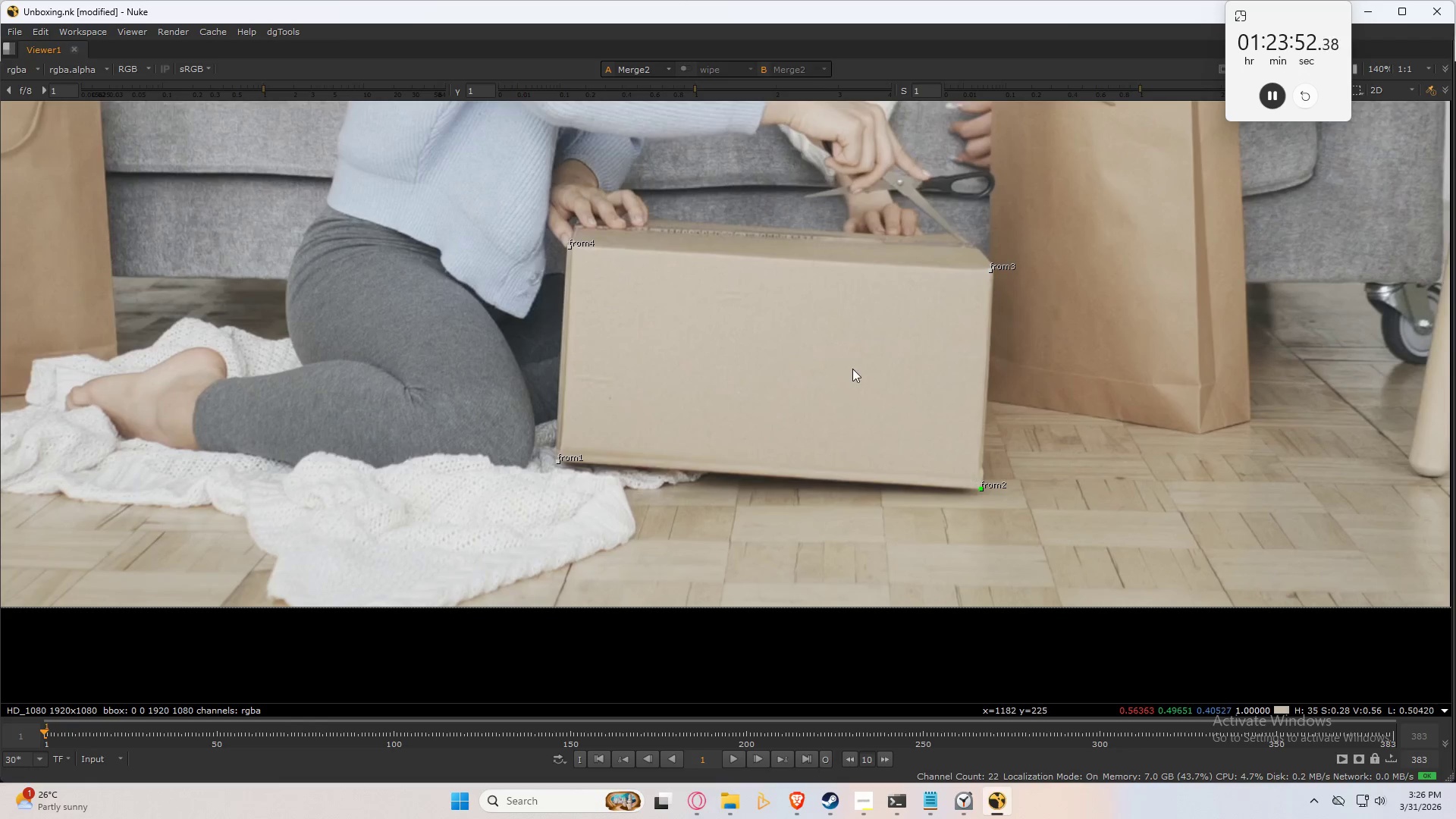 
scroll: coordinate [852, 369], scroll_direction: down, amount: 2.0
 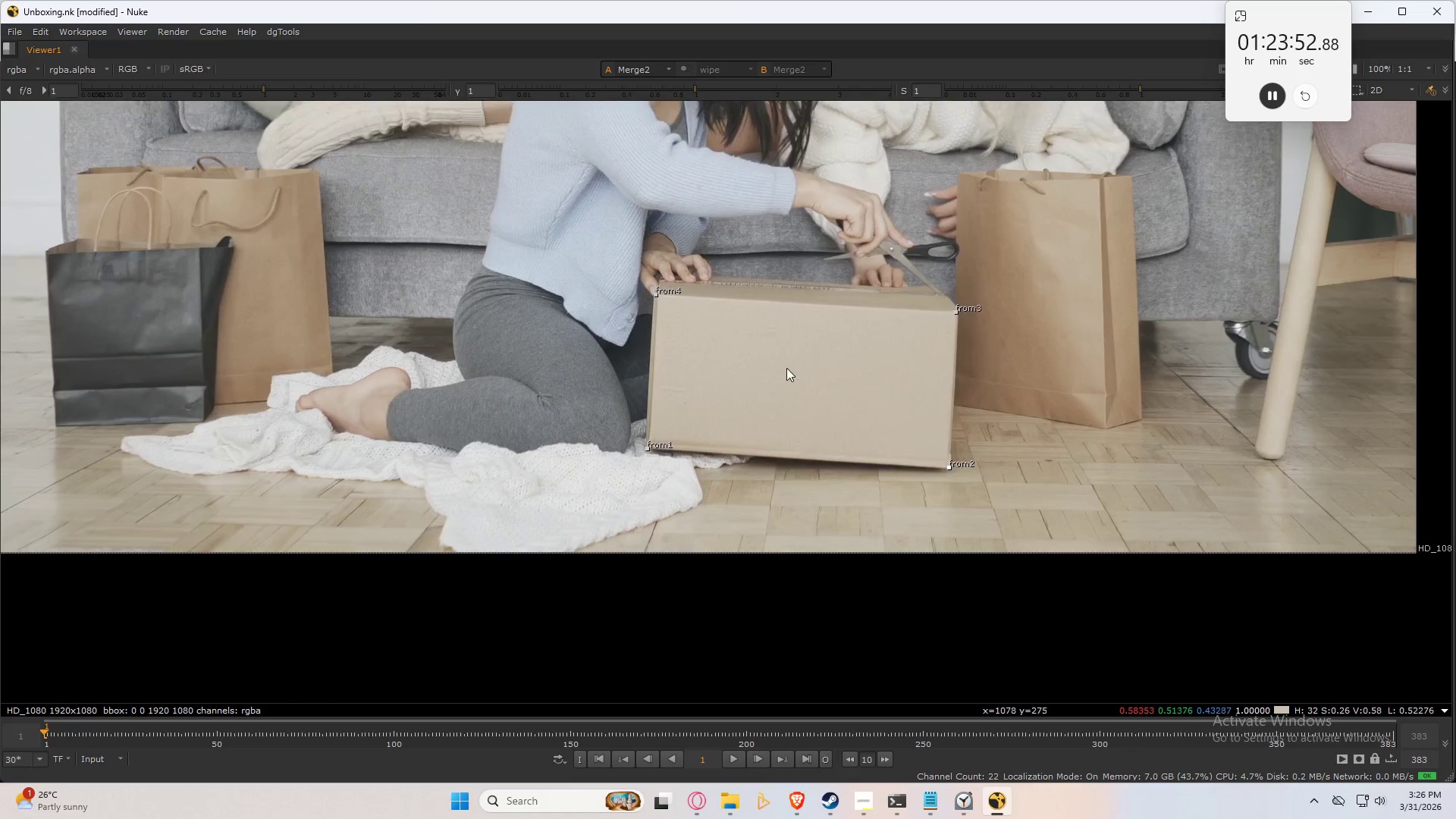 
key(Space)
 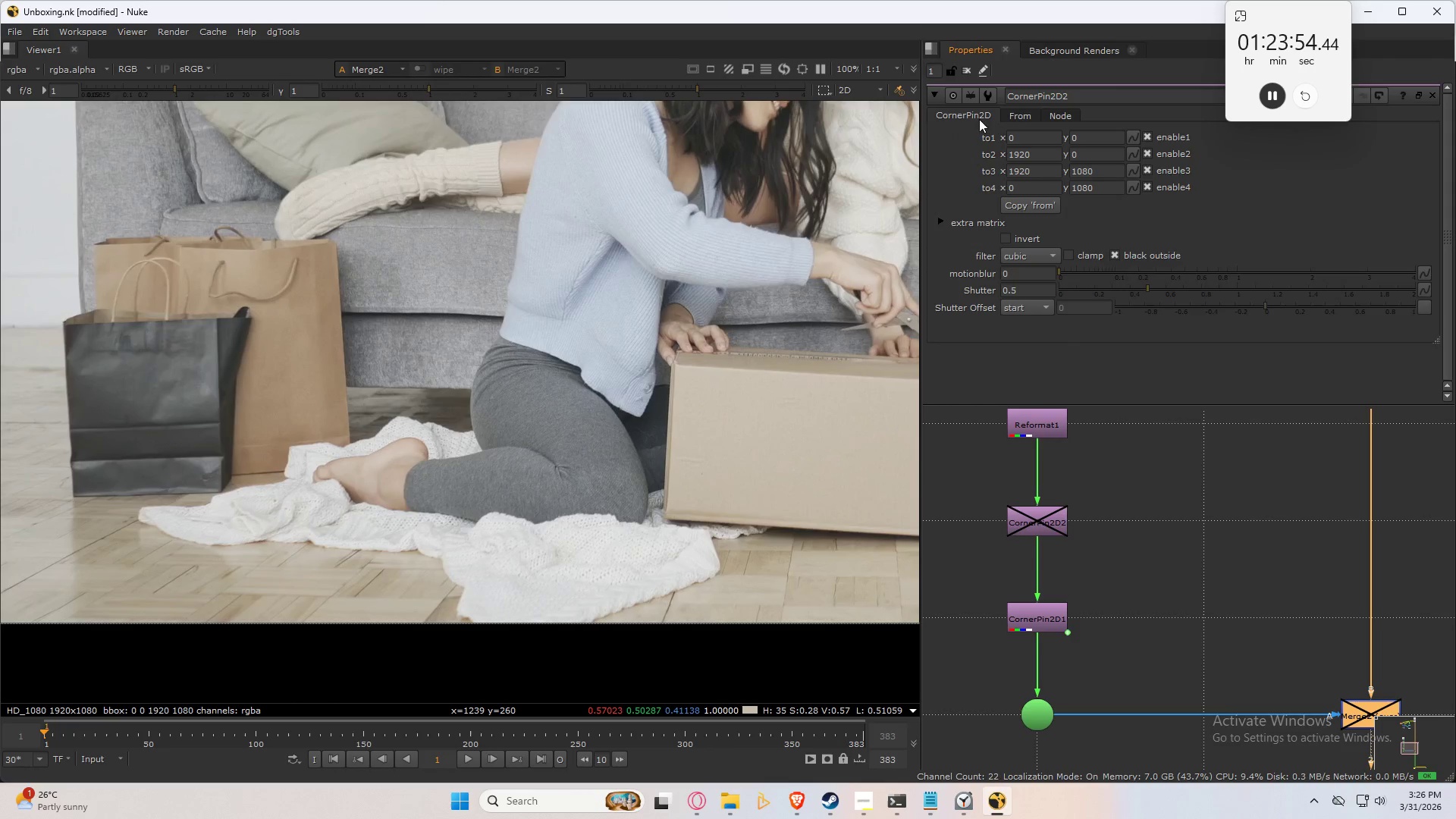 
double_click([1035, 206])
 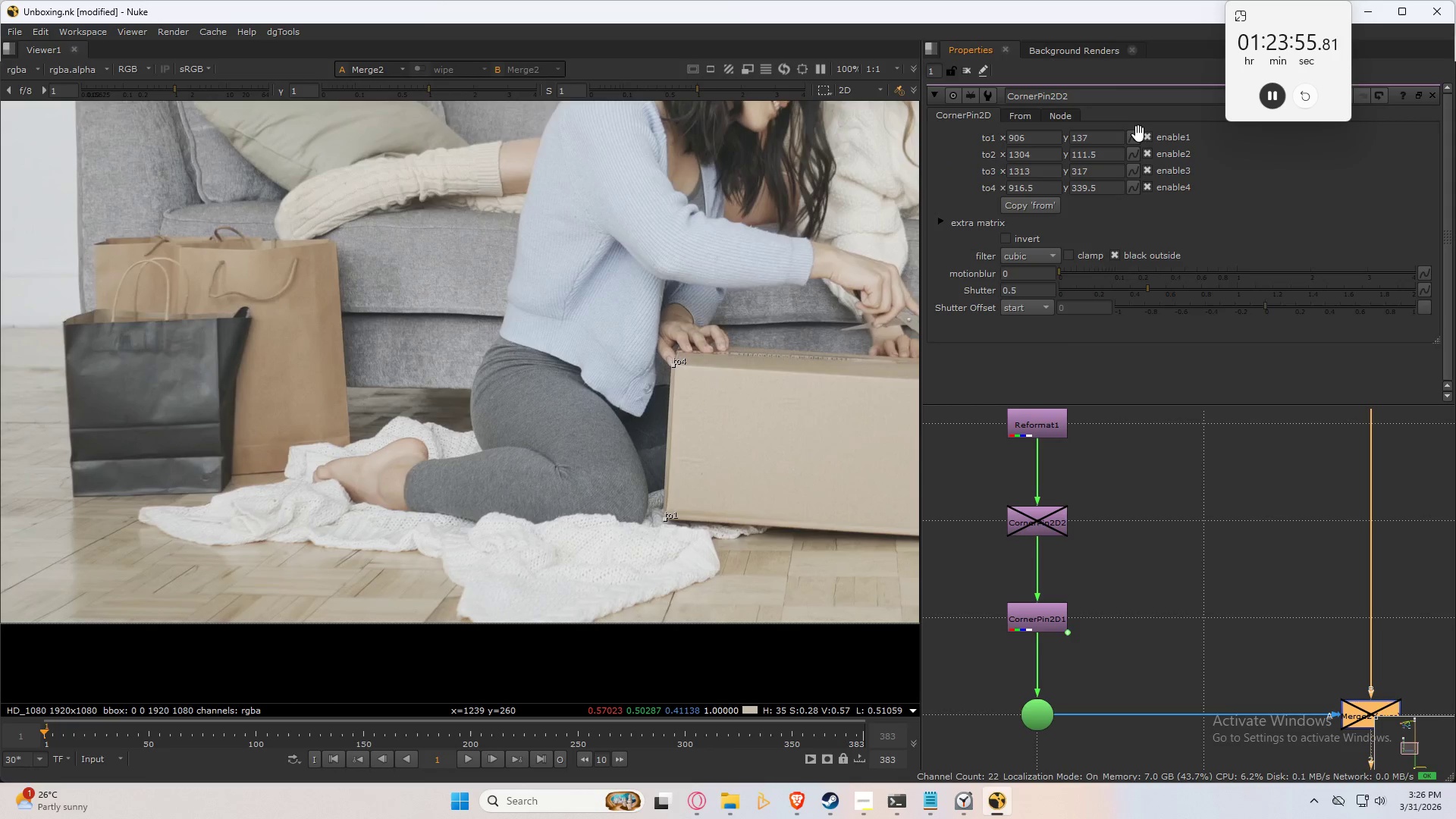 
double_click([1141, 142])
 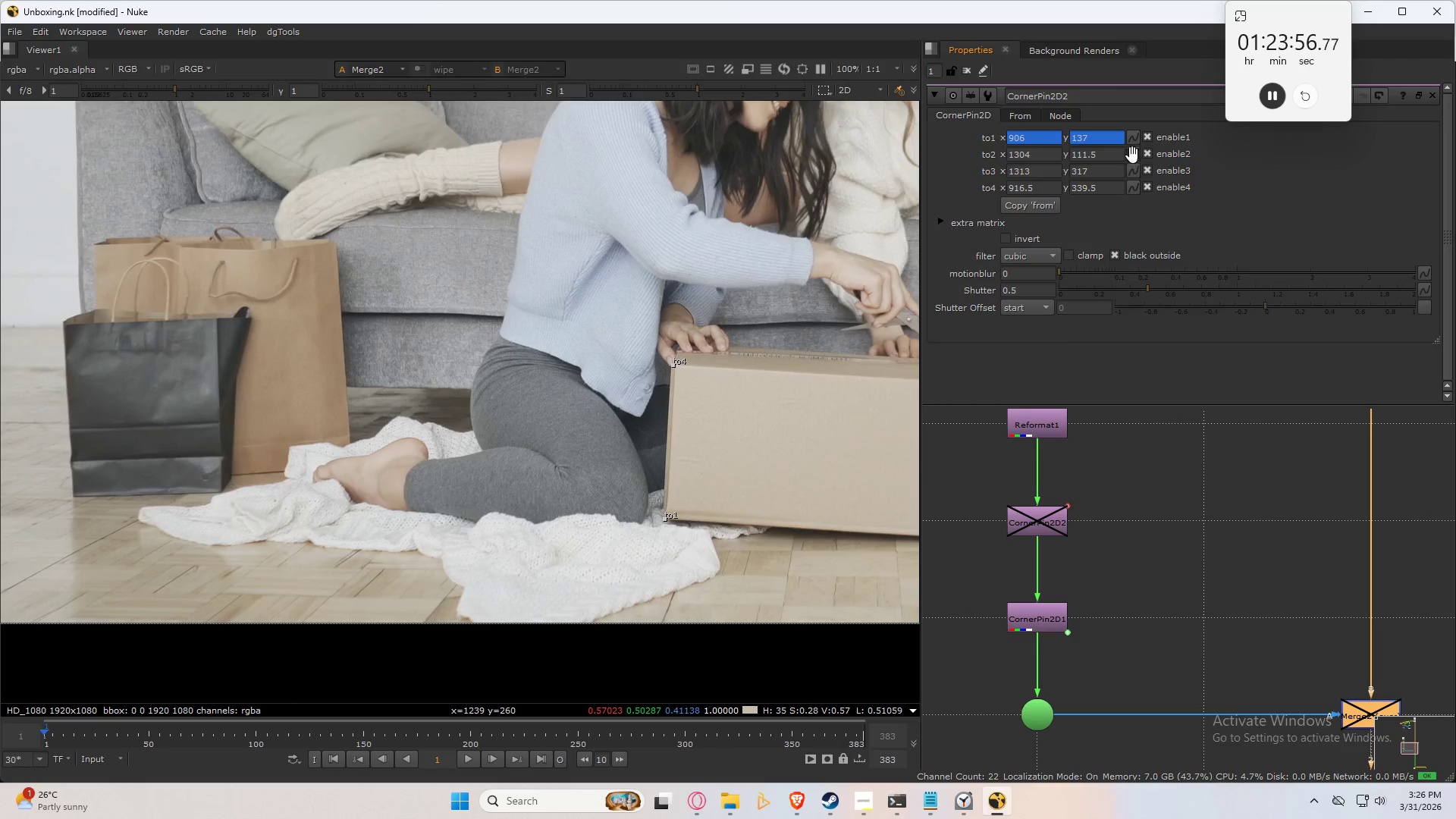 
double_click([1138, 161])
 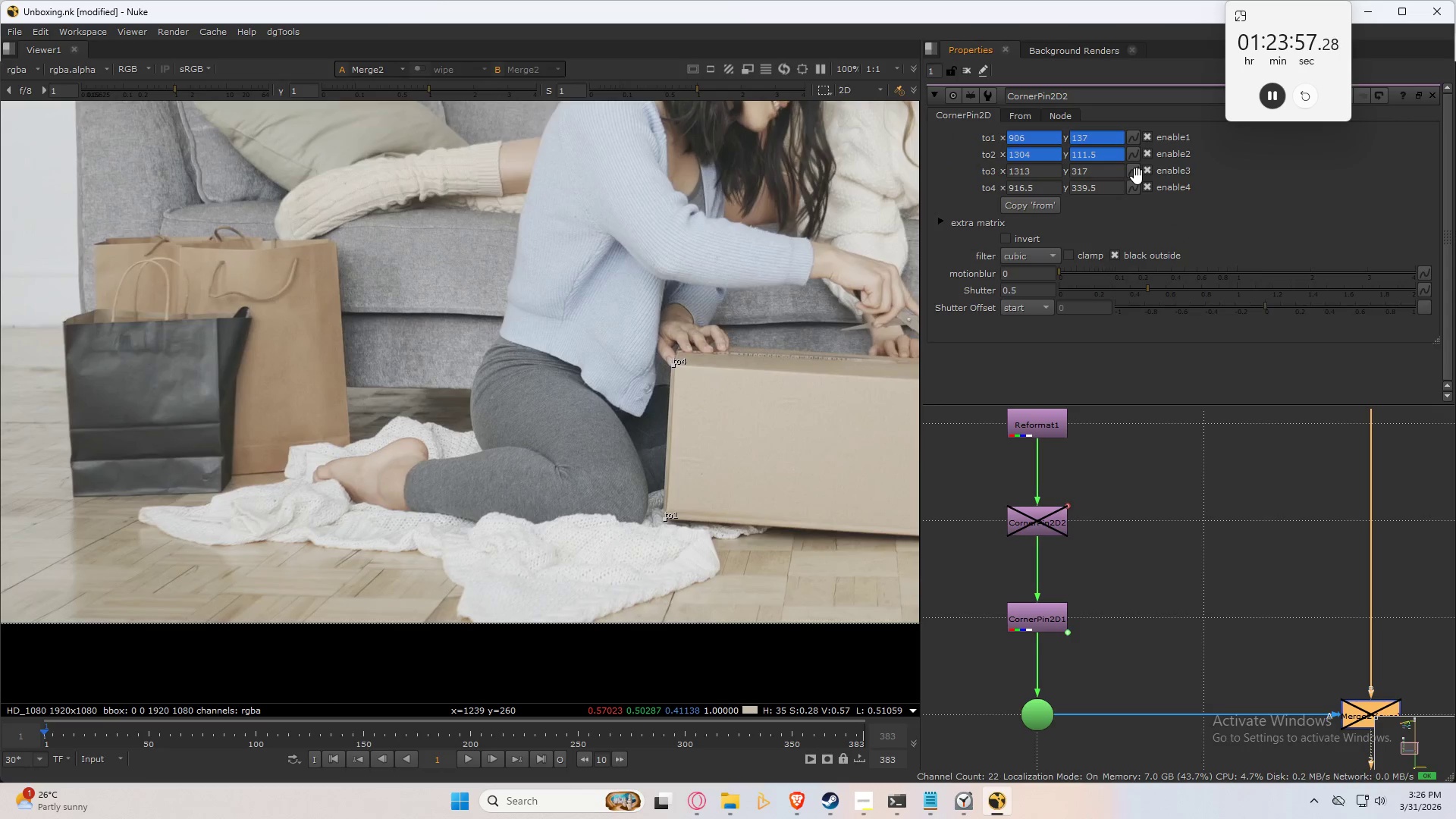 
triple_click([1137, 176])
 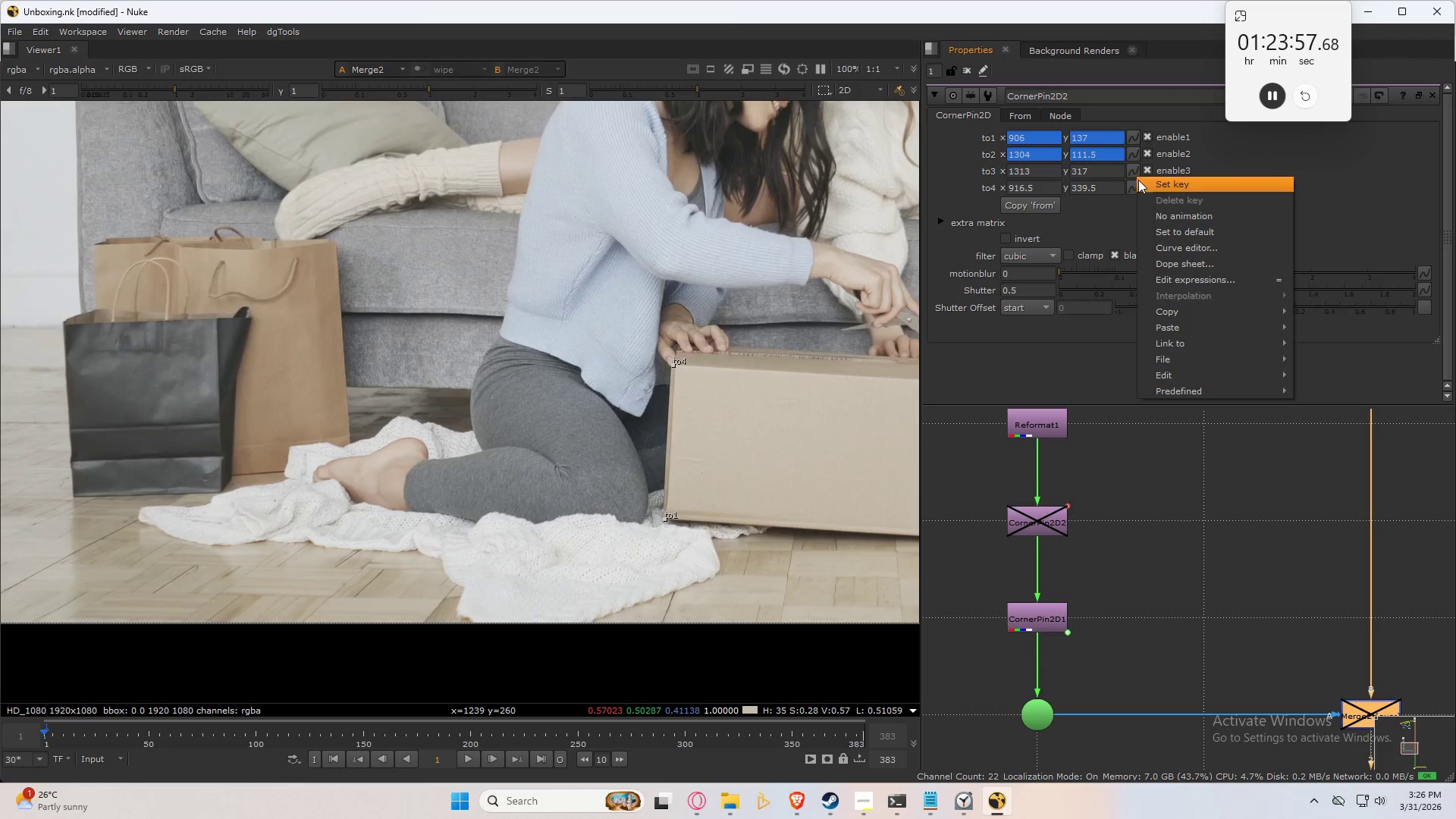 
triple_click([1139, 181])
 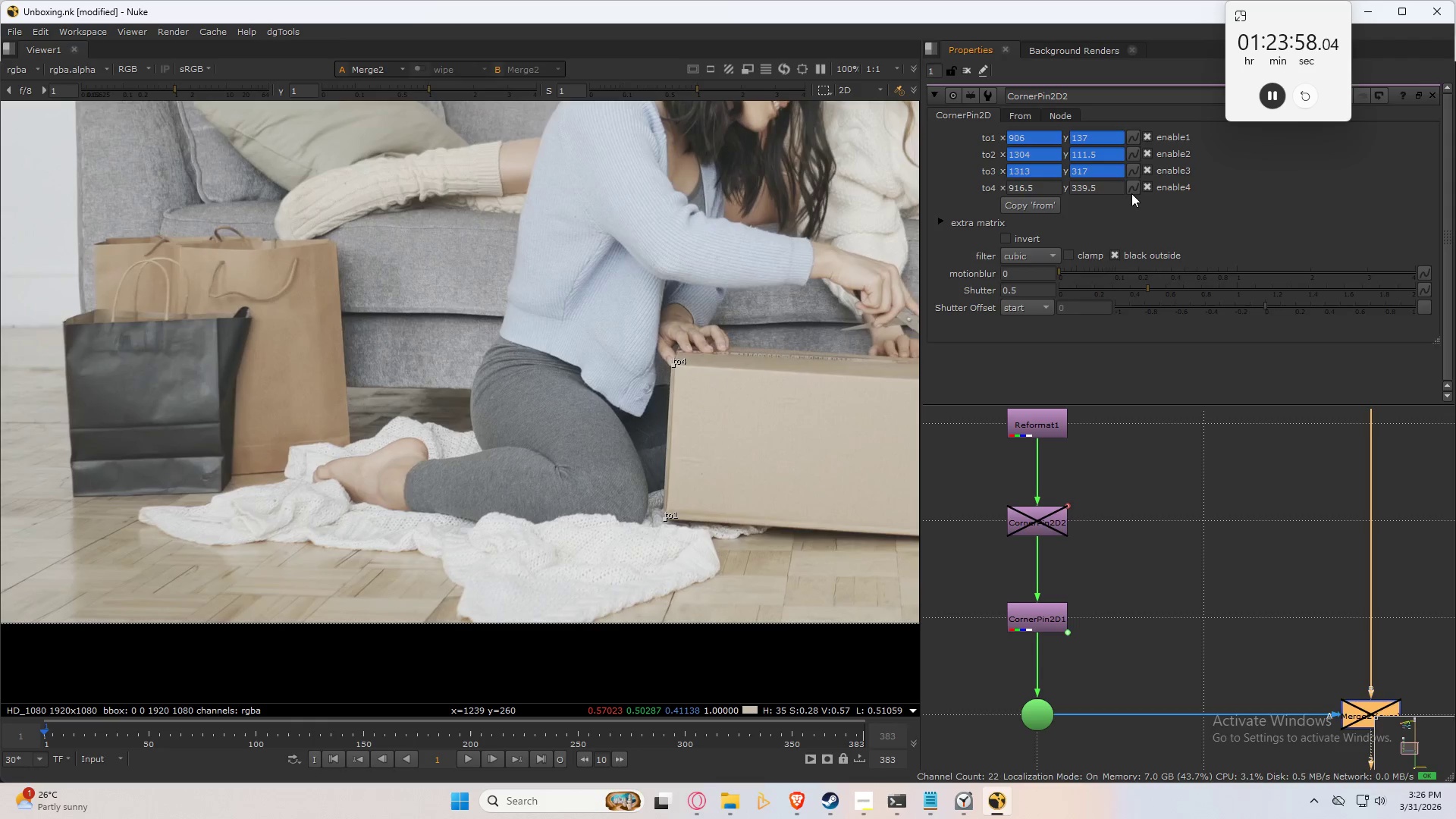 
triple_click([1131, 193])
 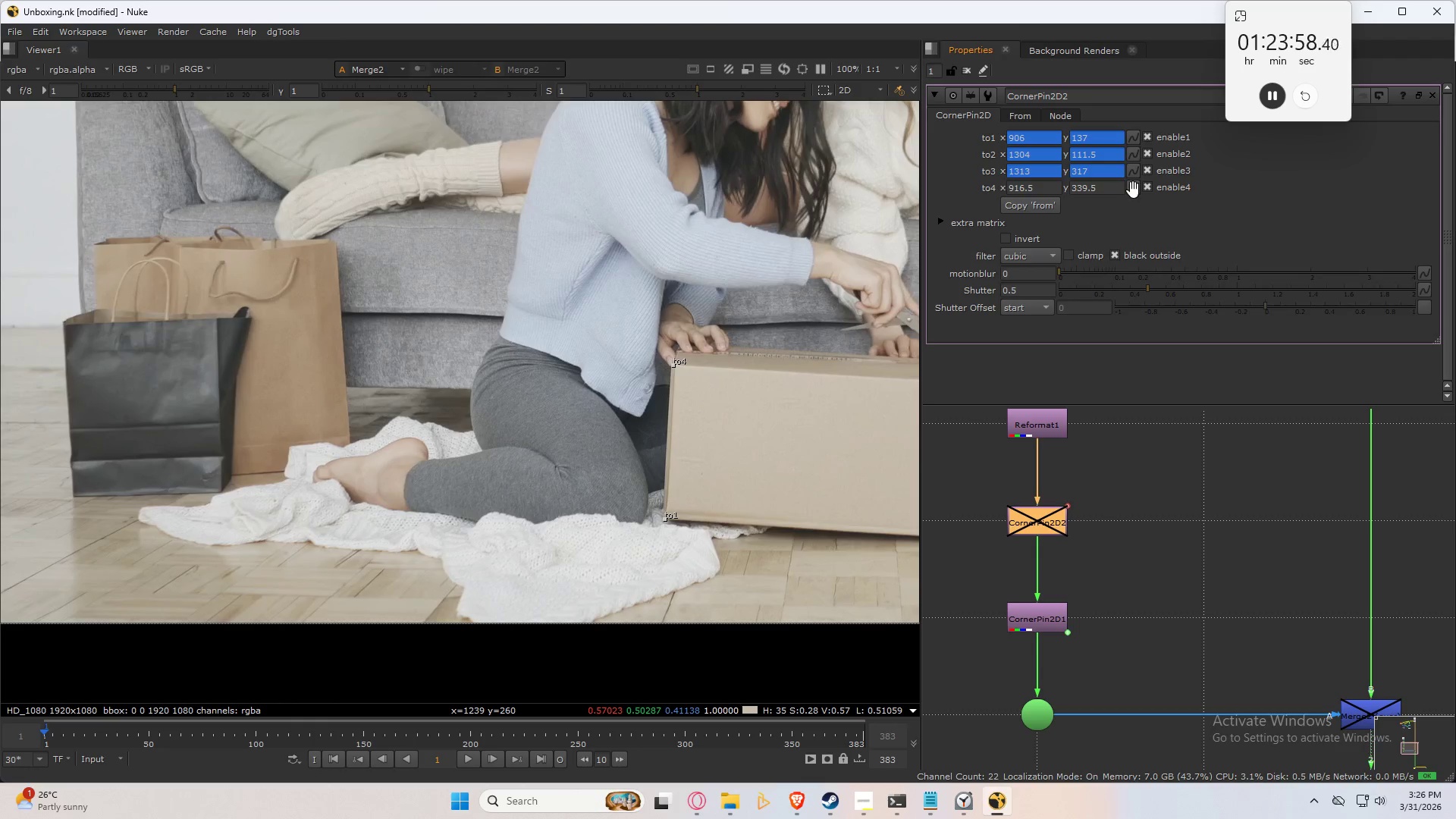 
triple_click([1133, 190])
 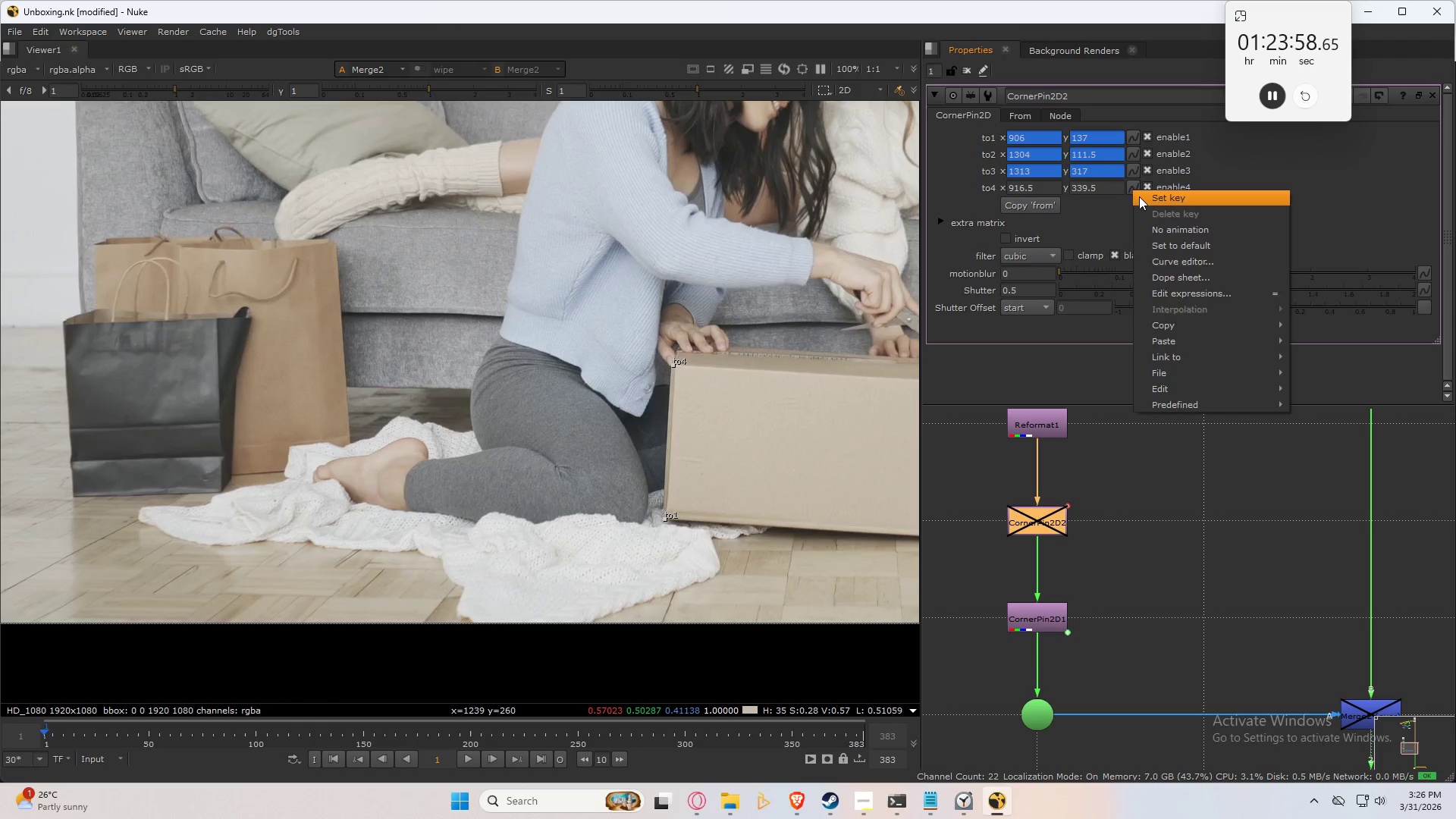 
triple_click([1140, 198])
 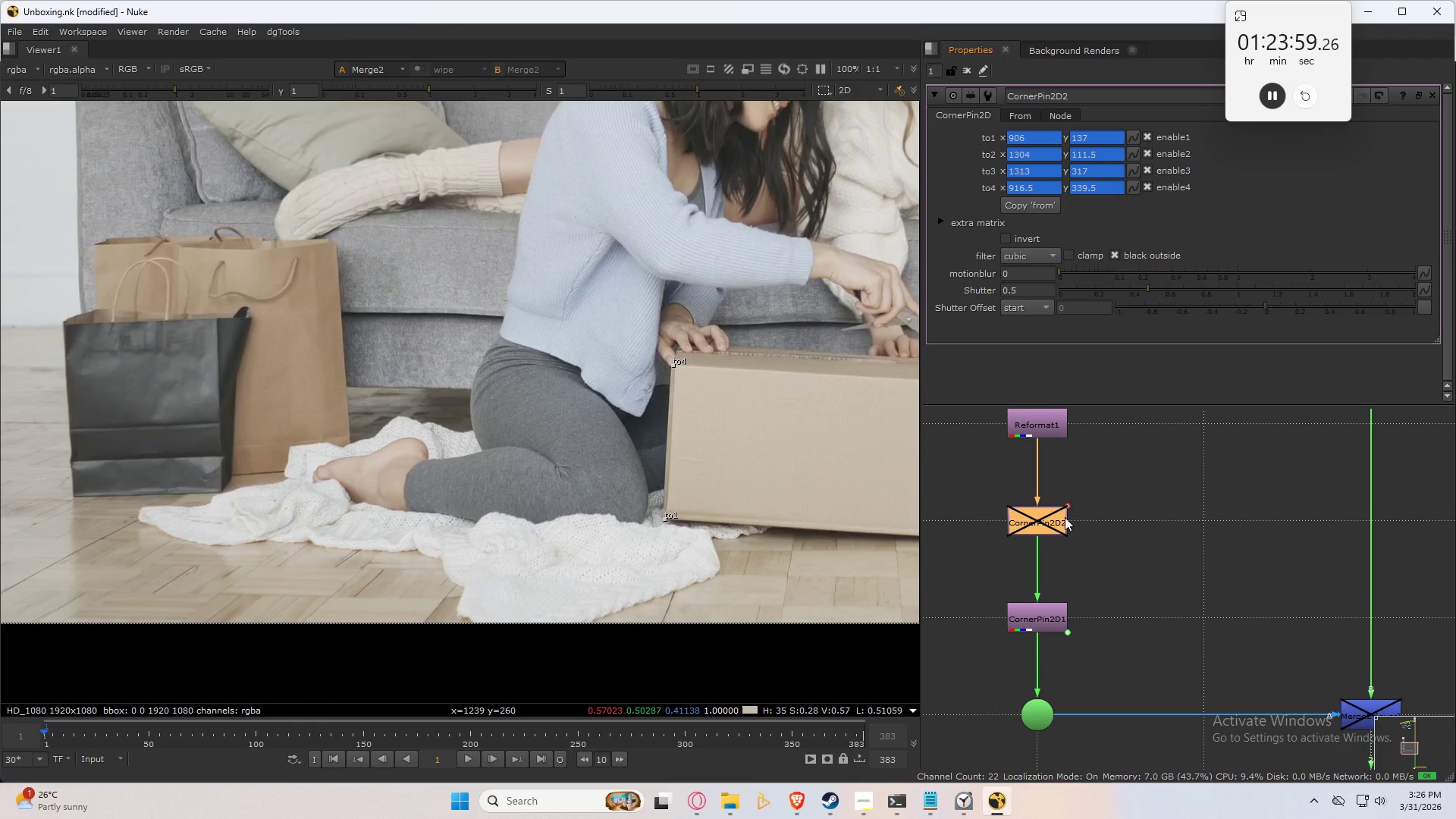 
left_click([1046, 519])
 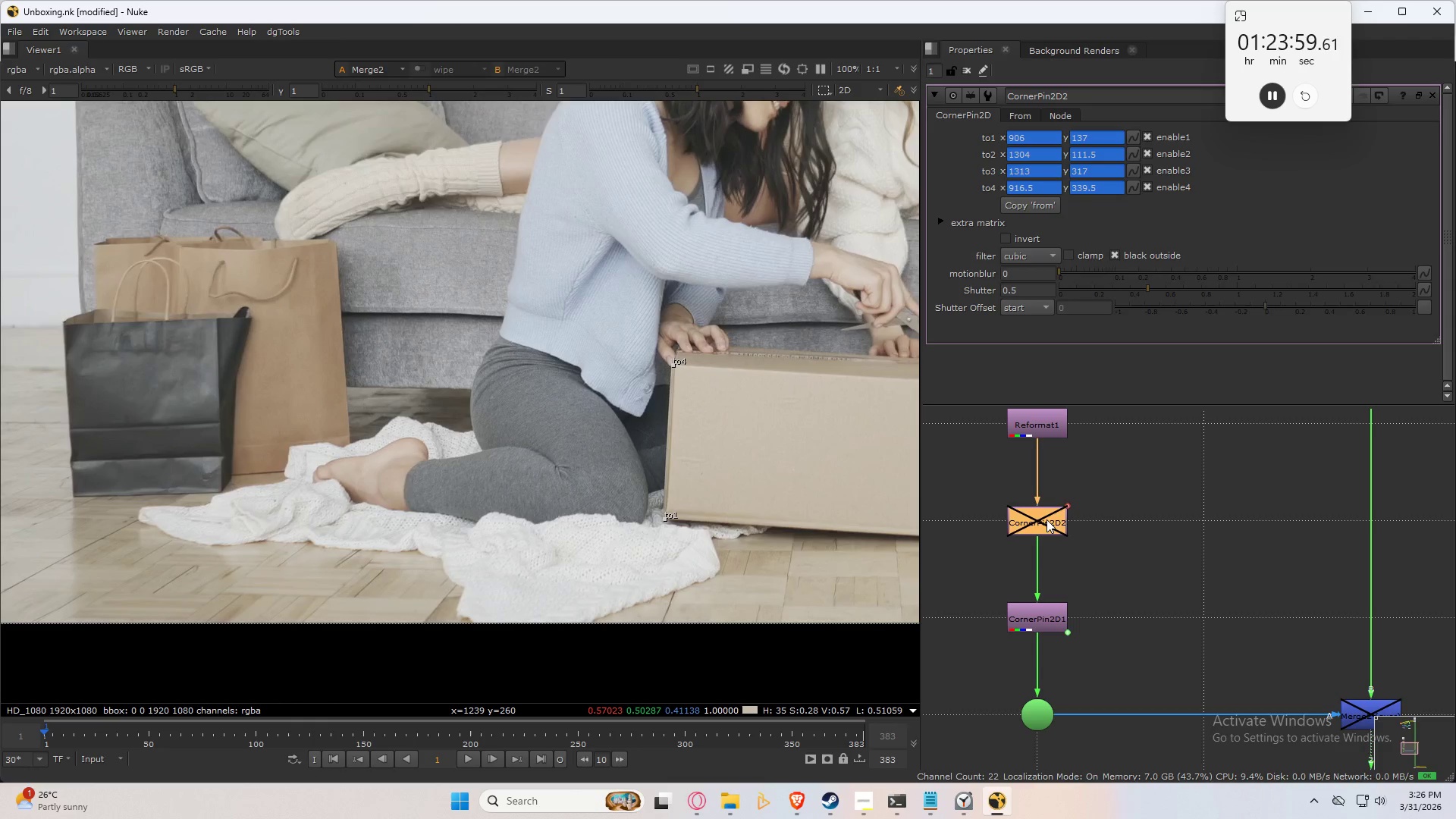 
key(D)
 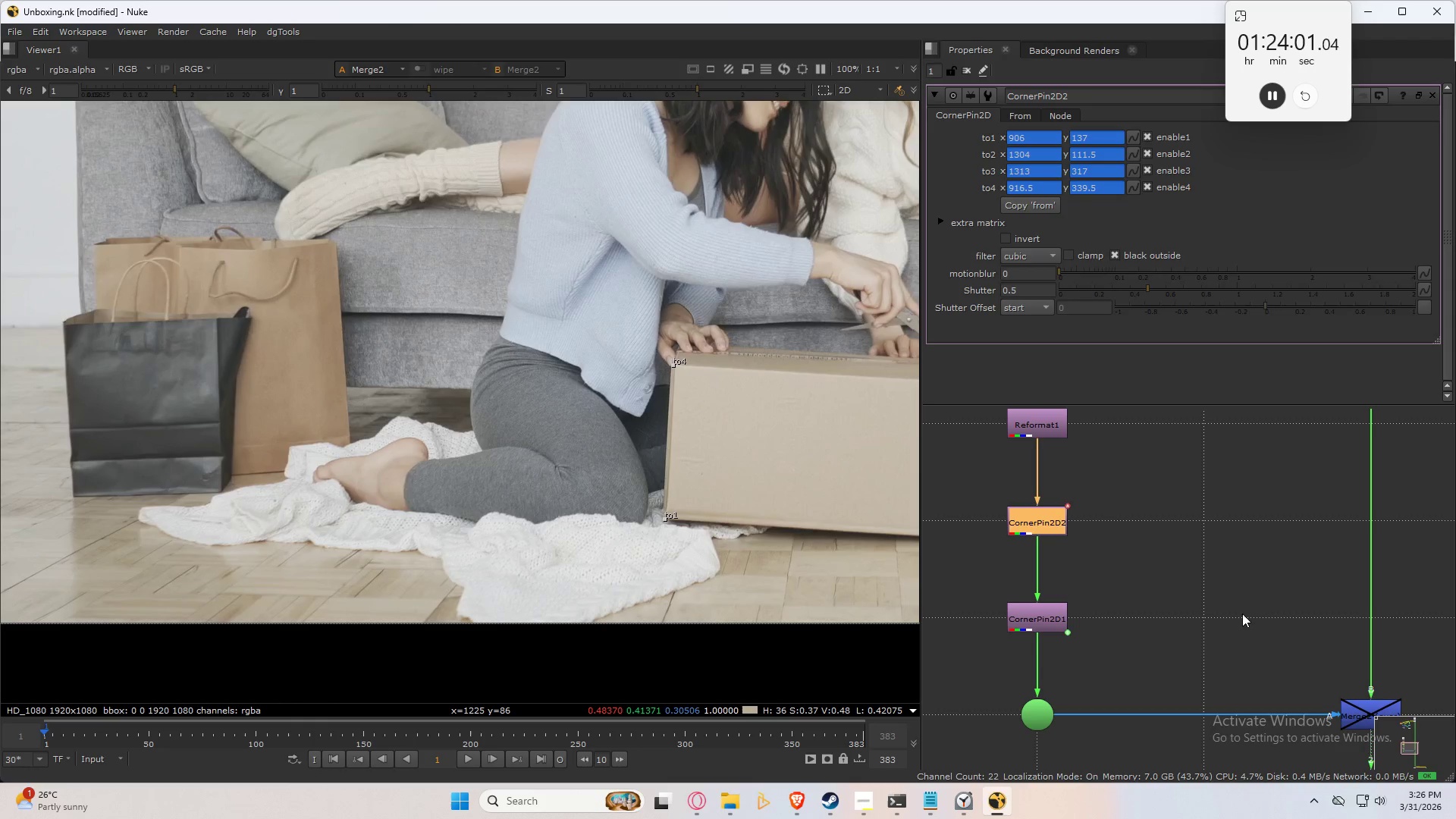 
left_click([1365, 720])
 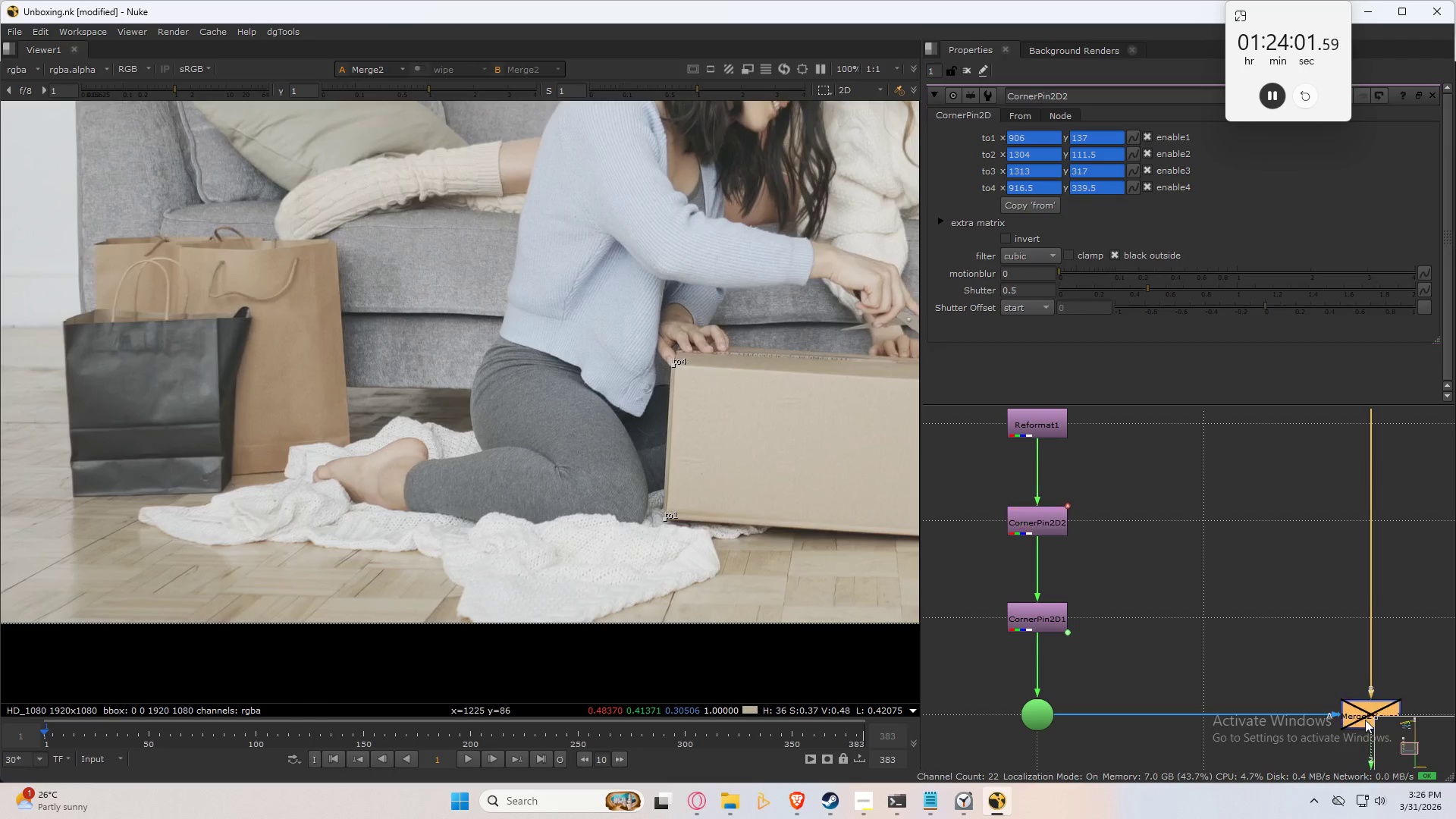 
key(D)
 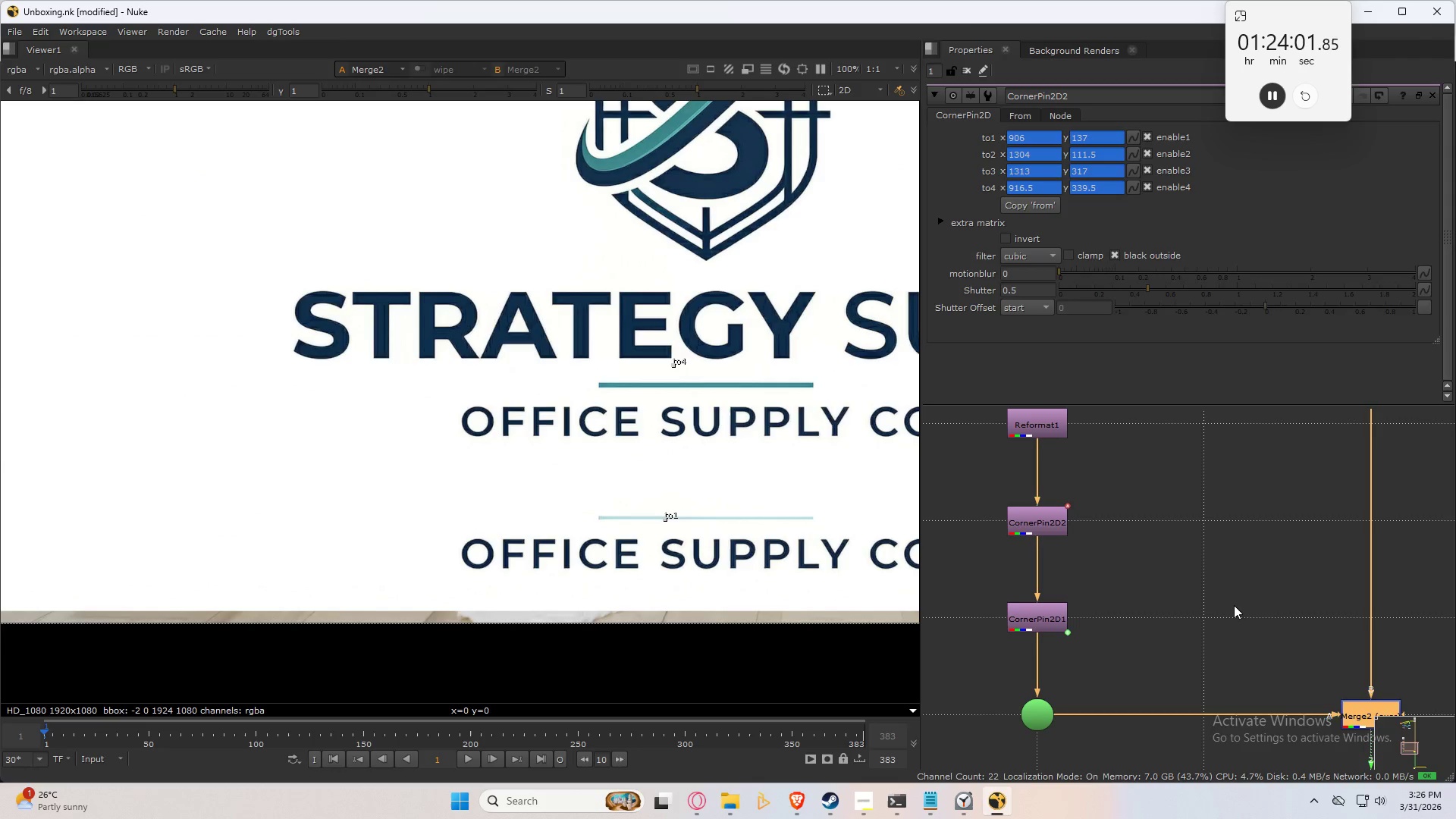 
double_click([1234, 604])
 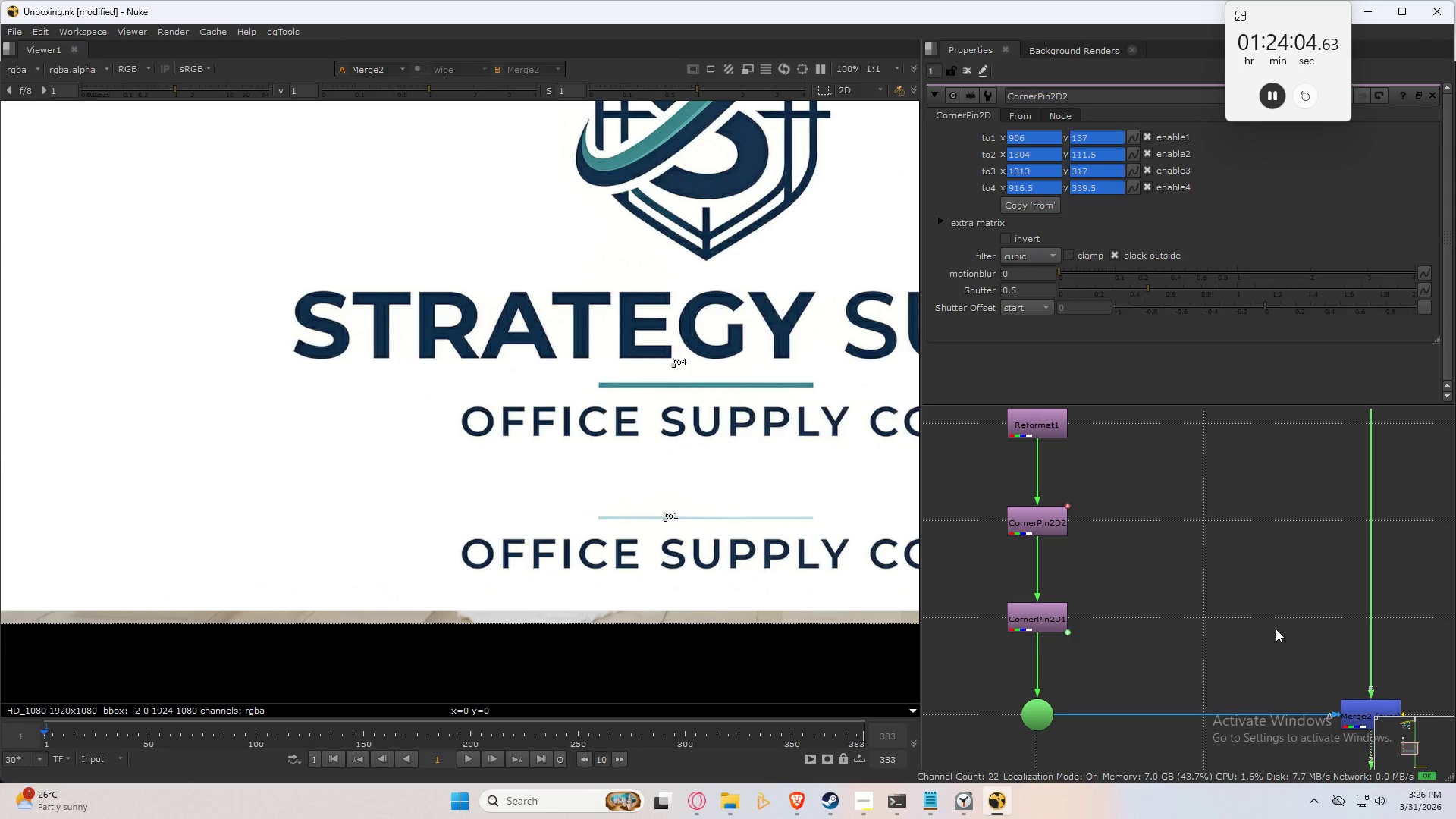 
scroll: coordinate [1185, 595], scroll_direction: up, amount: 5.0
 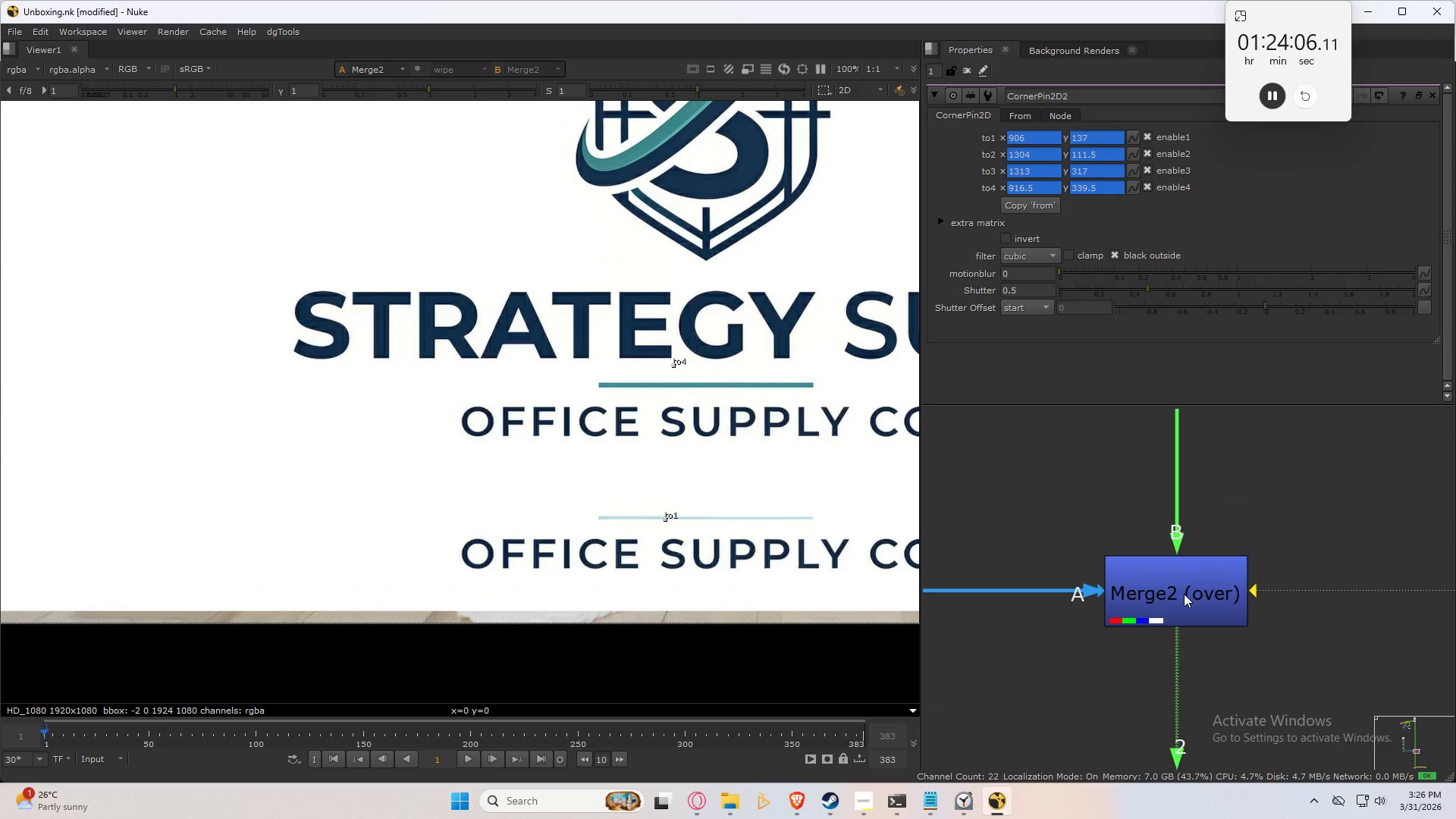 
scroll: coordinate [1134, 547], scroll_direction: down, amount: 12.0
 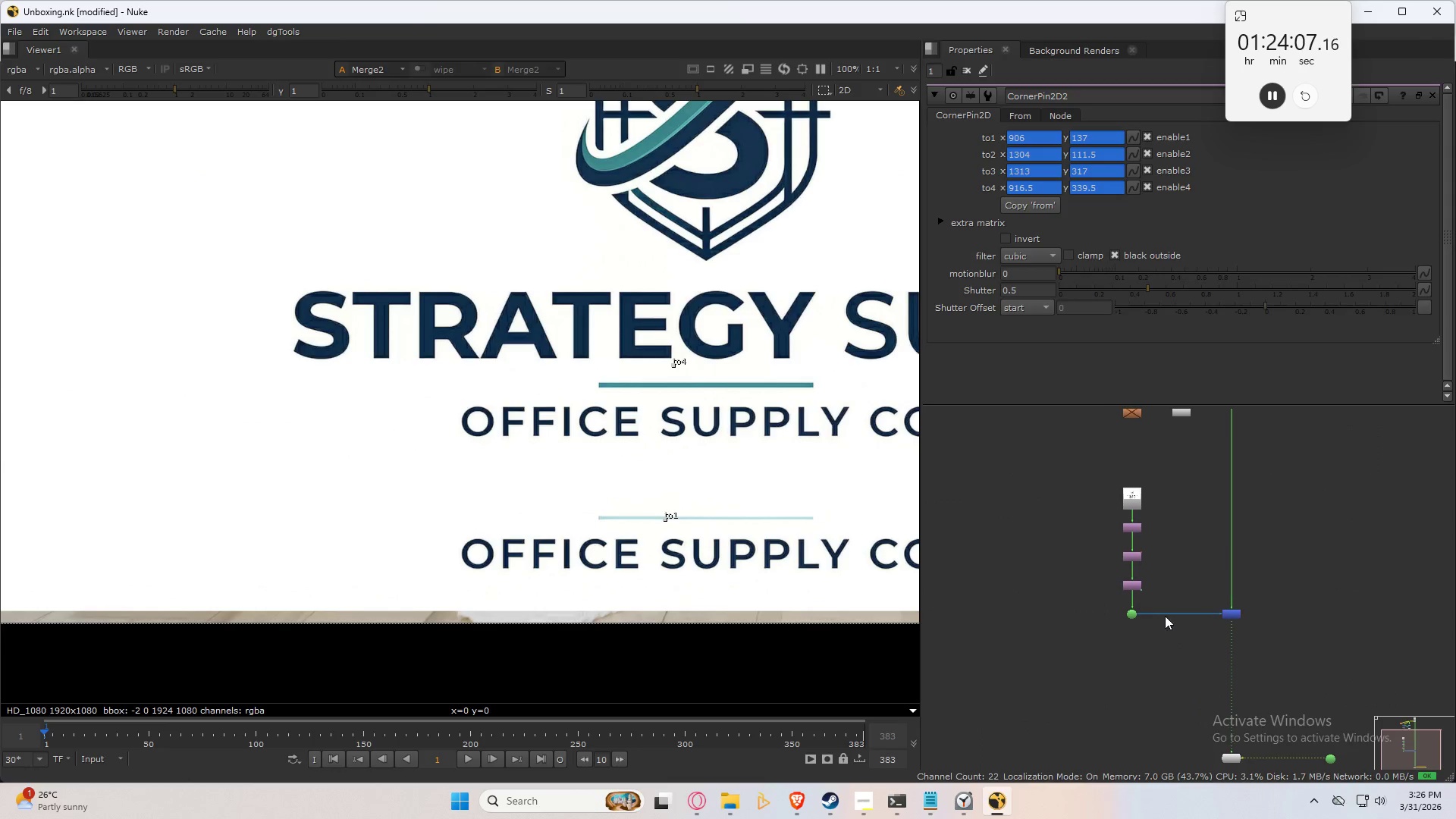 
left_click_drag(start_coordinate=[1161, 599], to_coordinate=[1090, 663])
 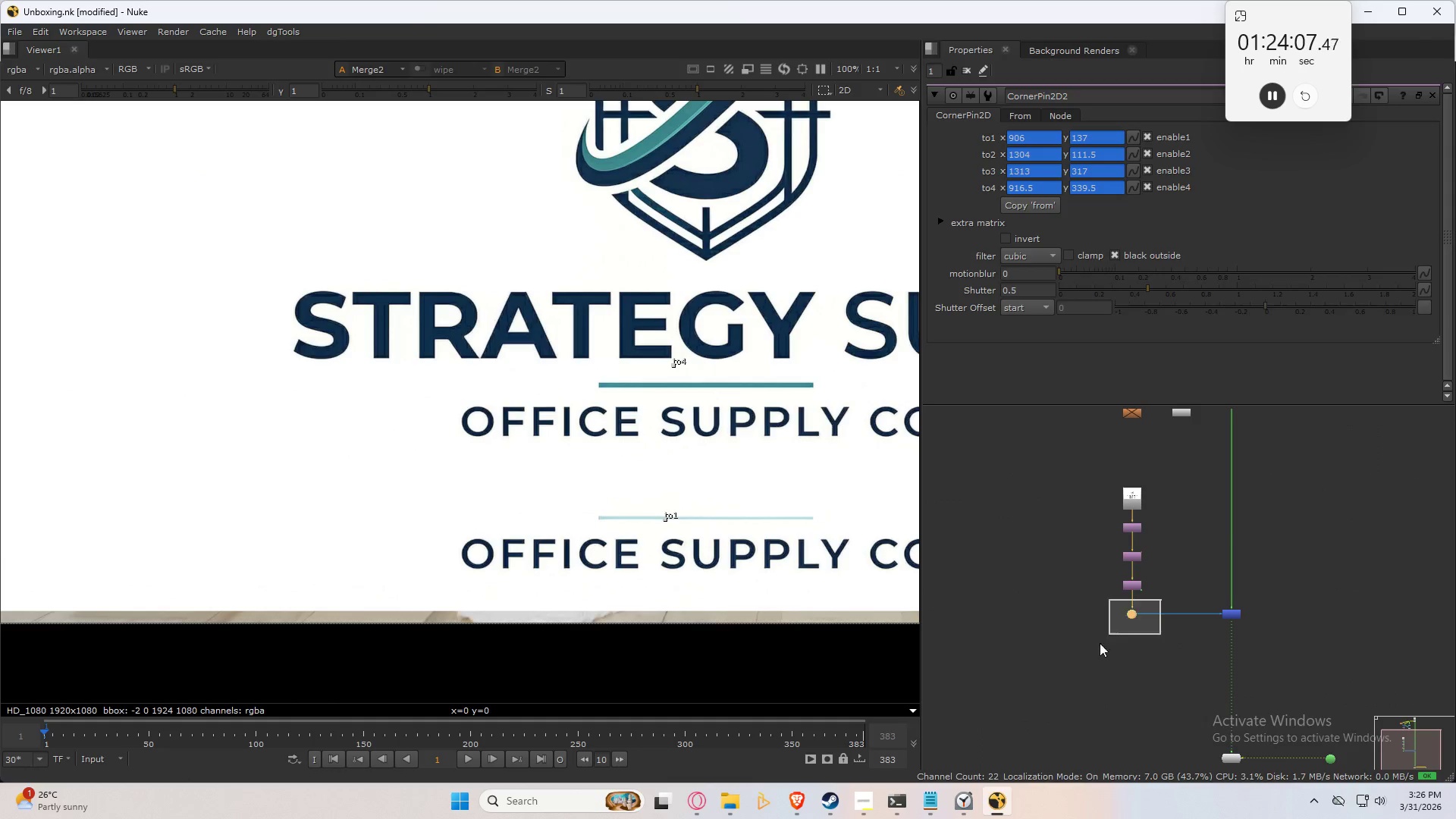 
key(1)
 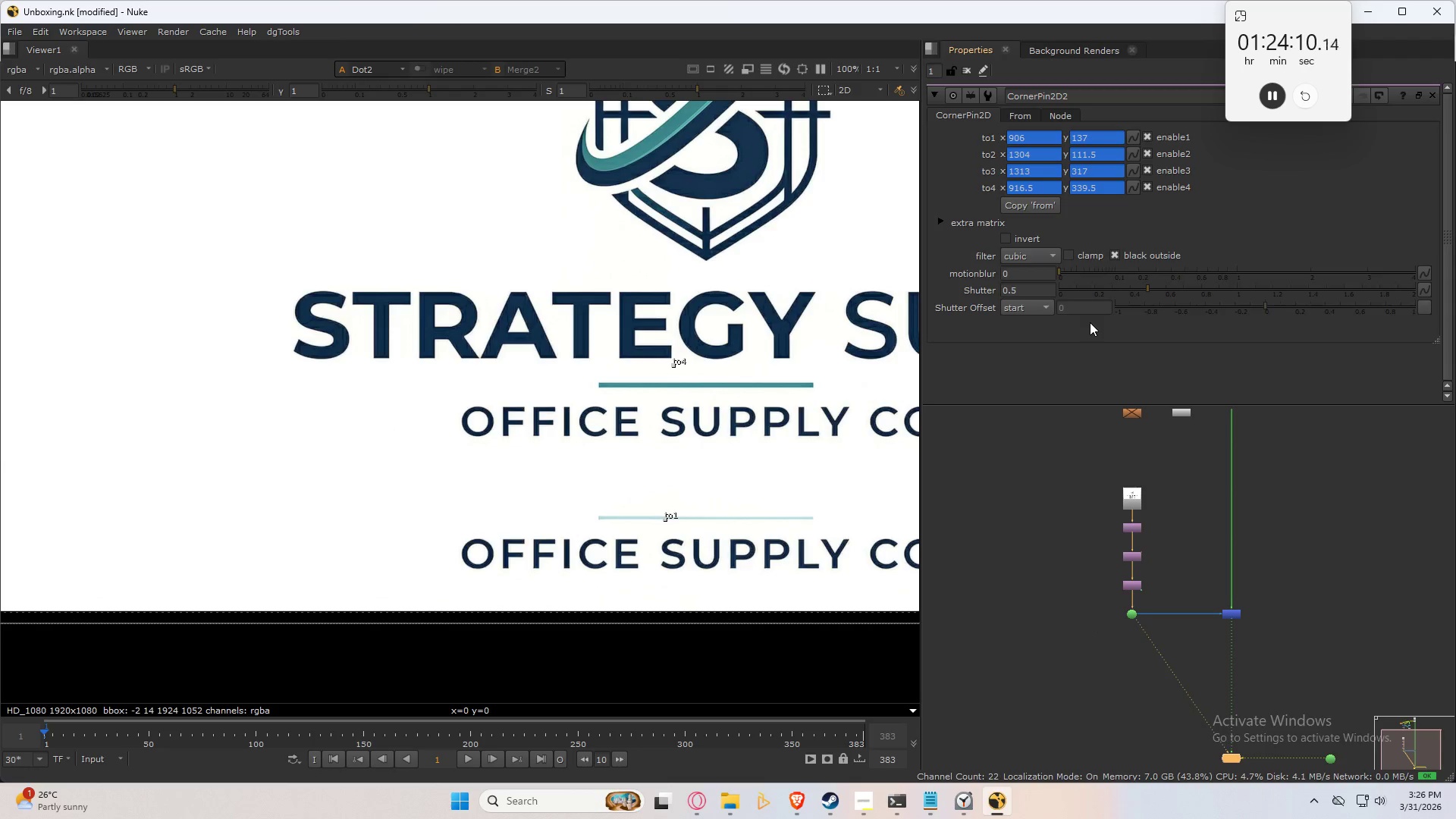 
left_click([1018, 116])
 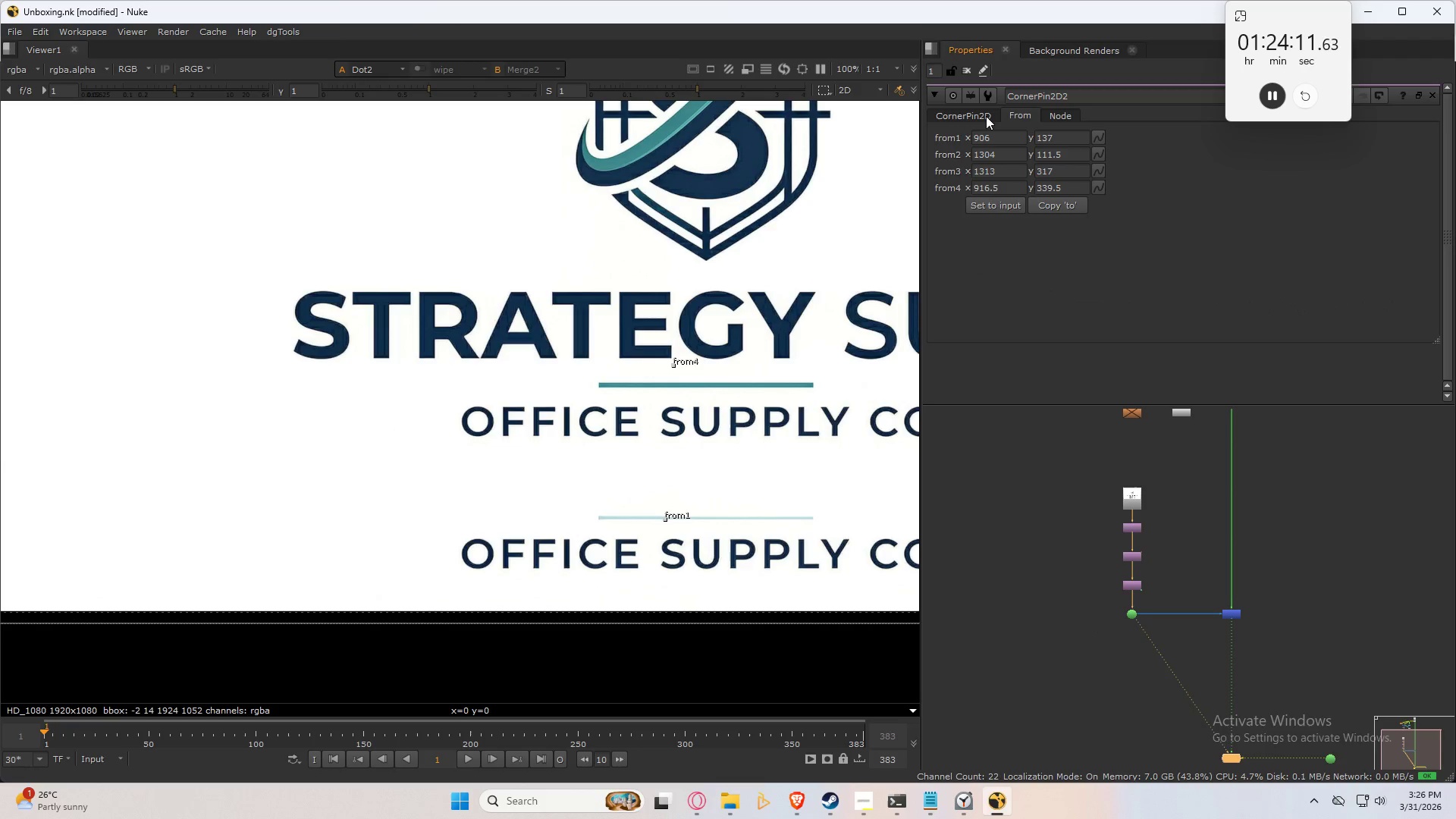 
left_click([984, 112])
 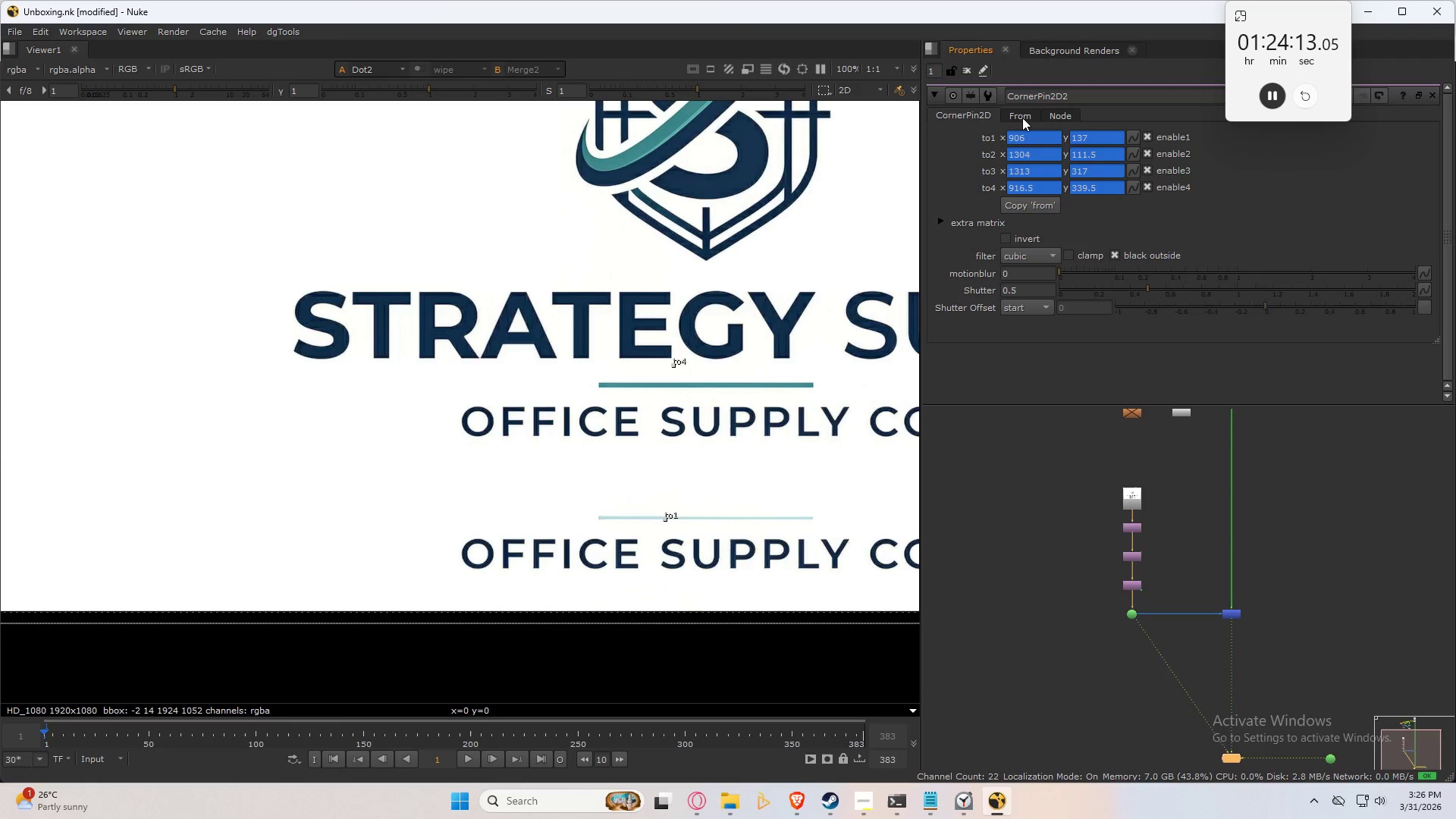 
left_click([1024, 111])
 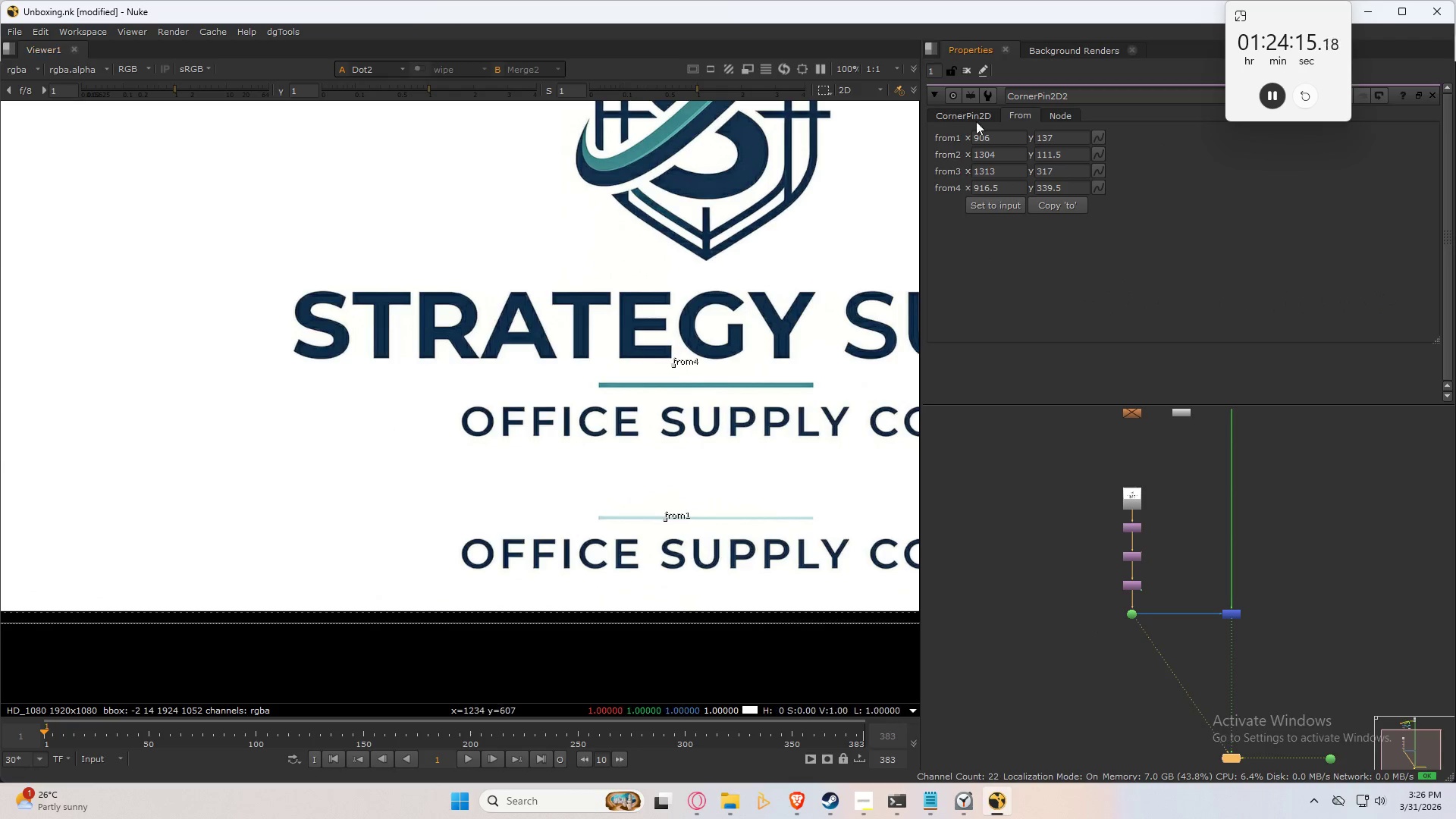 
left_click([964, 115])
 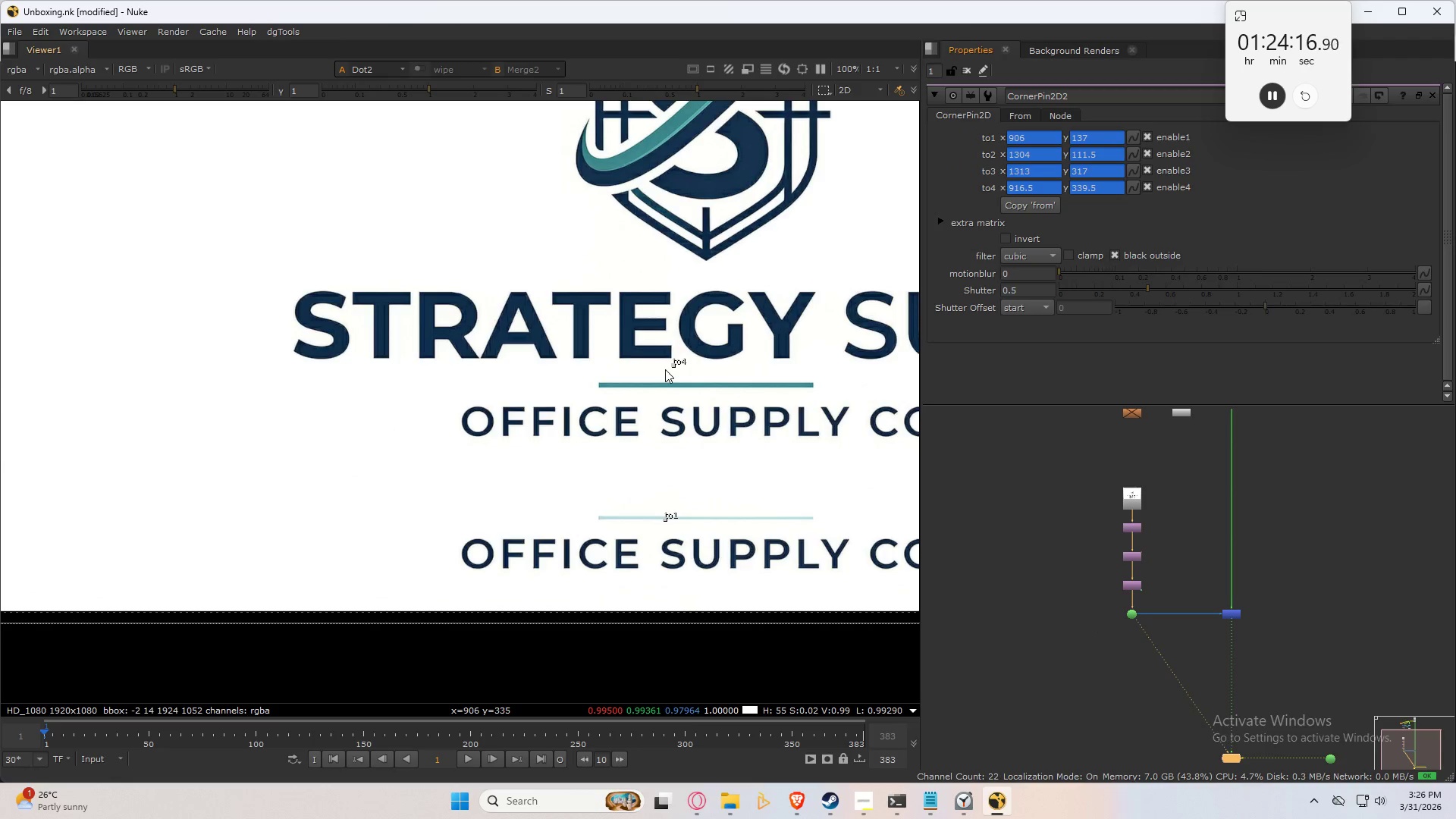 
left_click_drag(start_coordinate=[673, 365], to_coordinate=[686, 378])
 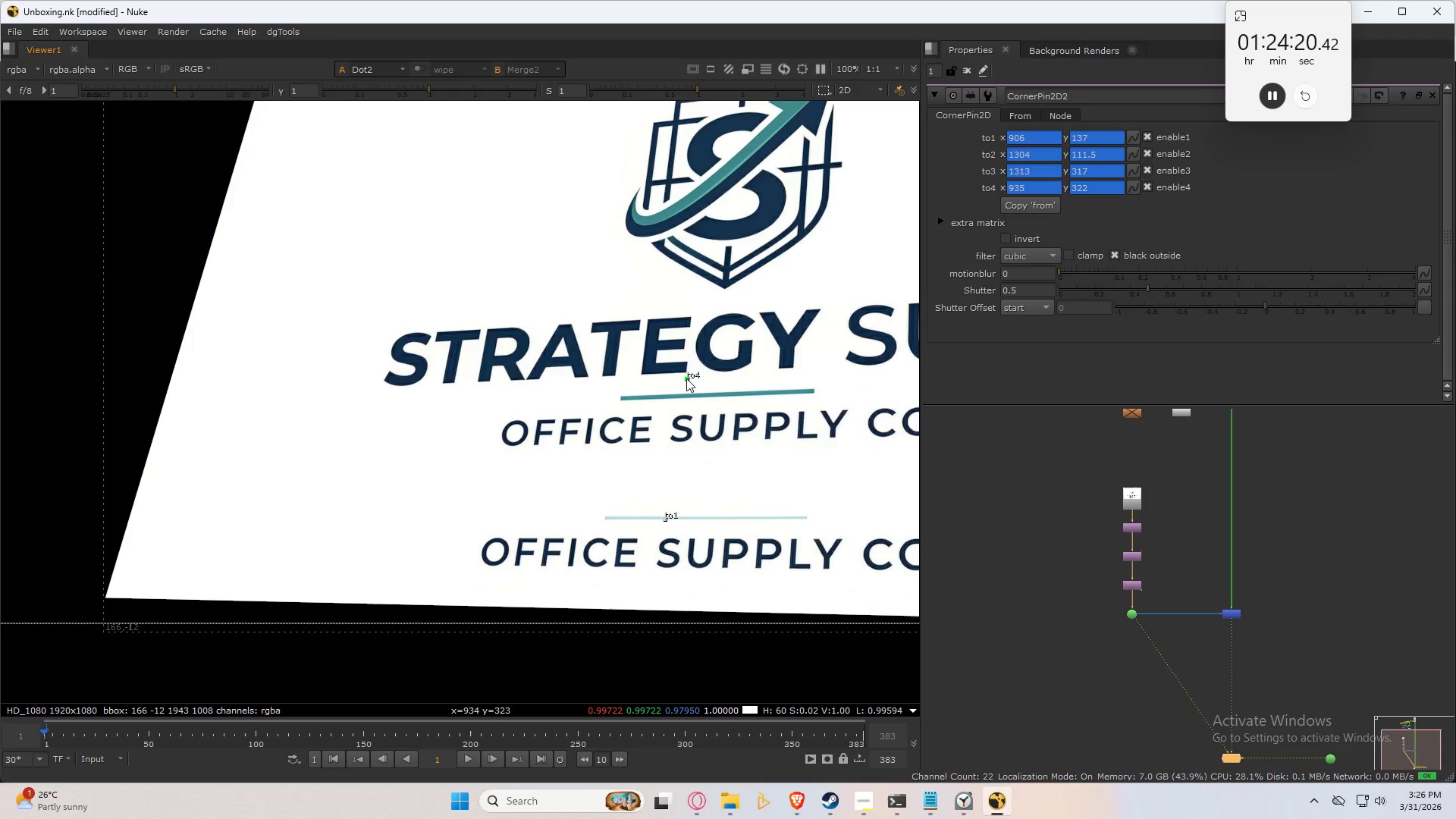 
key(Control+Z)
 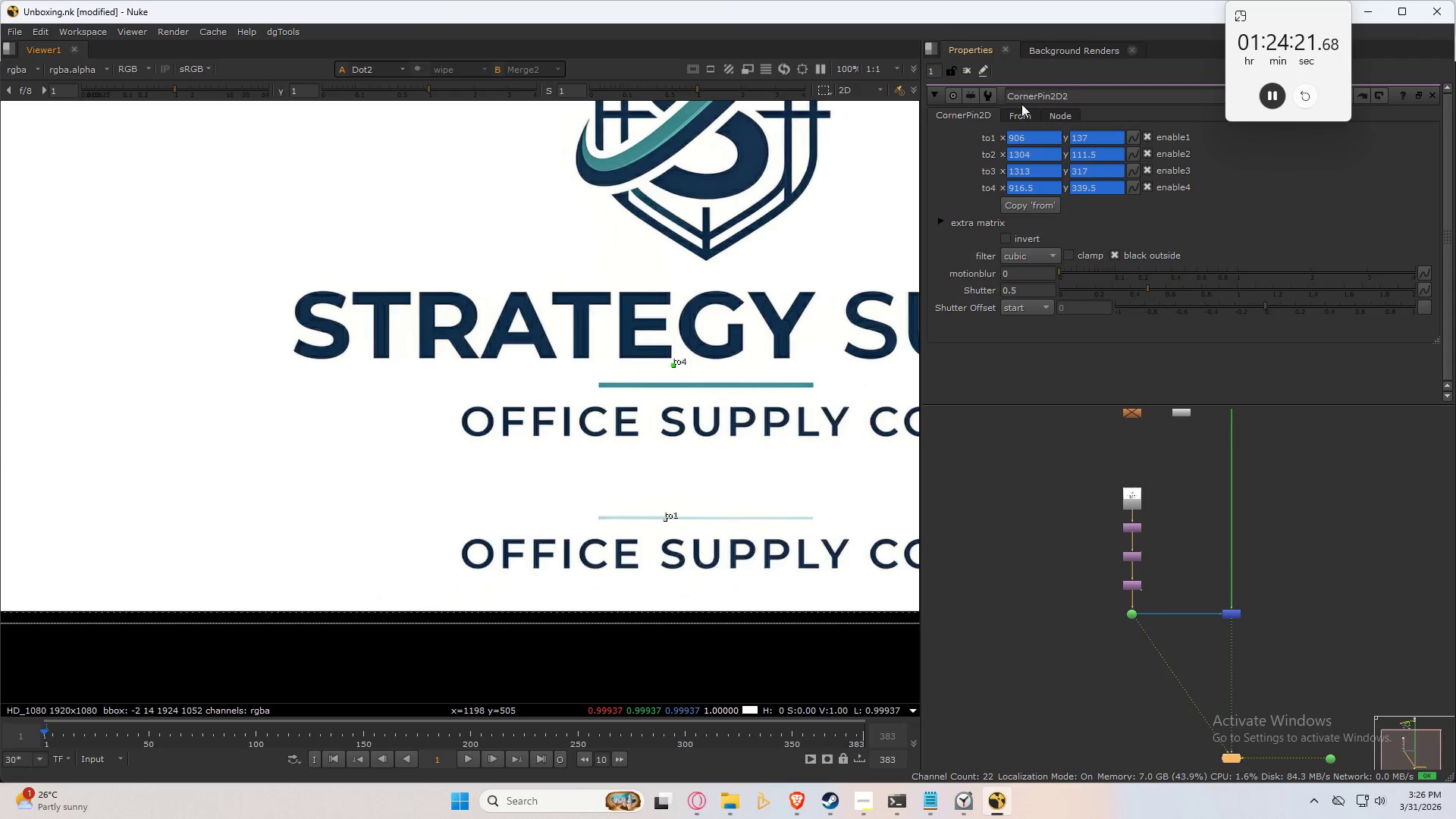 
left_click([1022, 113])
 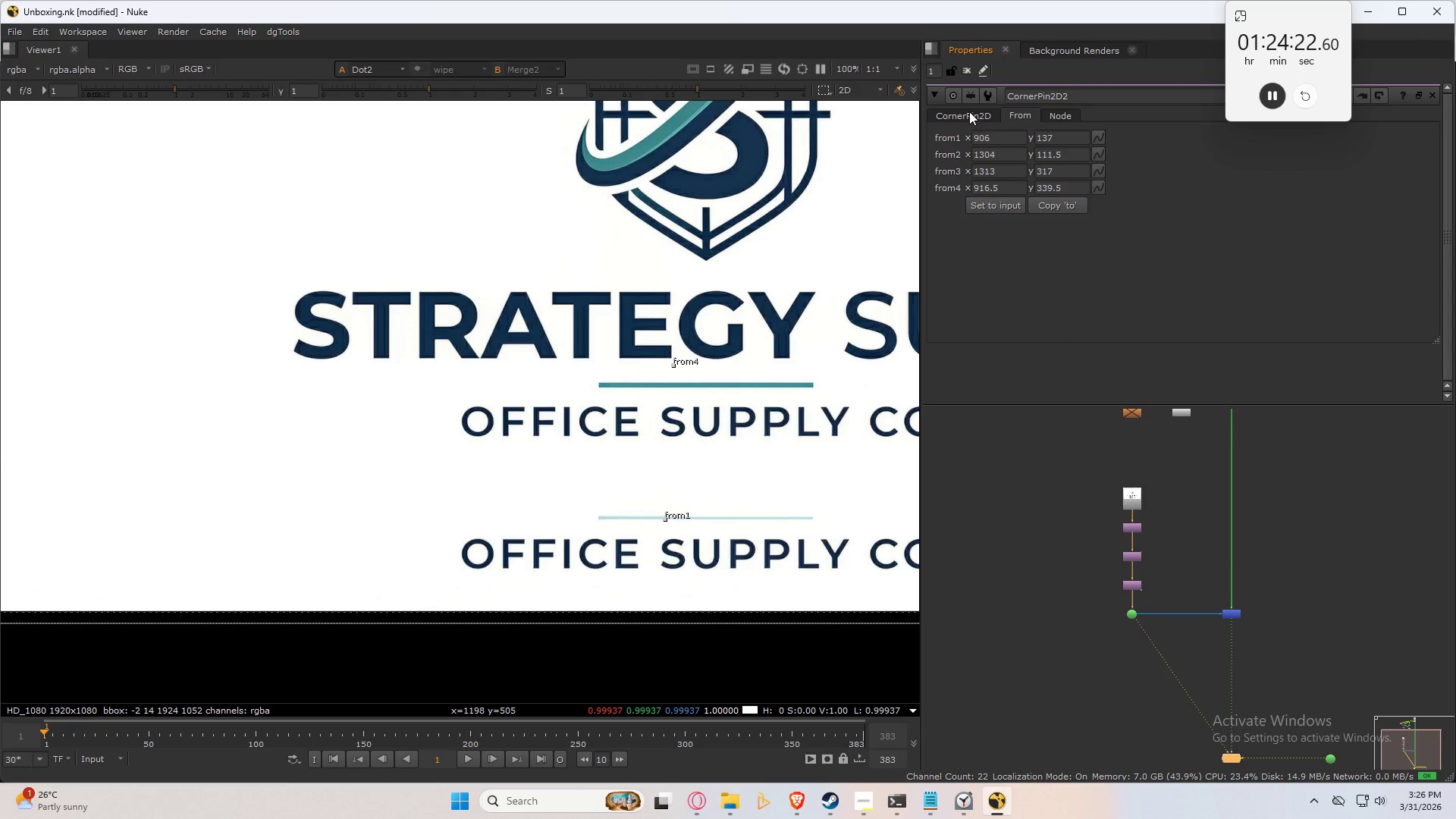 
left_click([969, 111])
 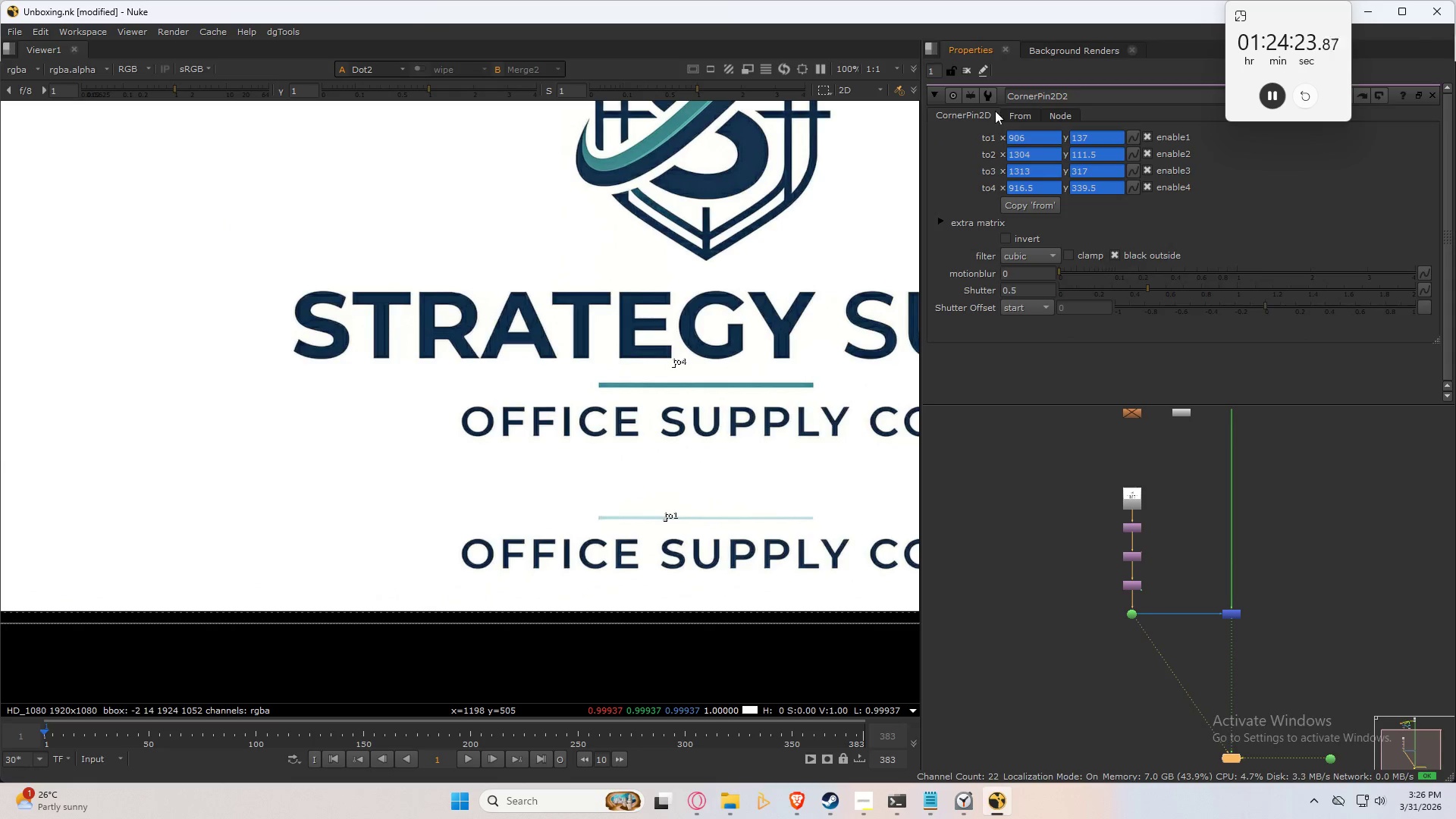 
left_click([1009, 115])
 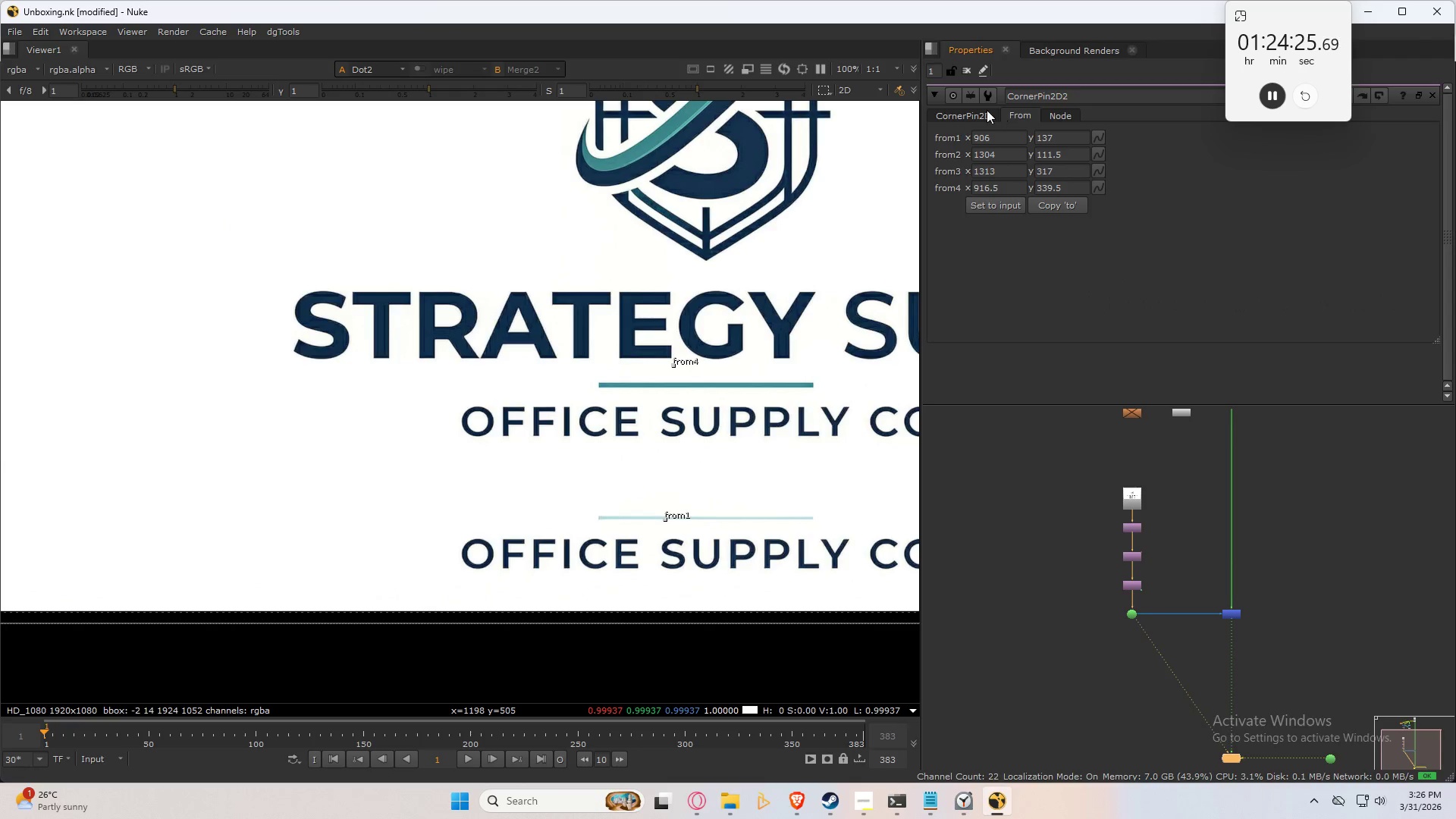 
left_click([966, 112])
 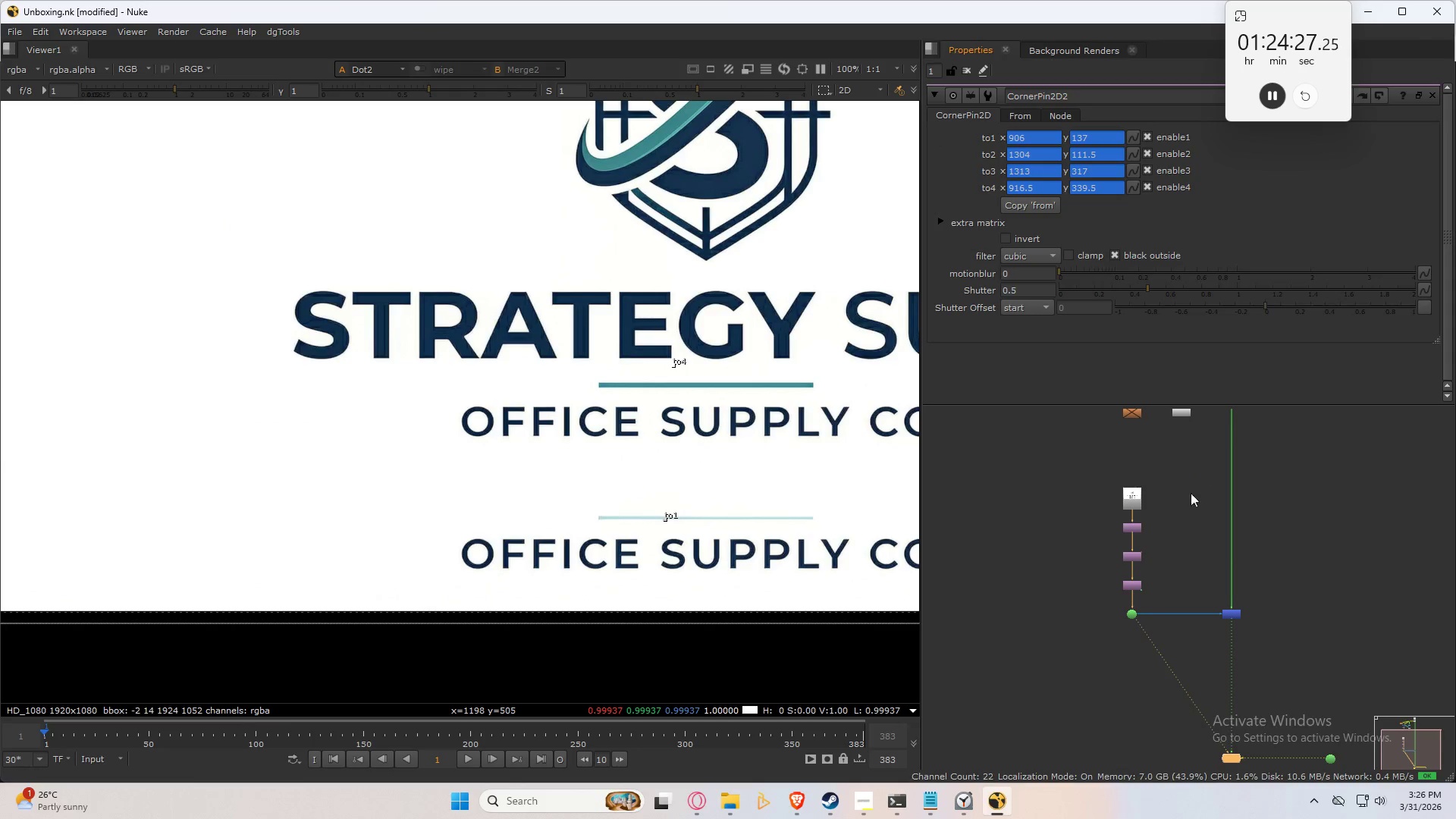 
key(D)
 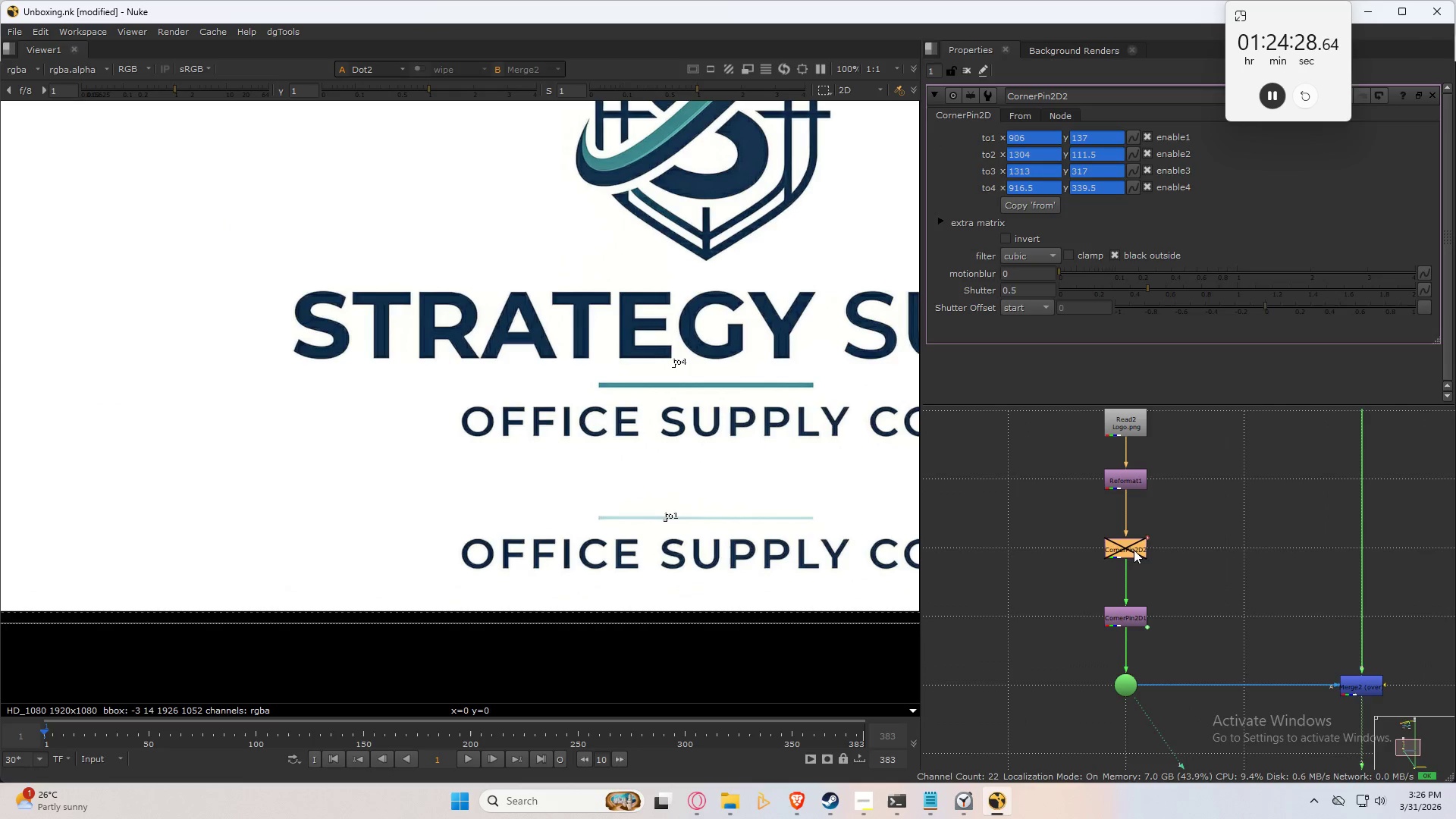 
scroll: coordinate [1134, 558], scroll_direction: up, amount: 5.0
 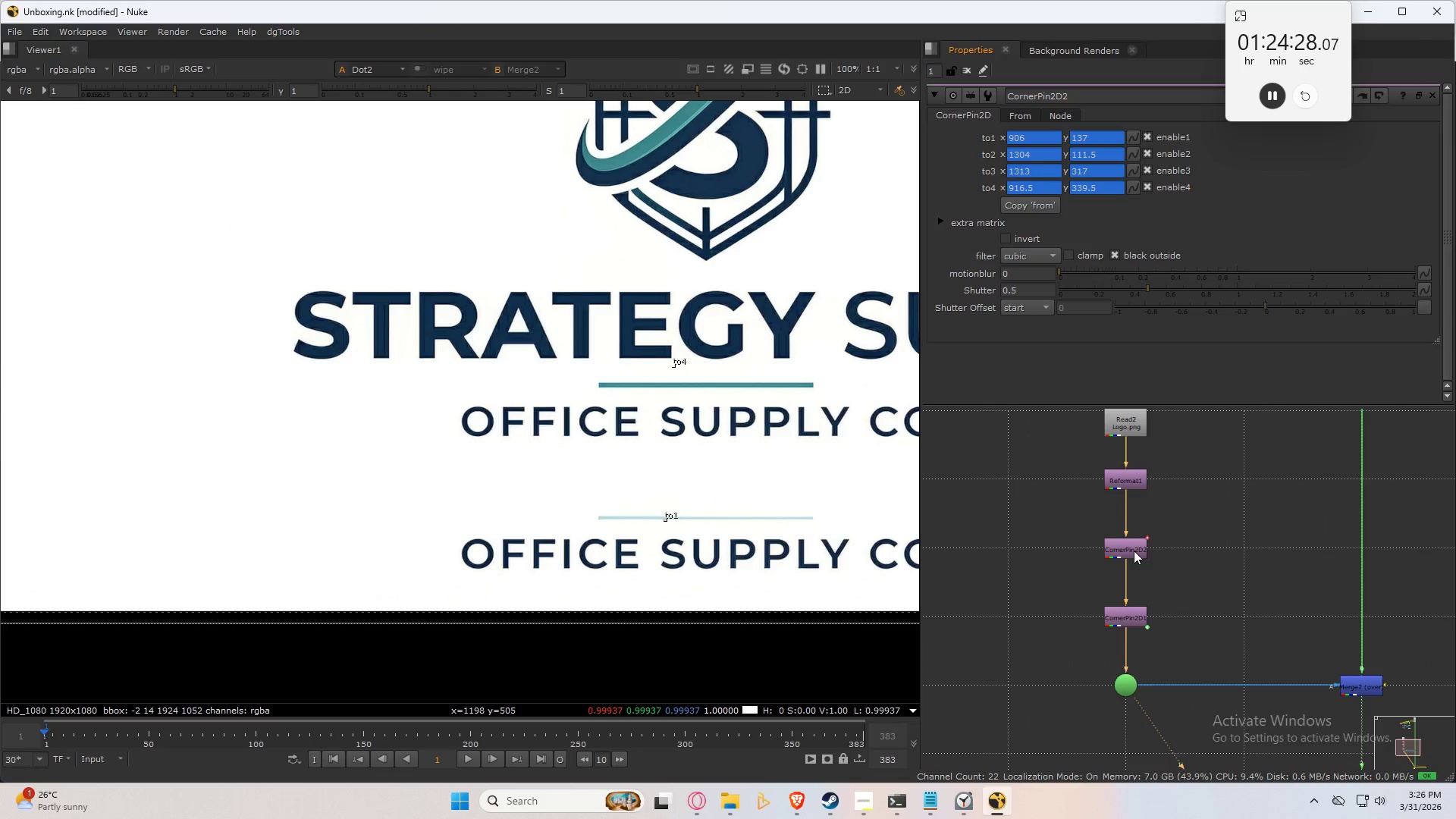 
type(ddddd)
 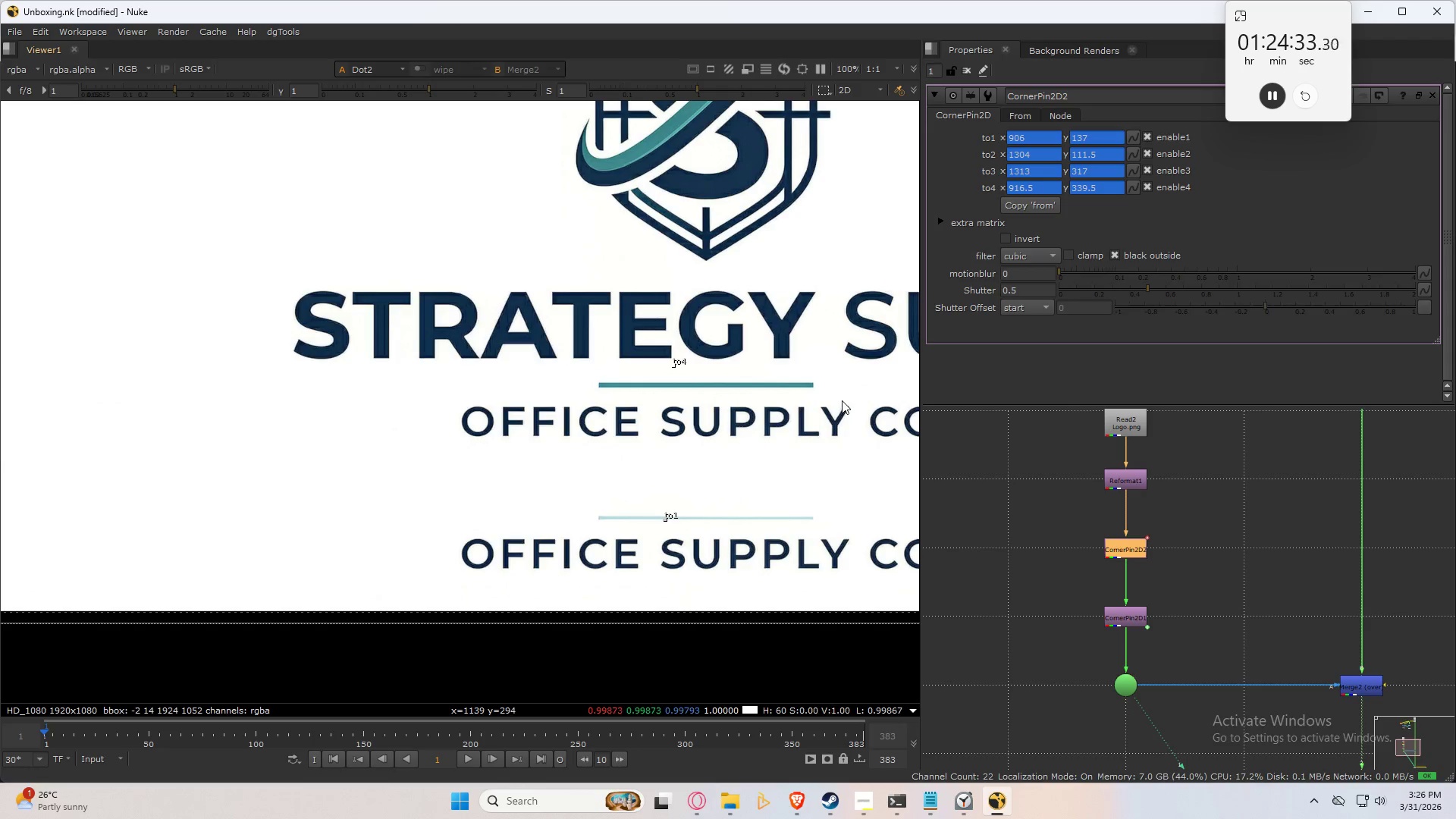 
wait(8.09)
 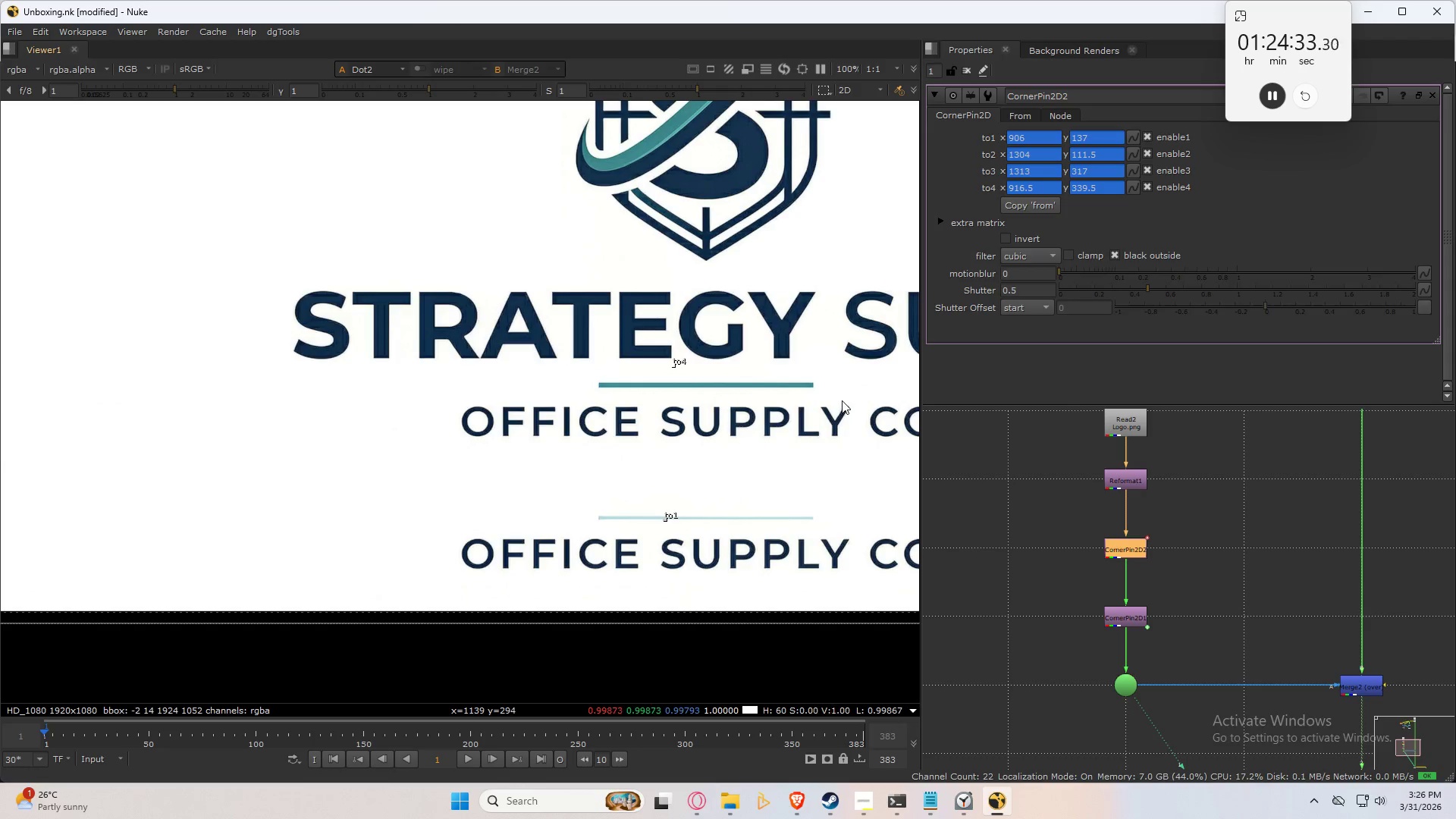 
left_click_drag(start_coordinate=[671, 366], to_coordinate=[604, 340])
 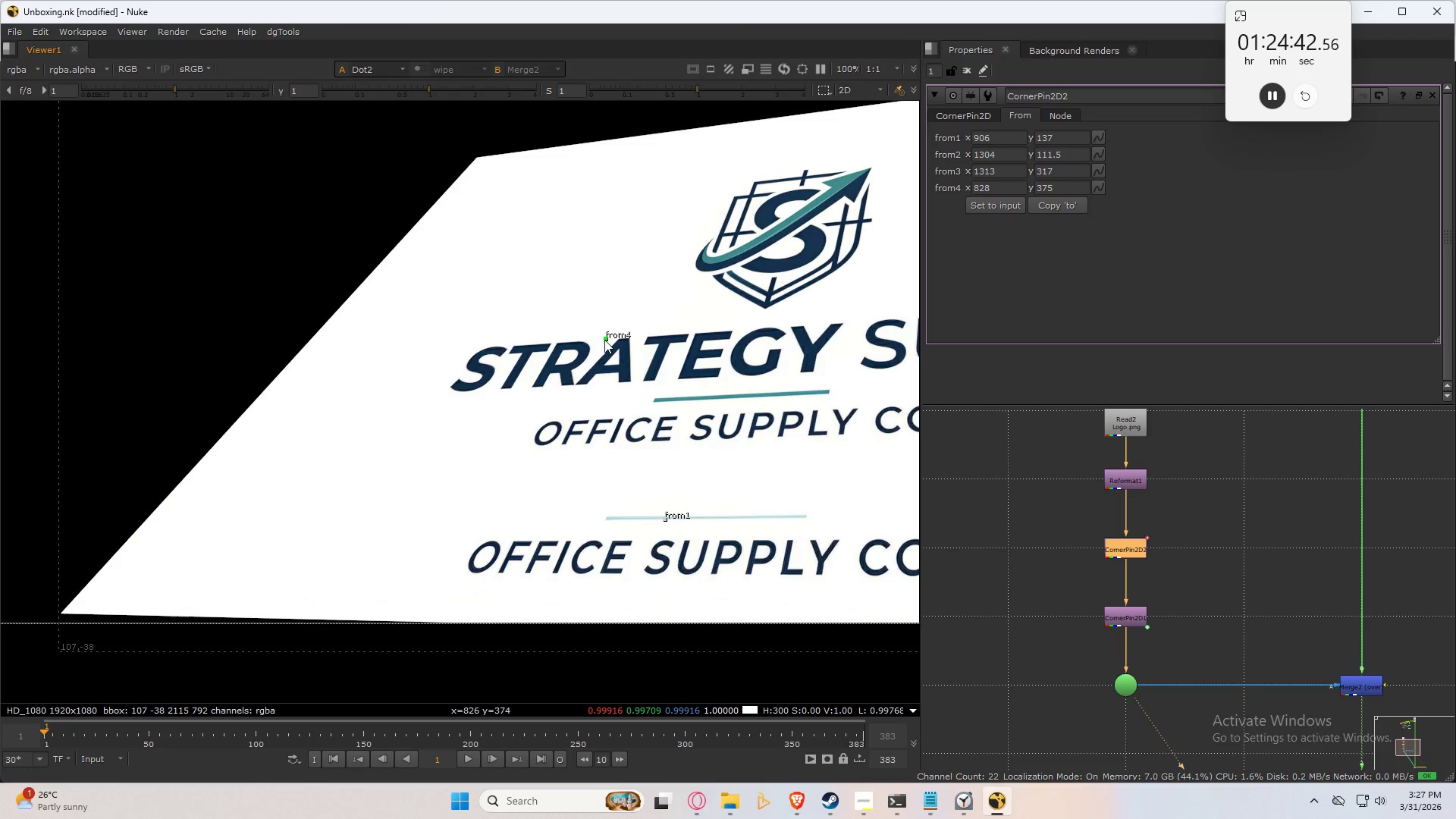 
left_click_drag(start_coordinate=[604, 340], to_coordinate=[636, 369])
 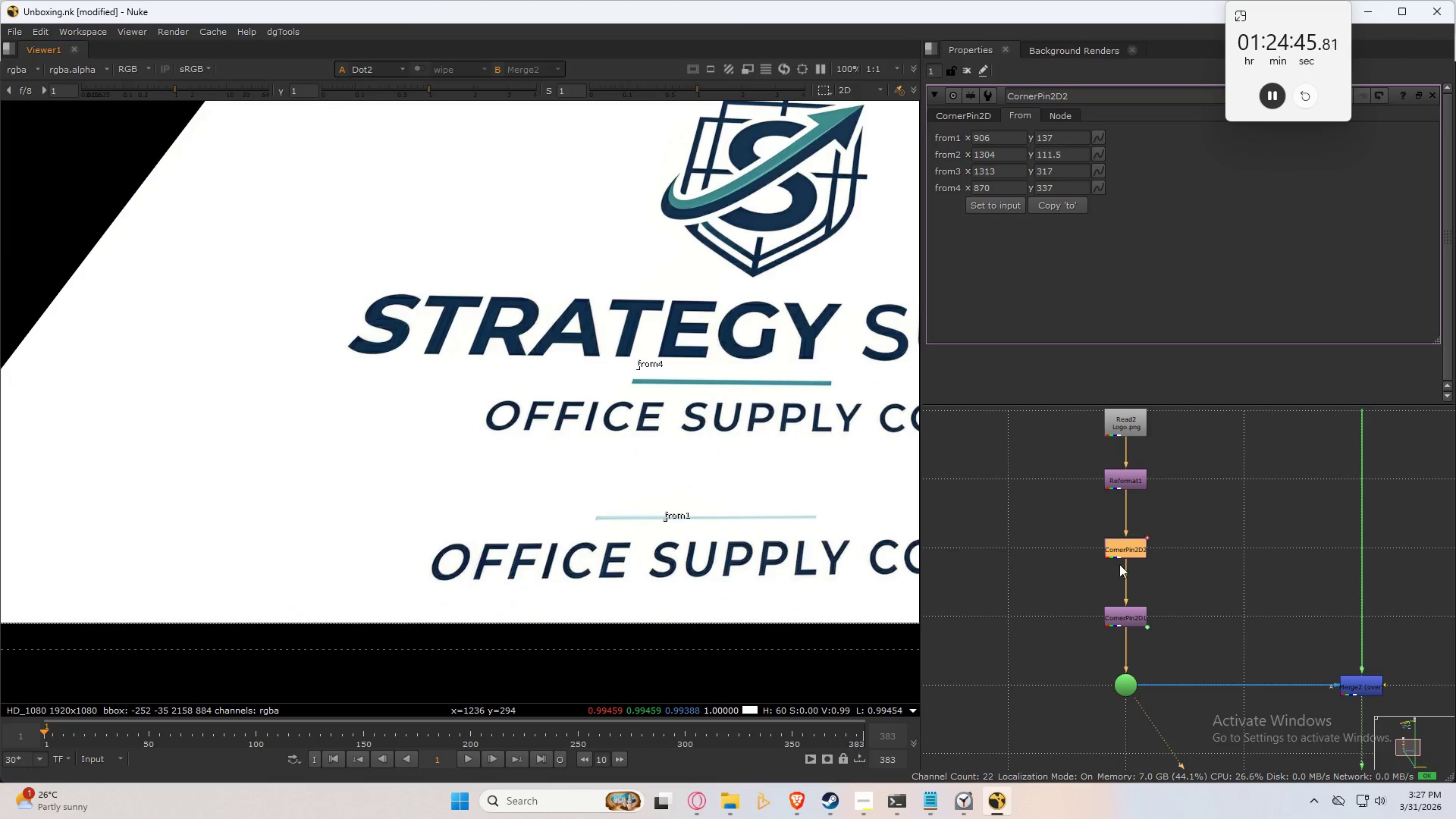 
left_click([1122, 550])
 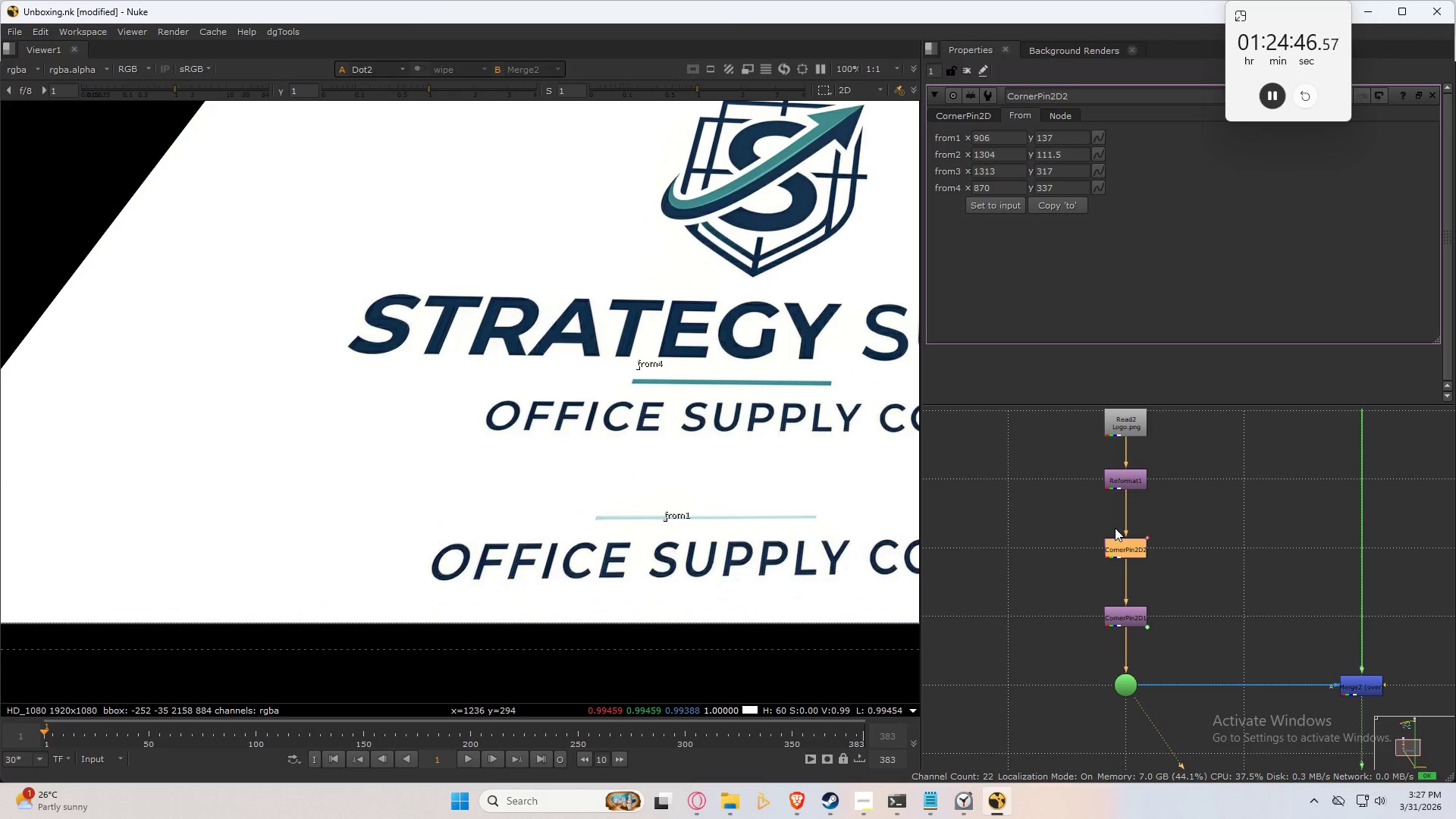 
key(Delete)
 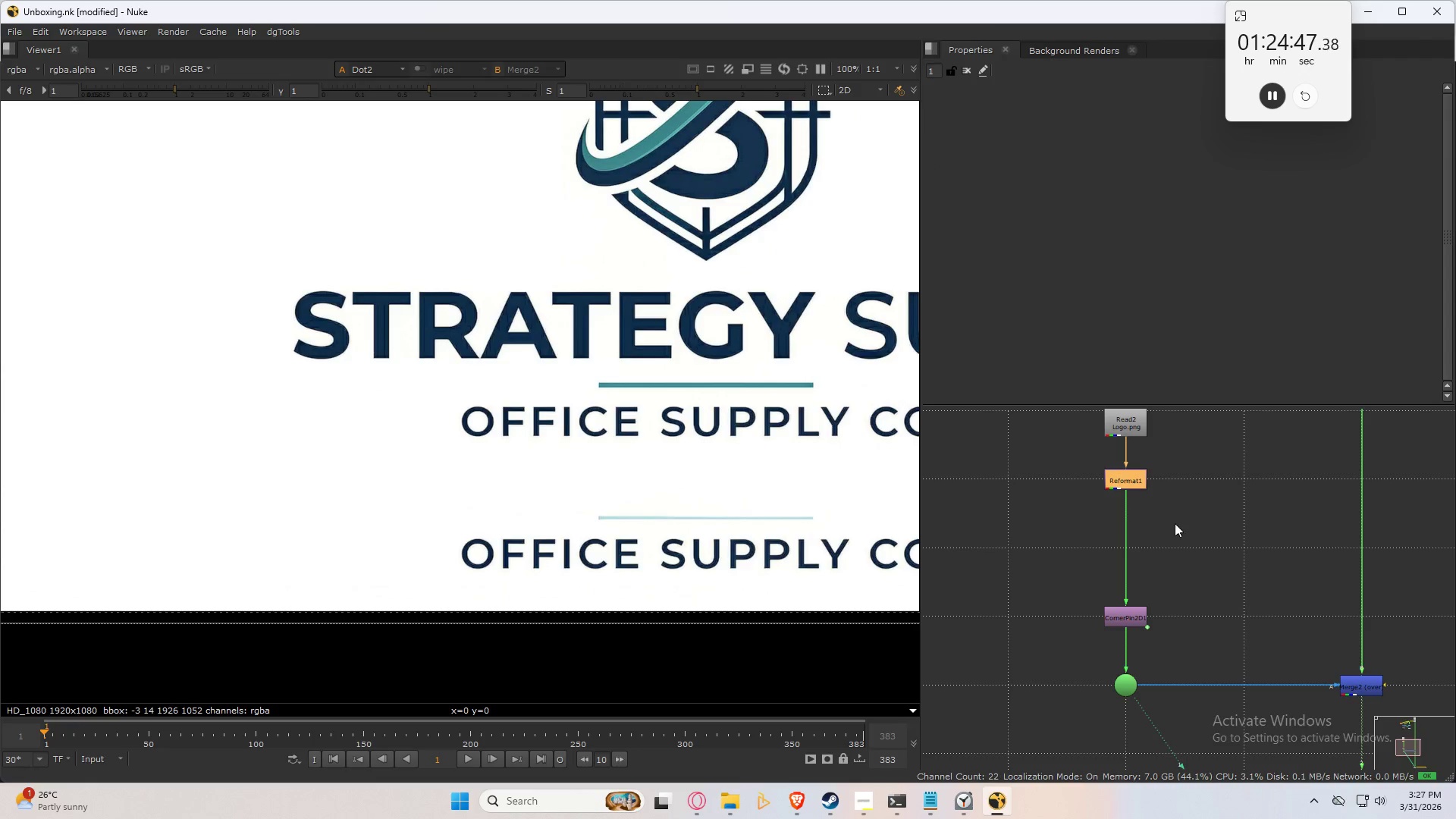 
left_click([1197, 531])
 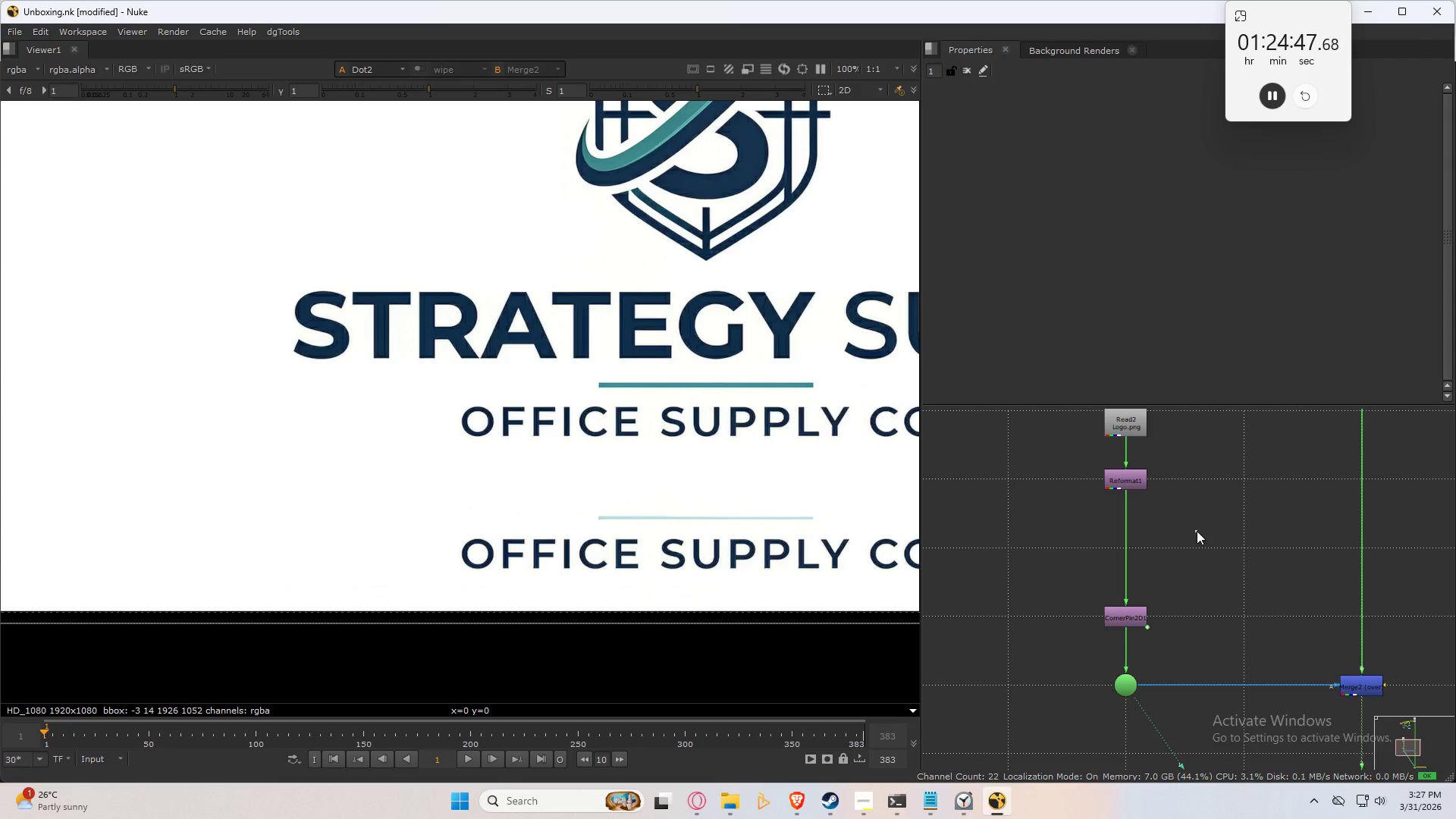 
key(Control+ControlLeft)
 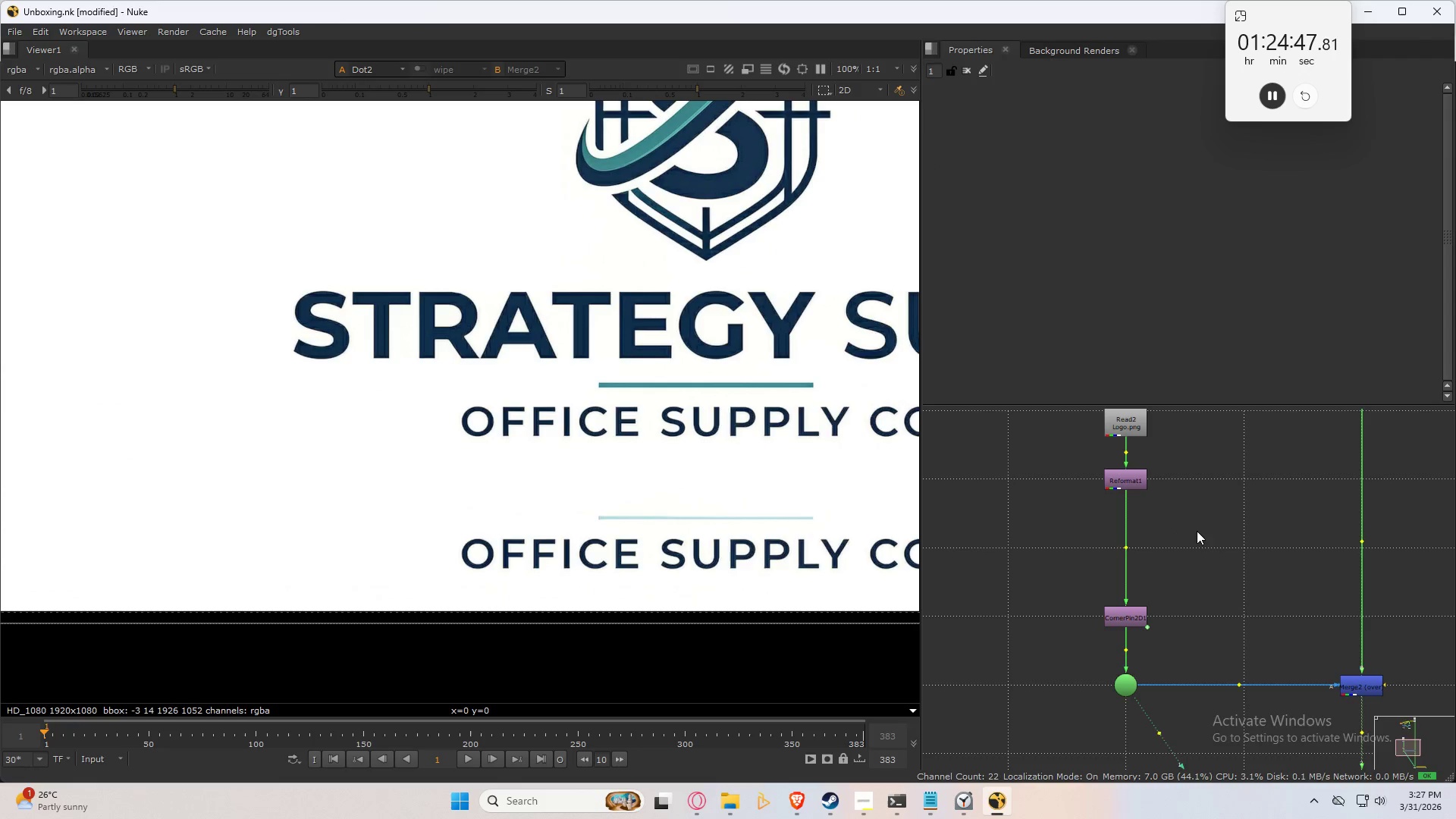 
key(Control+S)
 